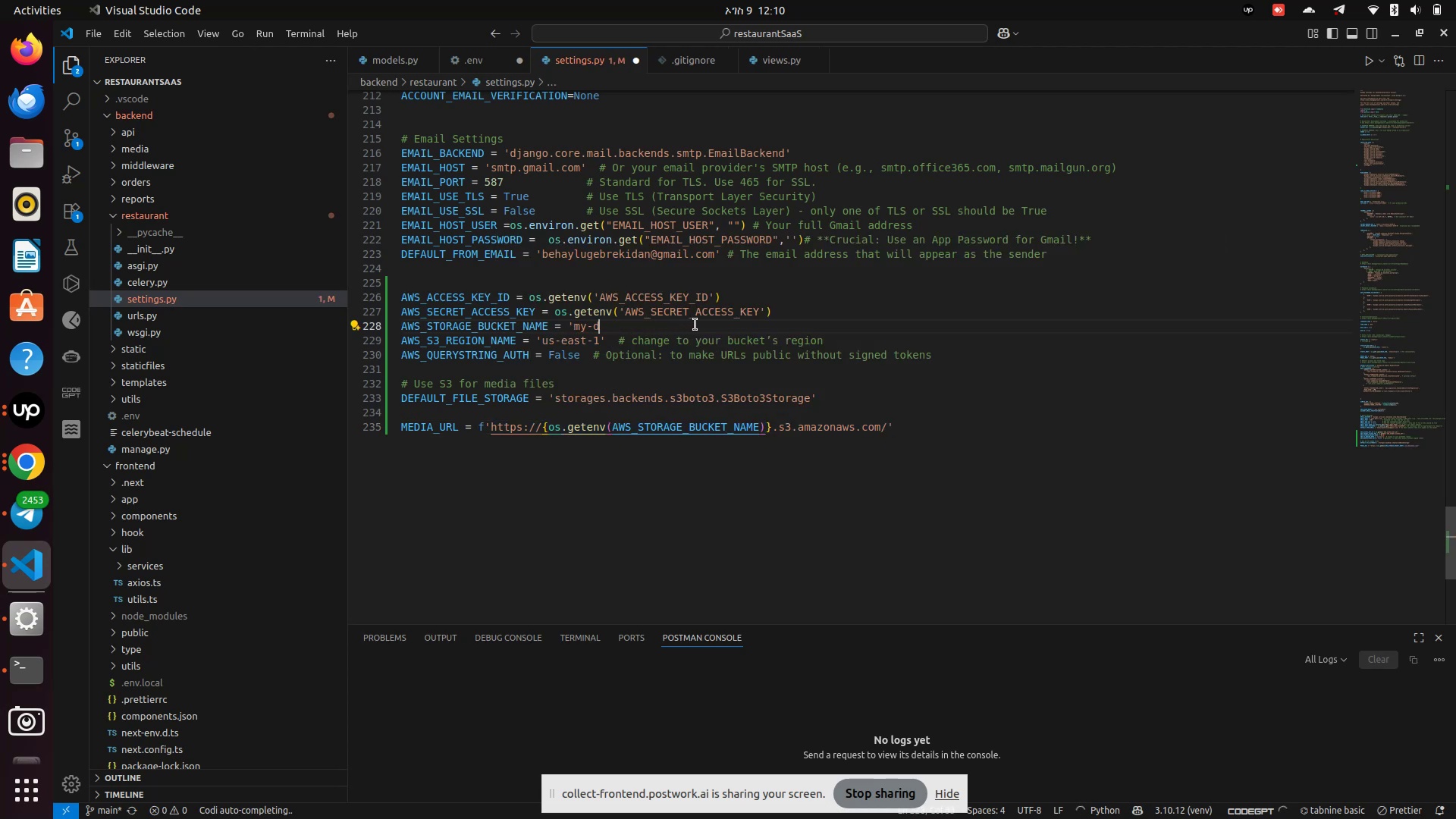 
key(Backspace)
 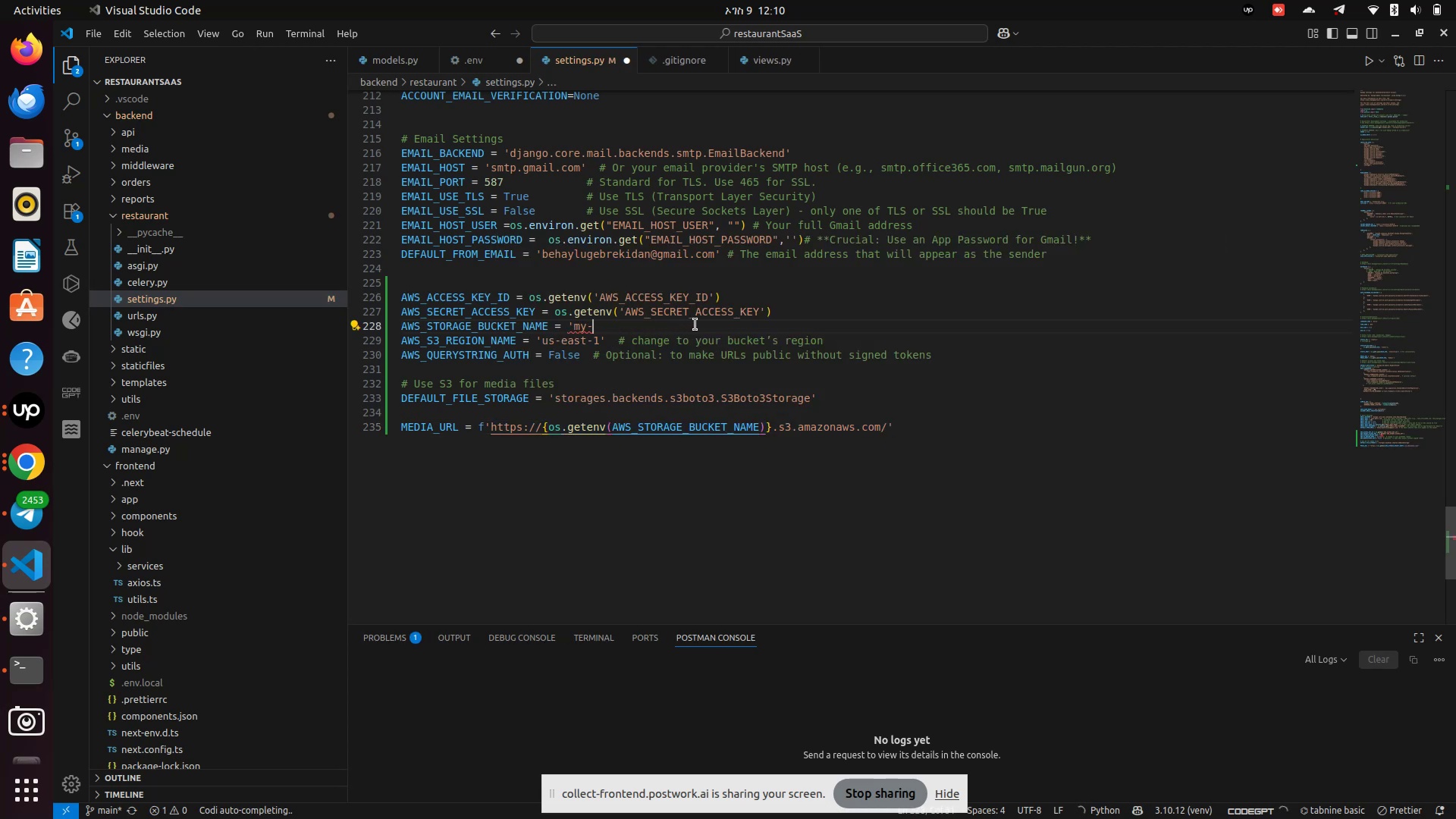 
key(Backspace)
 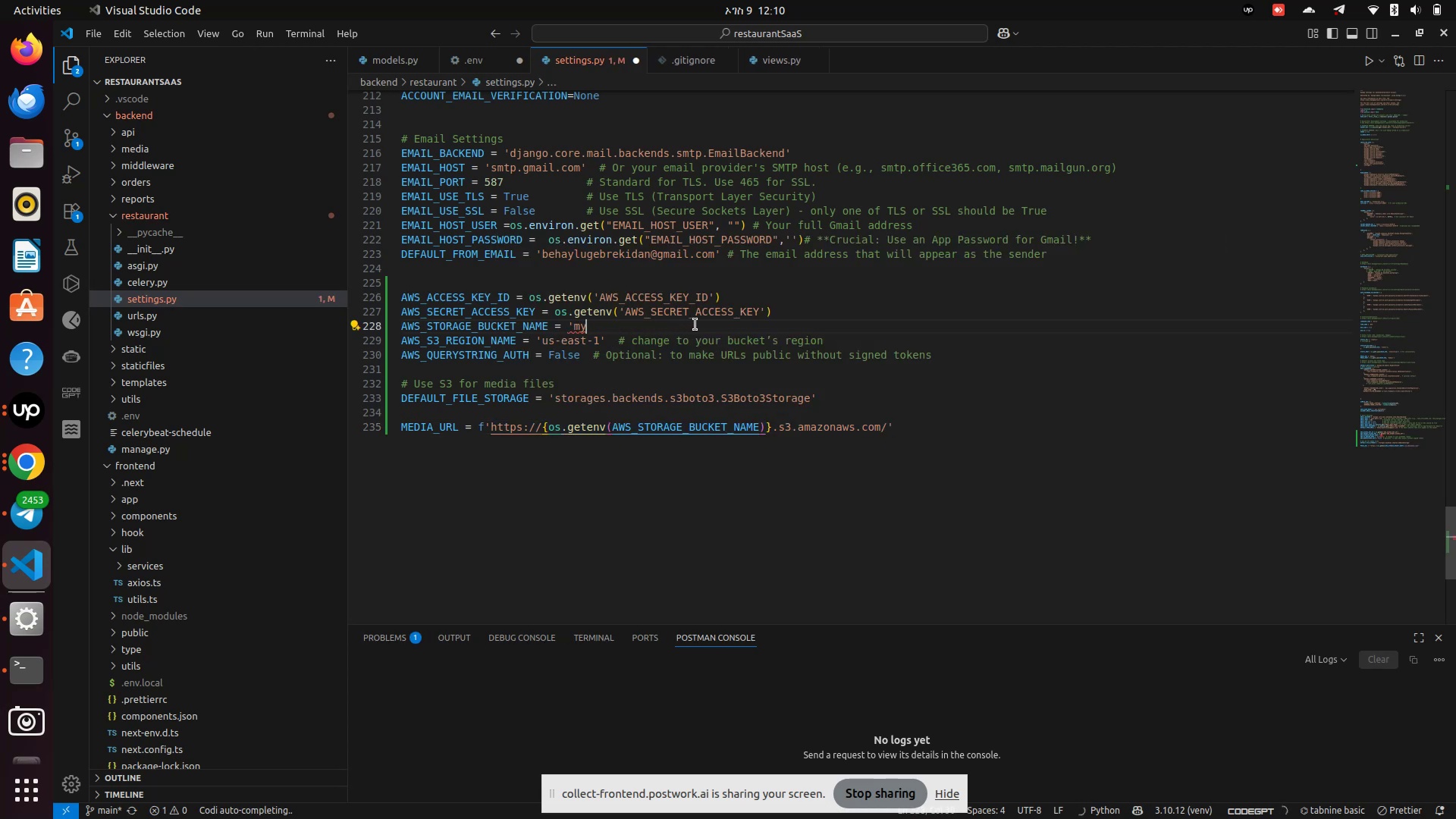 
key(Backspace)
 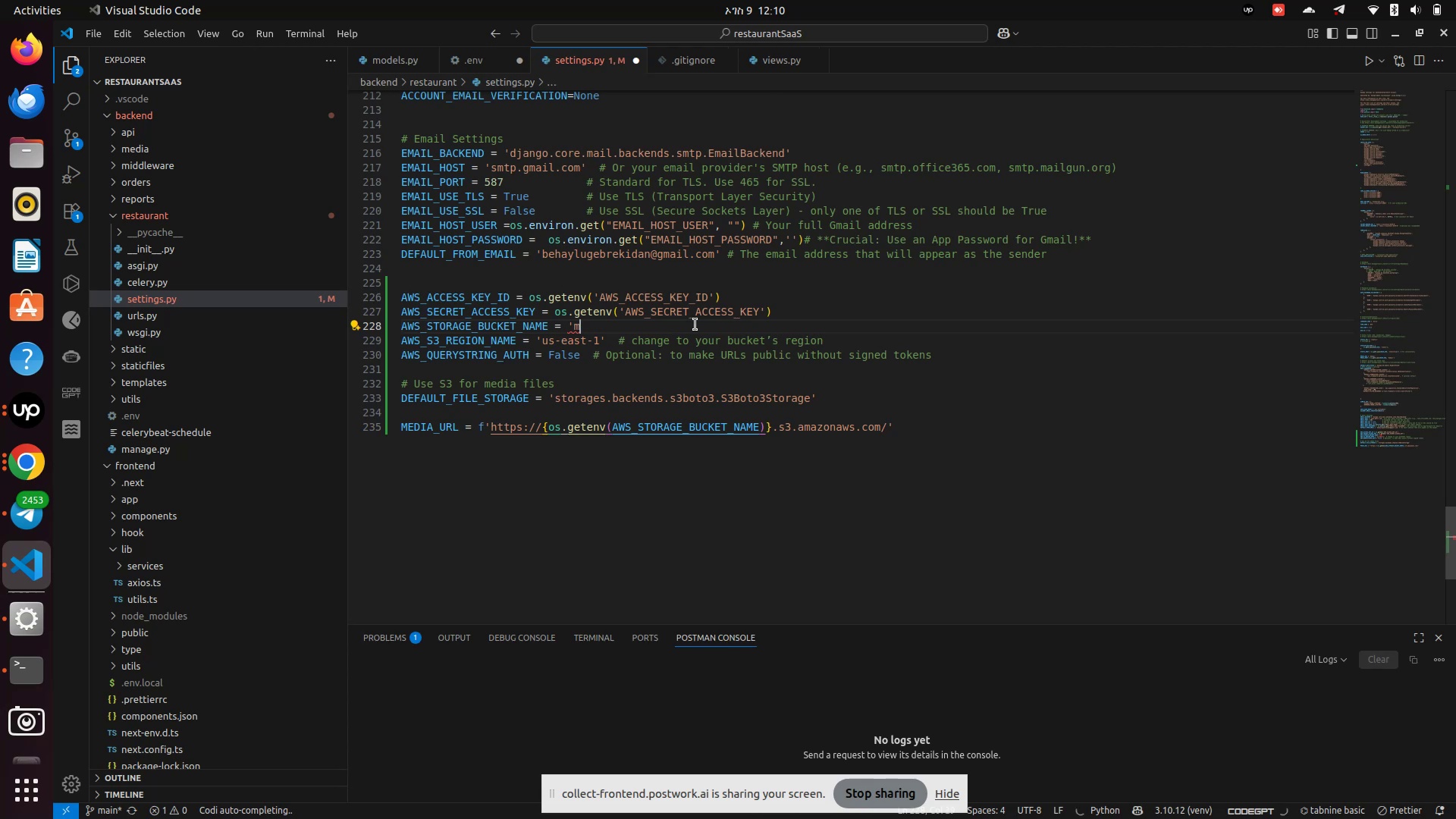 
key(Backspace)
 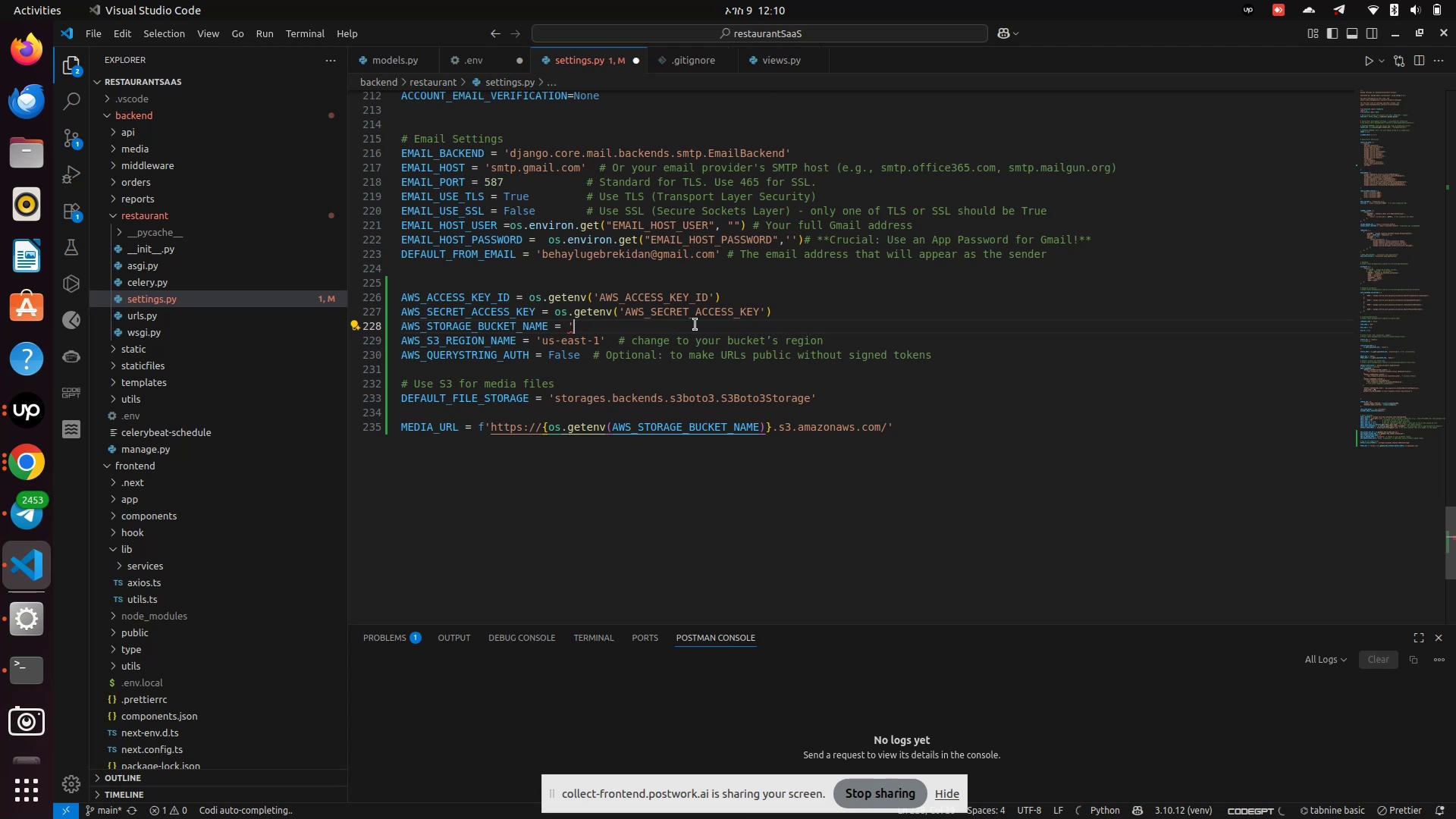 
key(Backspace)
 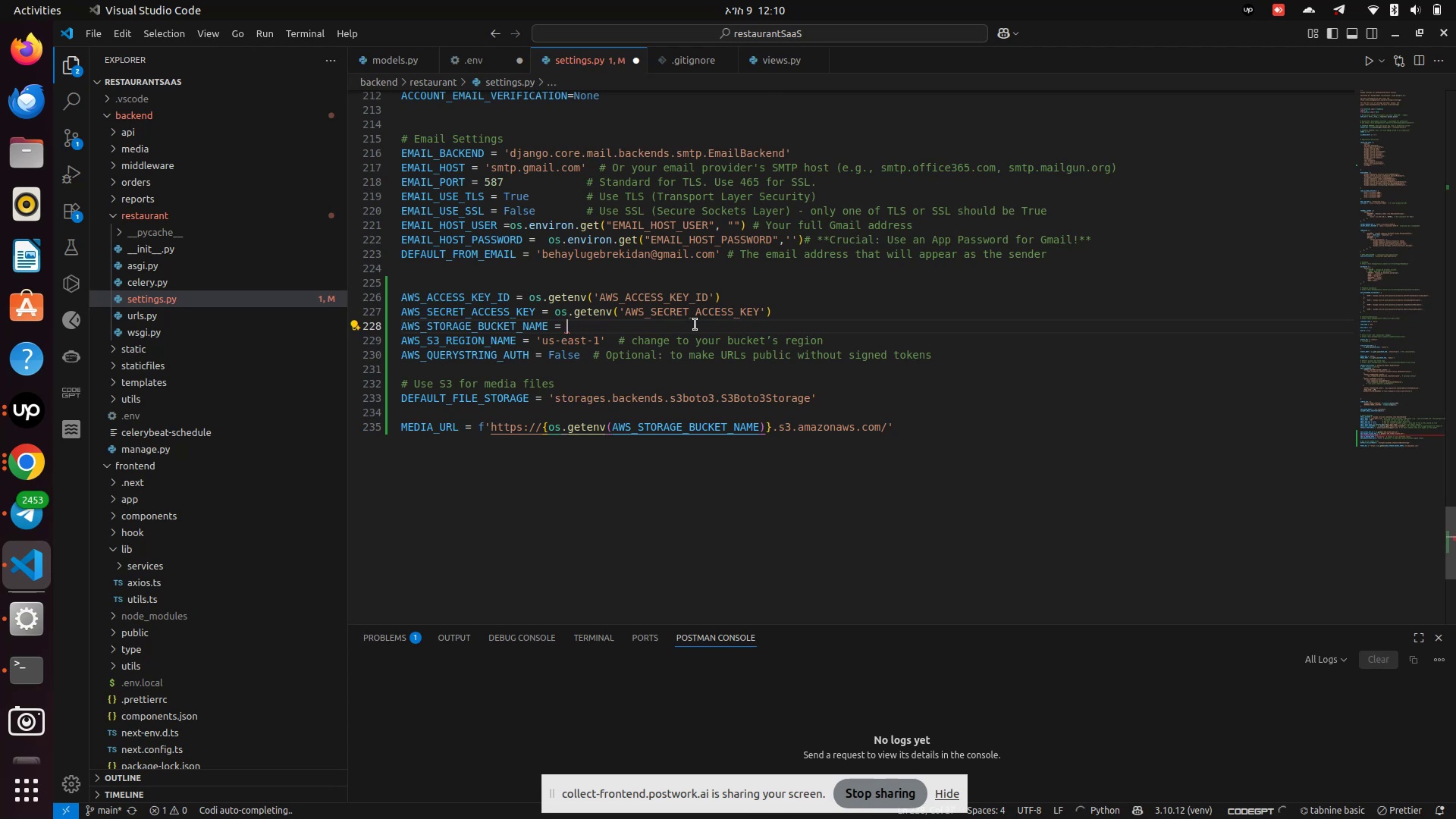 
key(Control+V)
 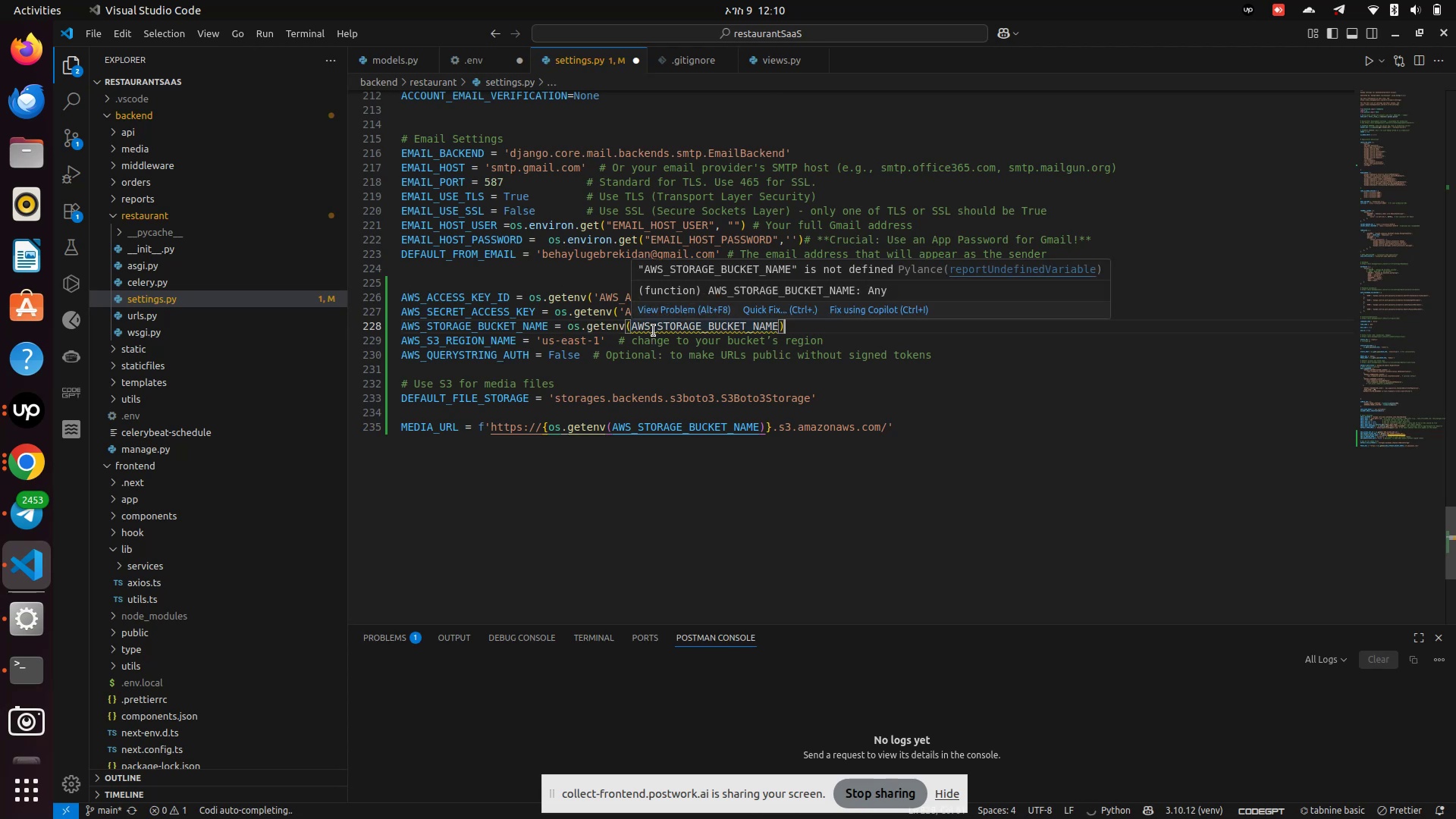 
double_click([654, 331])
 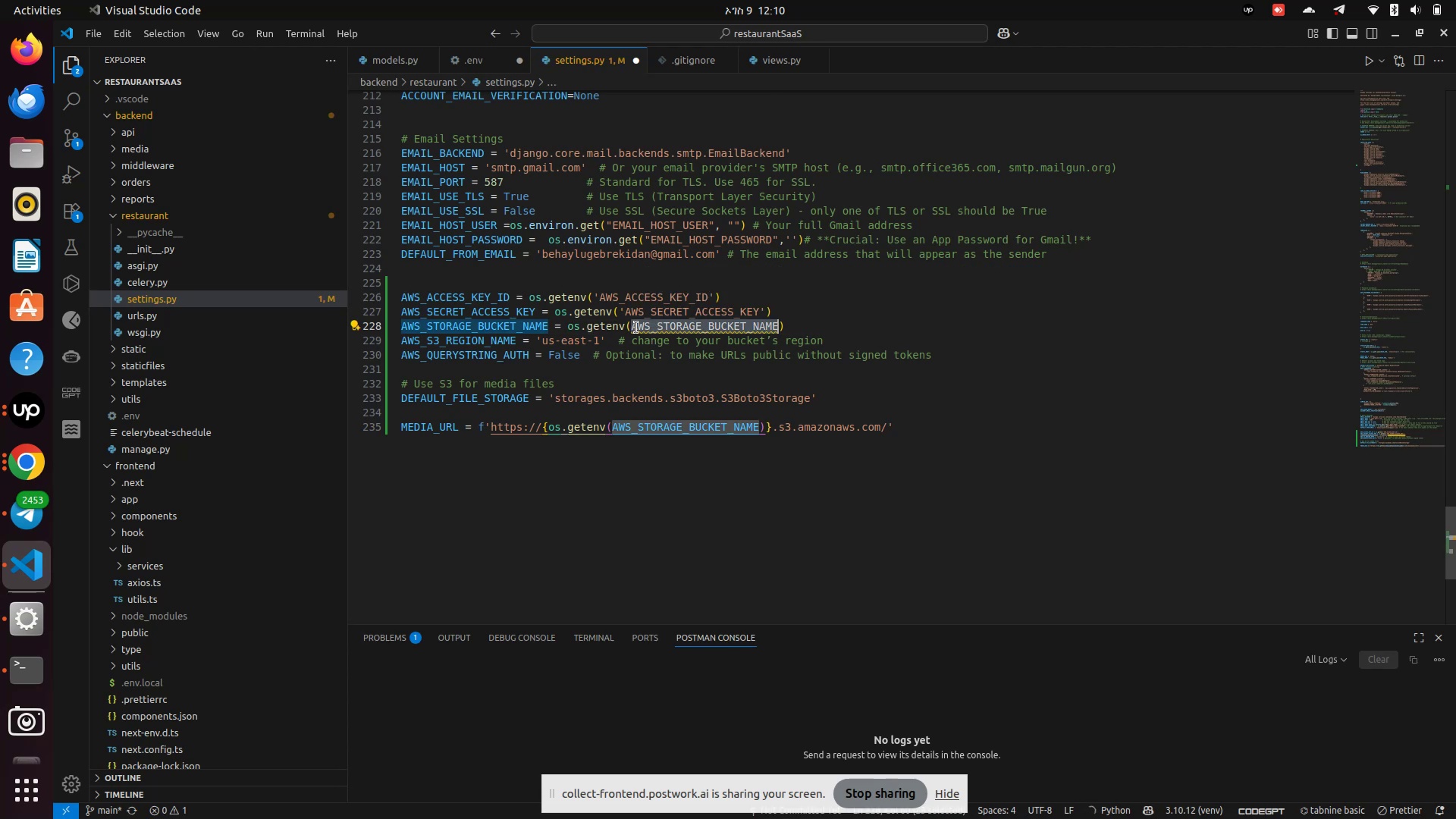 
left_click([634, 328])
 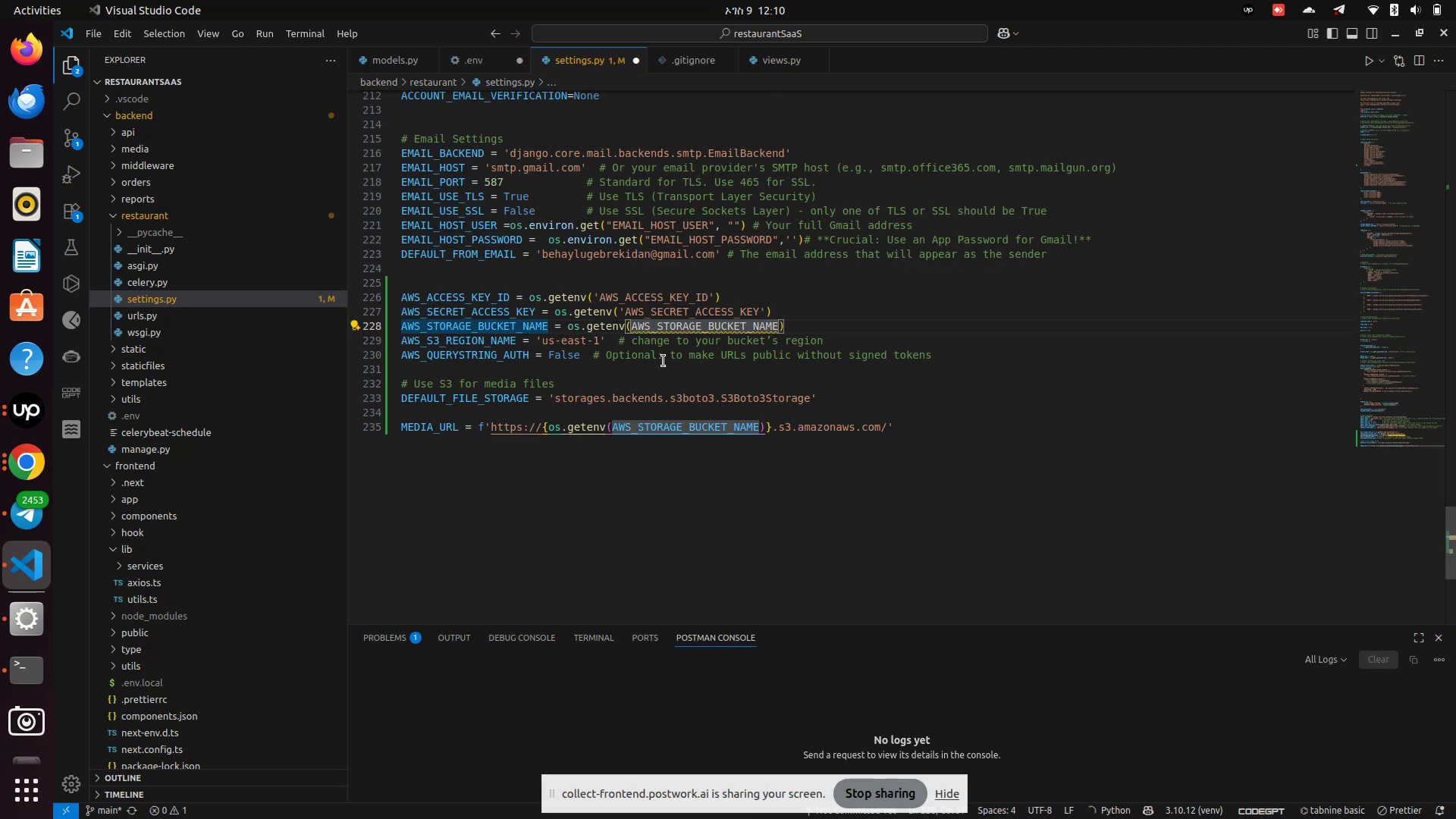 
key(Quote)
 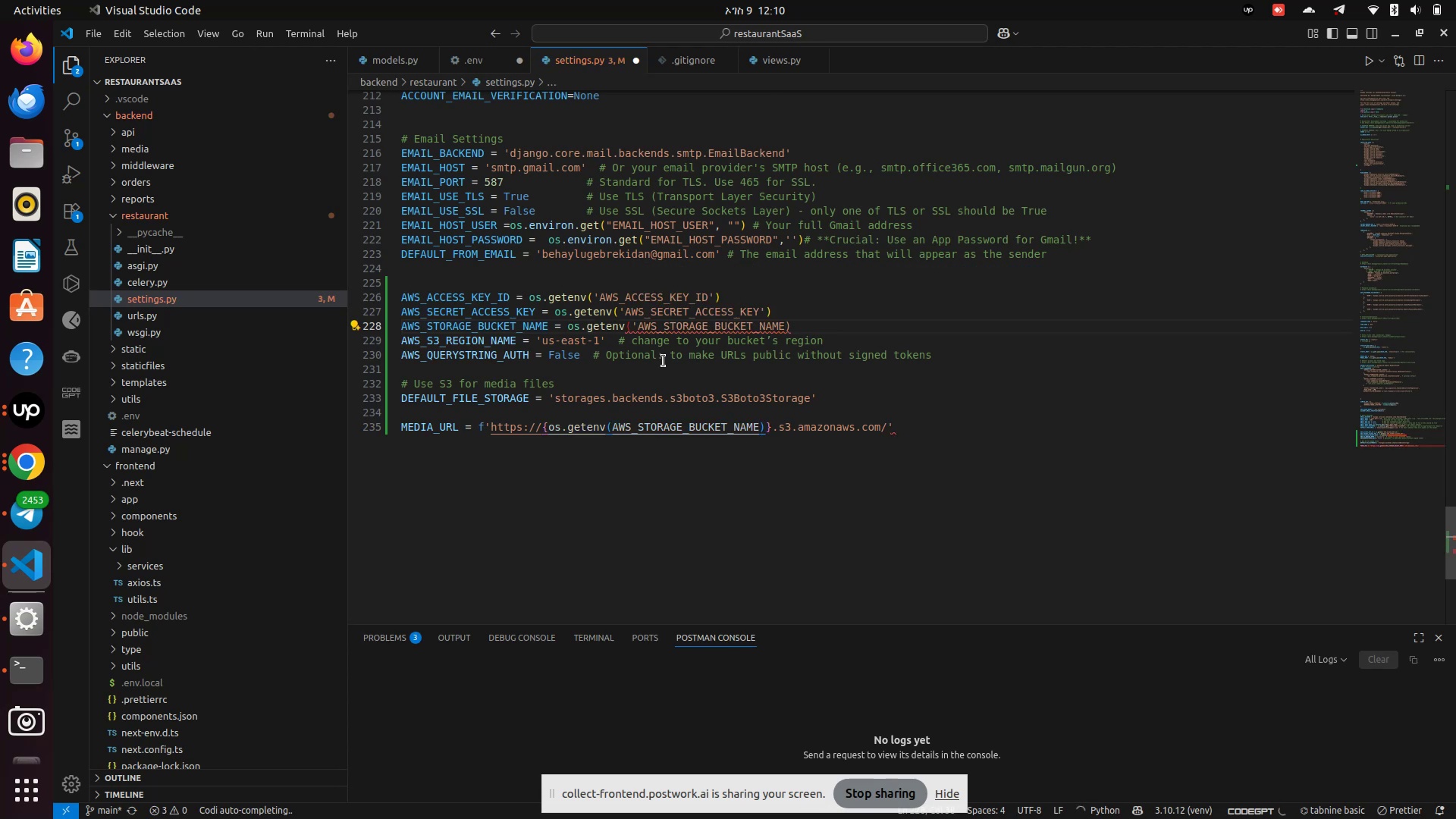 
hold_key(key=ArrowRight, duration=1.08)
 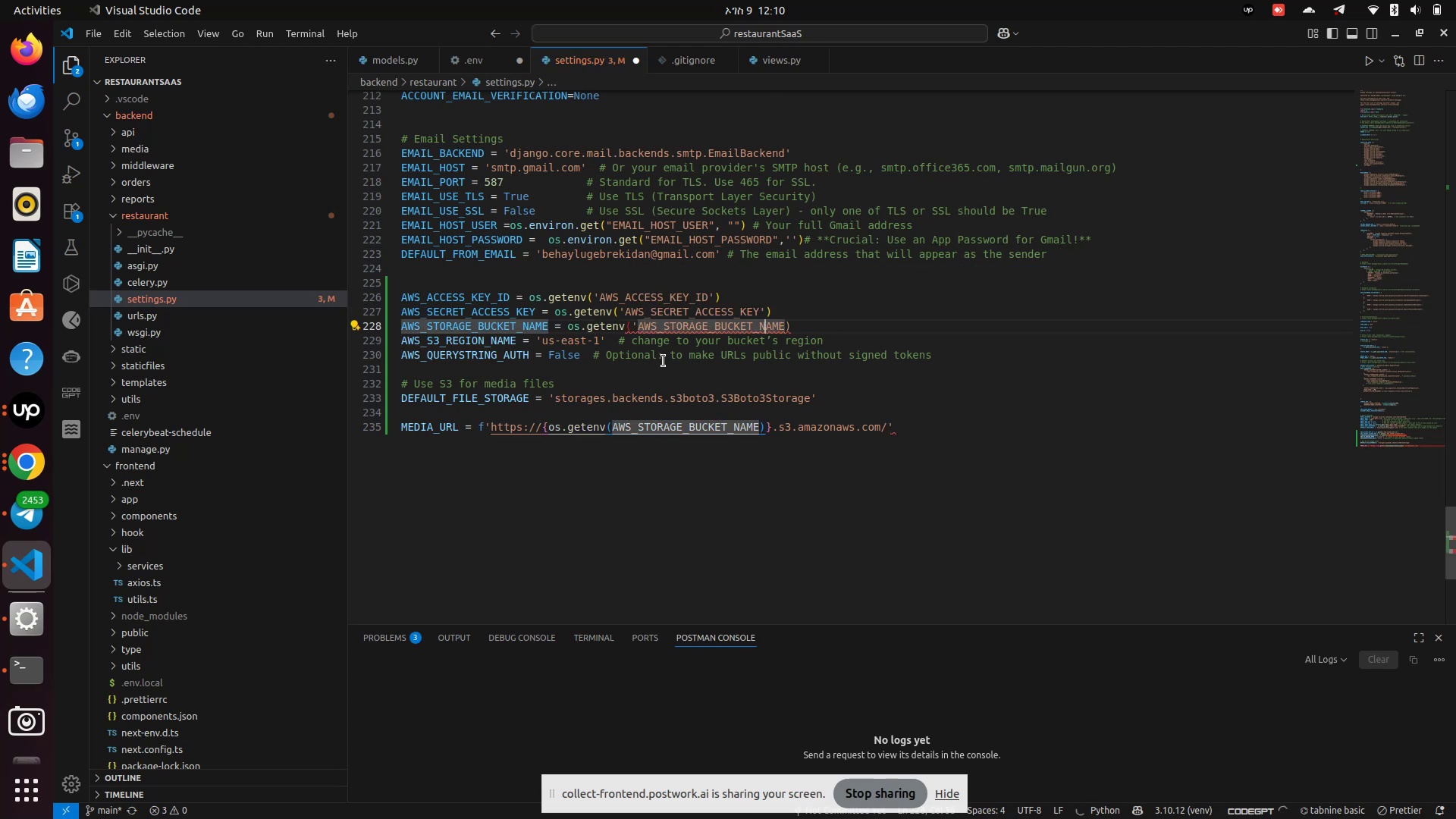 
key(ArrowRight)
 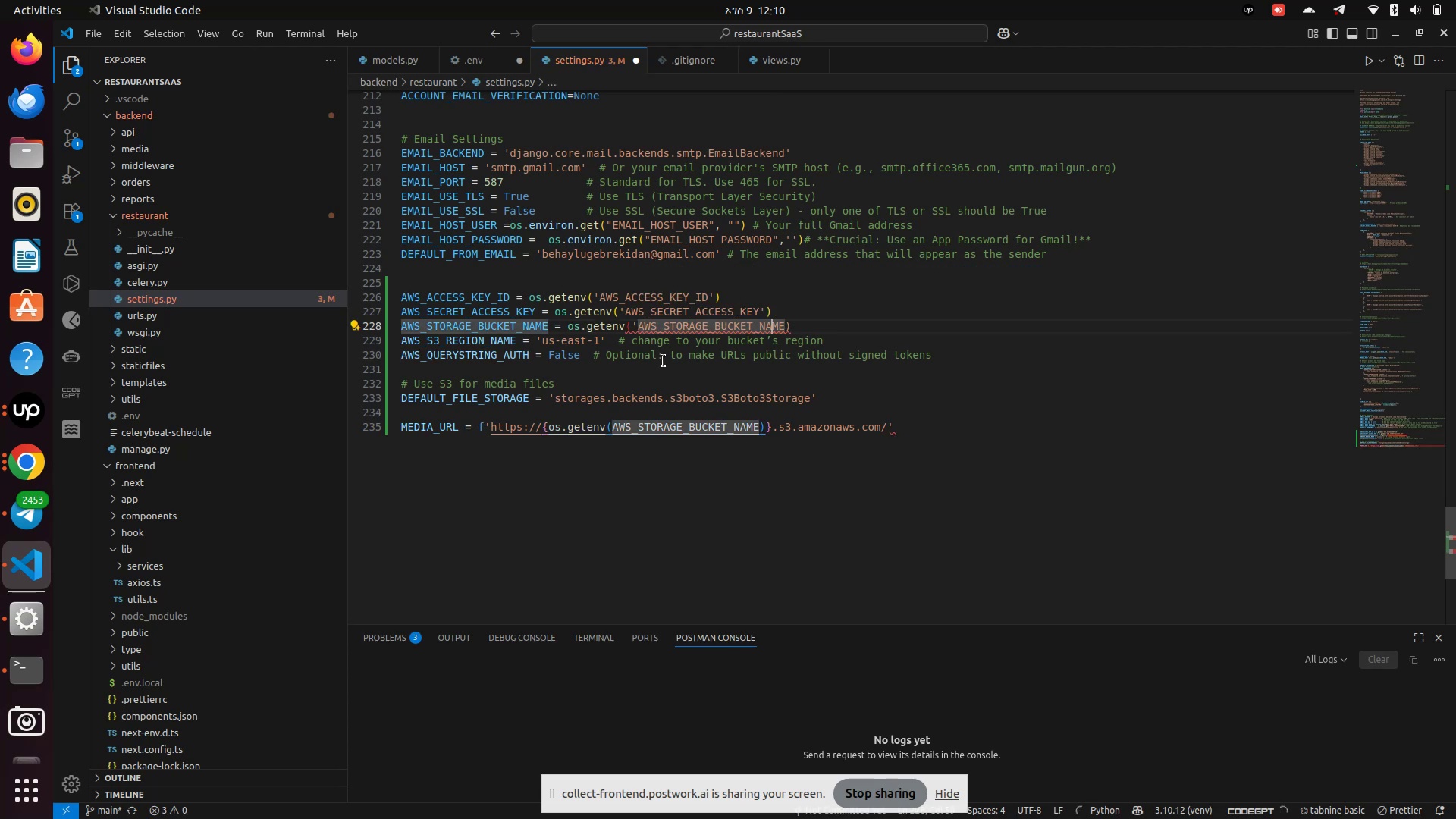 
key(ArrowRight)
 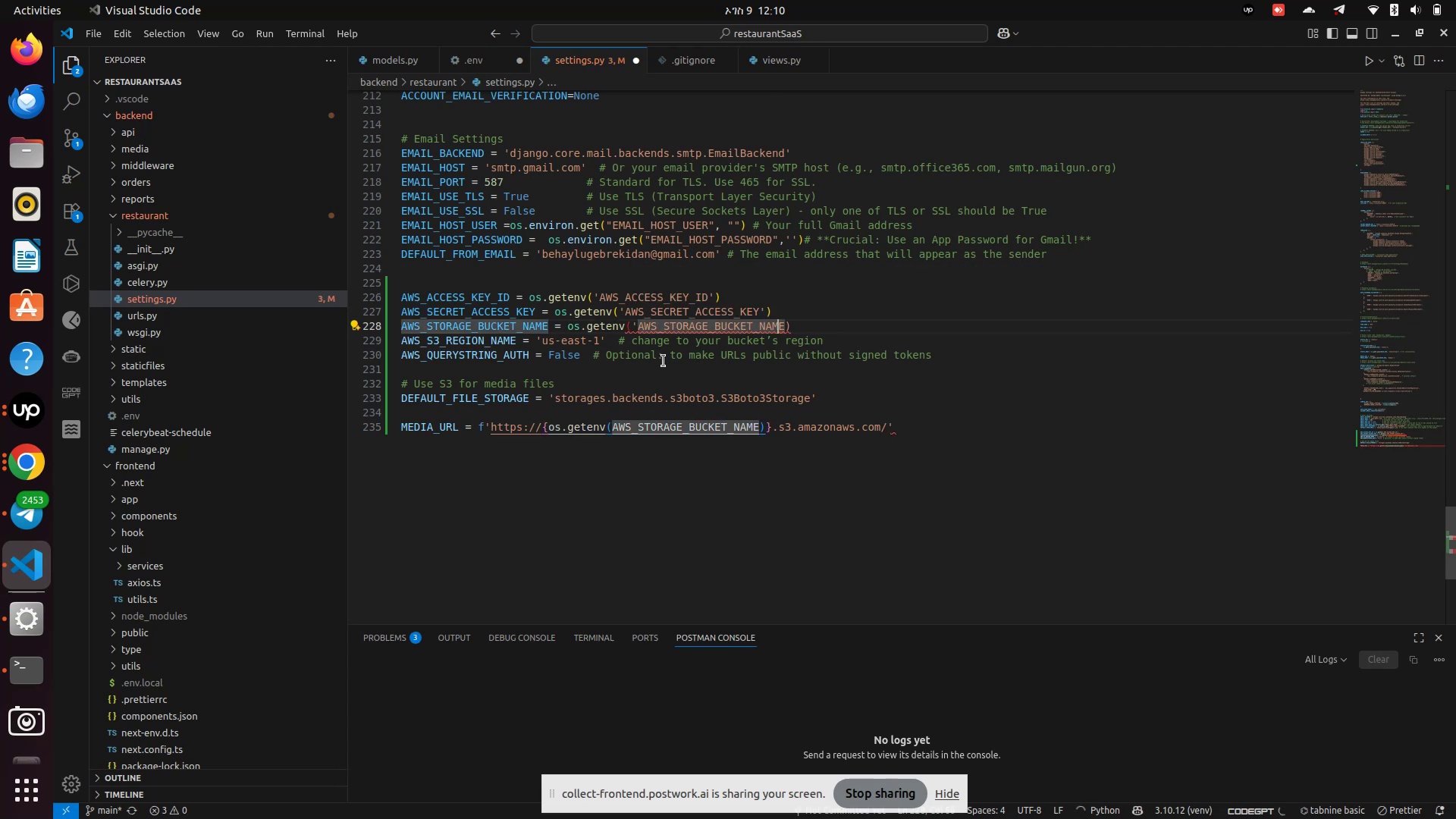 
key(ArrowRight)
 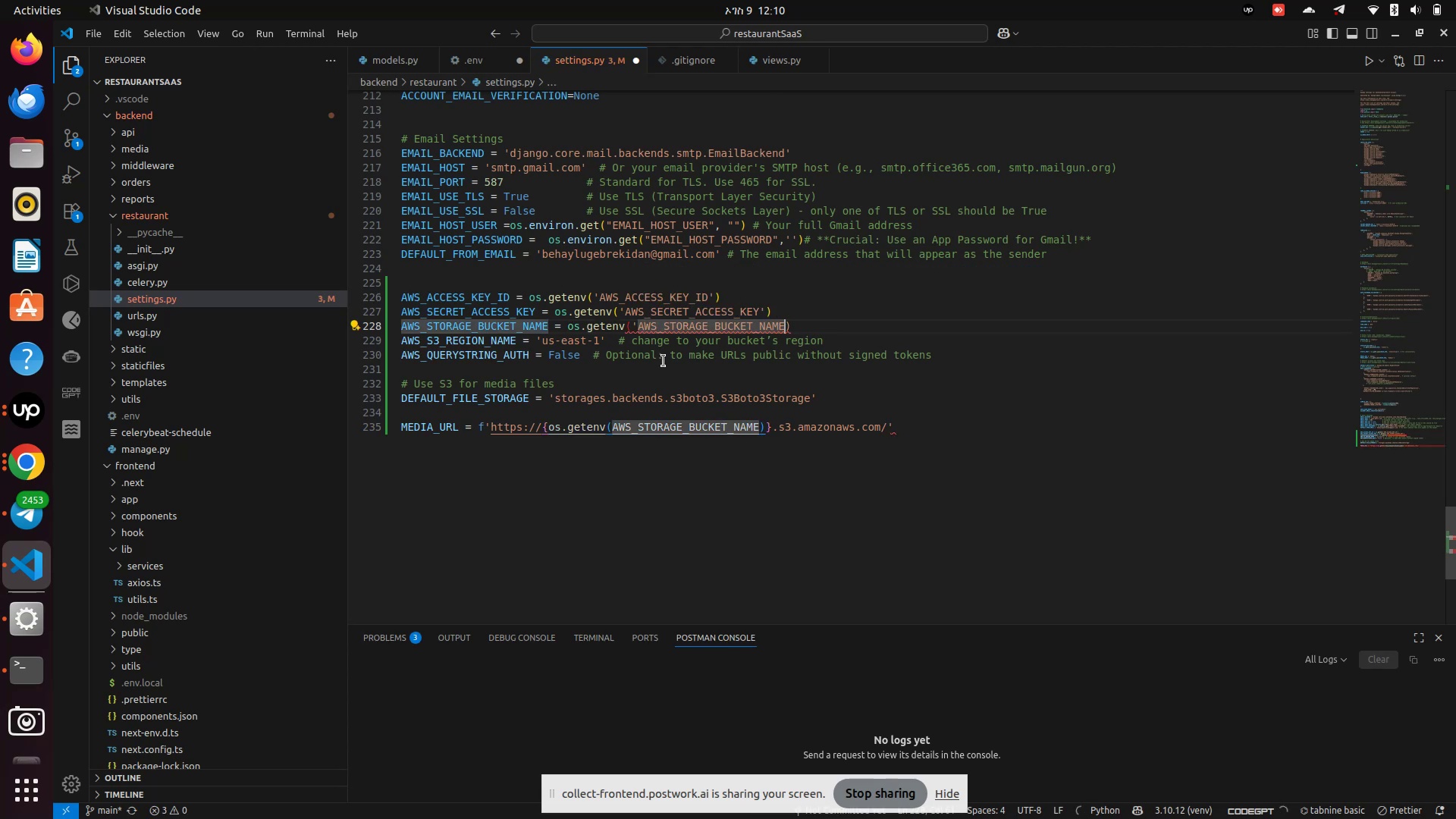 
key(Quote)
 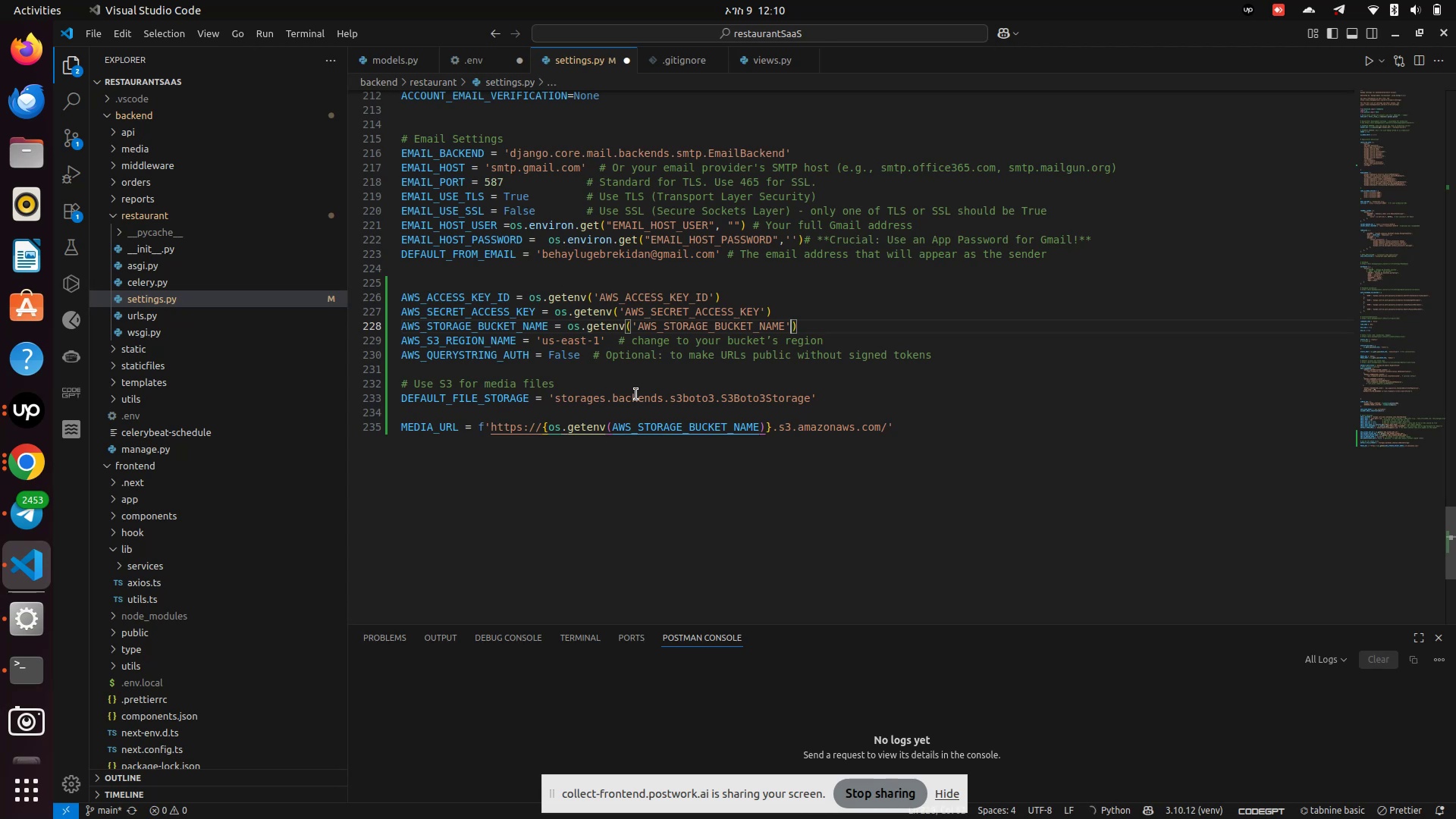 
left_click([637, 395])
 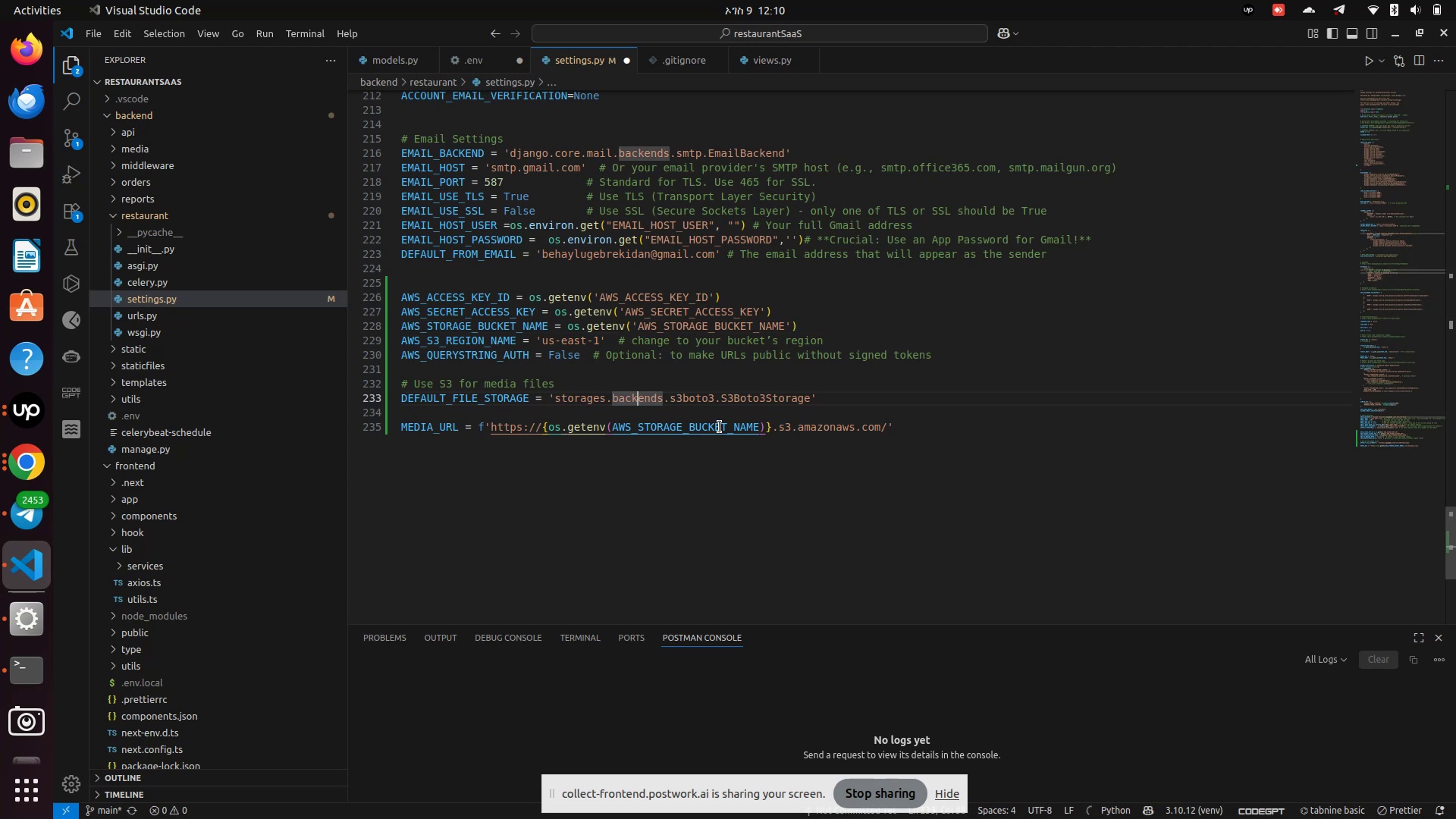 
double_click([720, 427])
 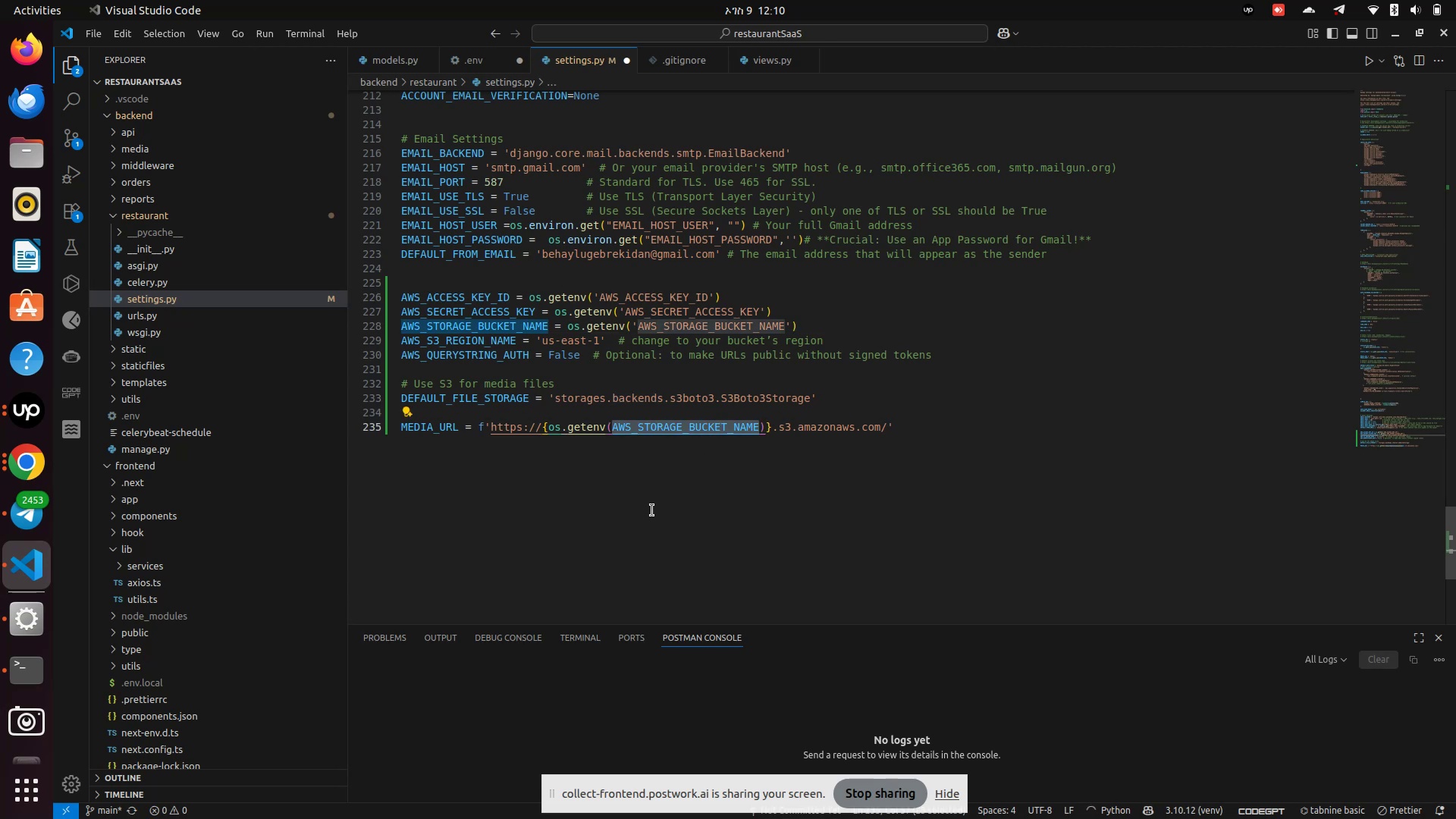 
key(ArrowLeft)
 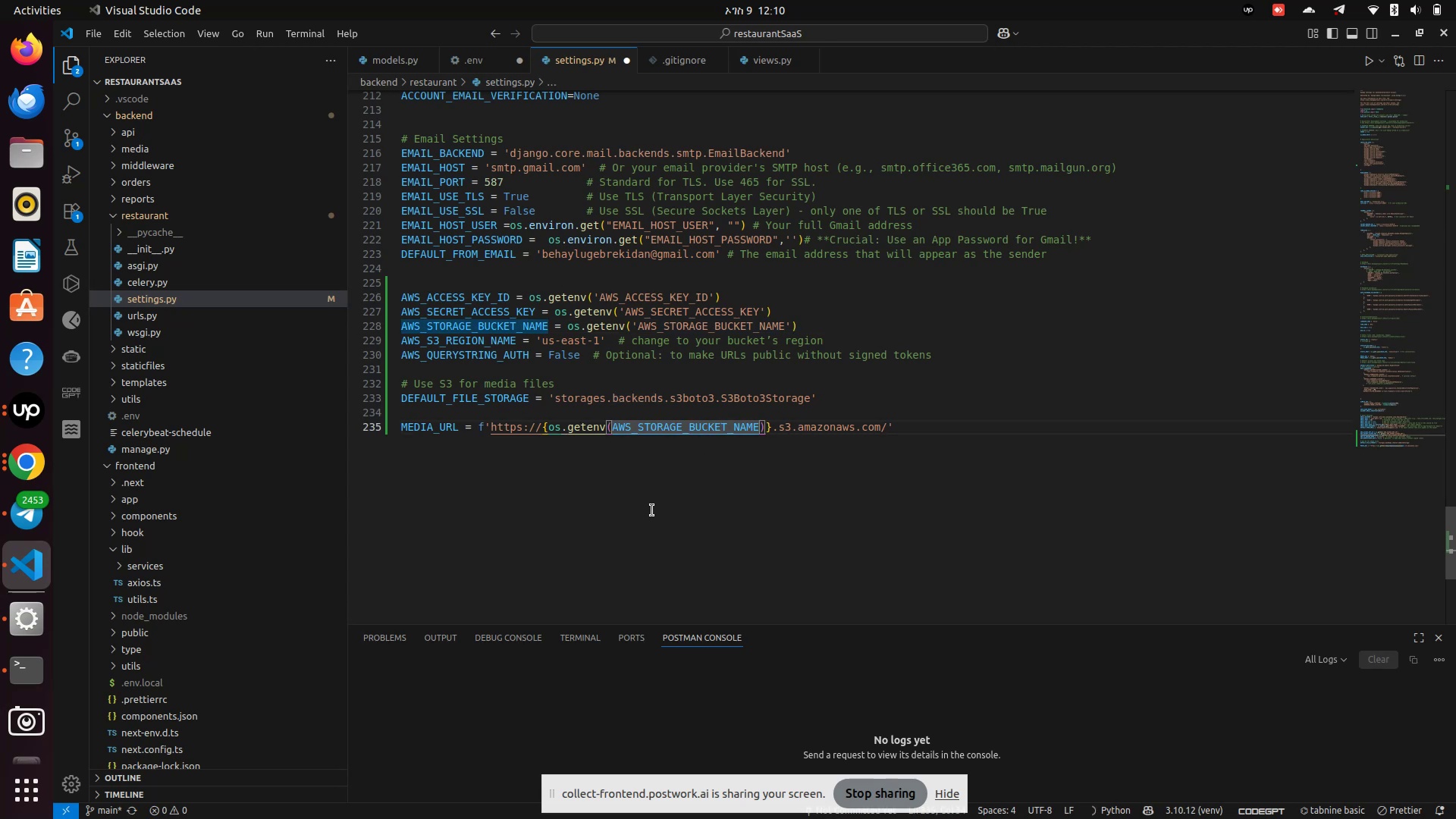 
key(Backspace)
 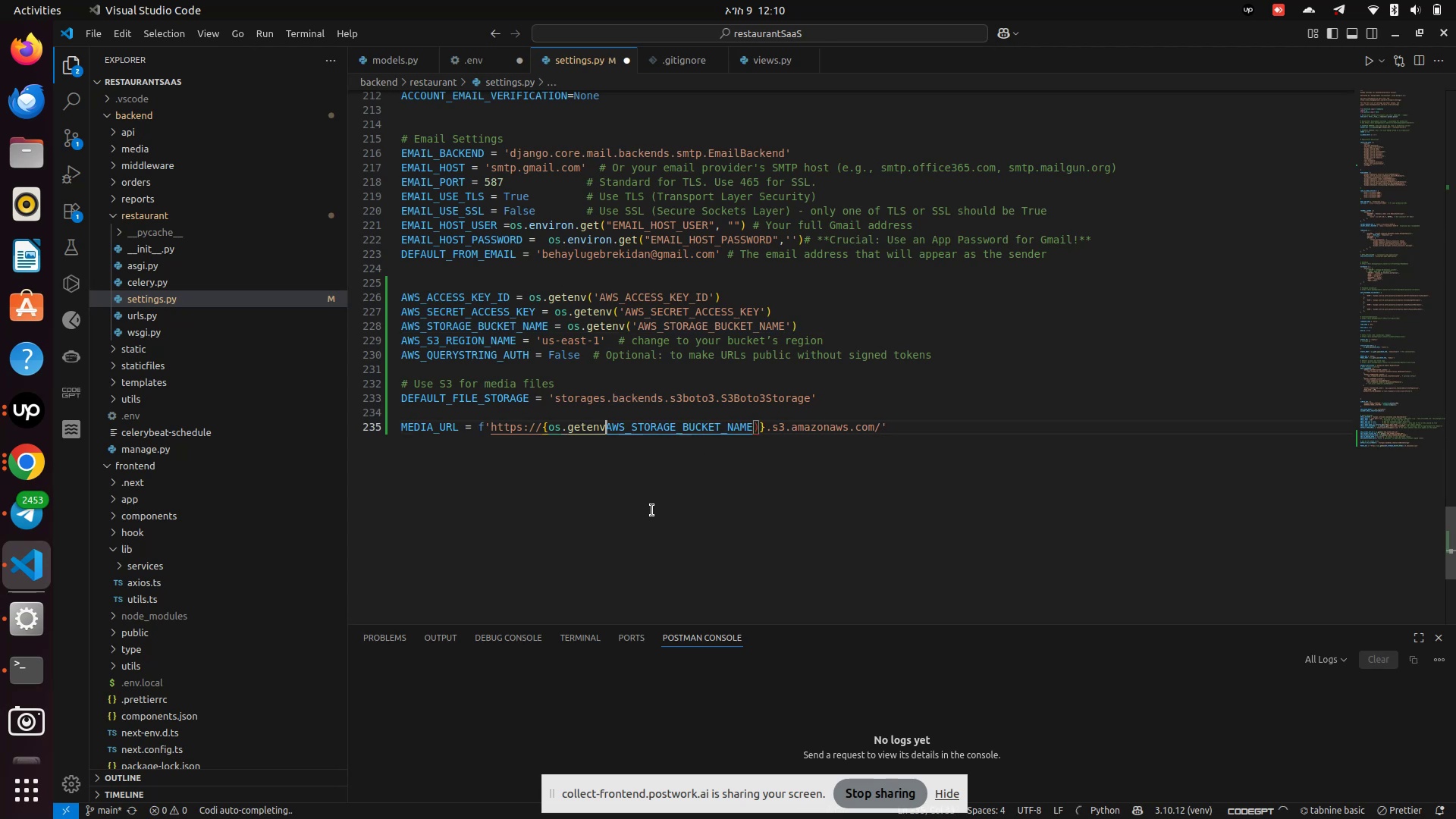 
key(Backspace)
 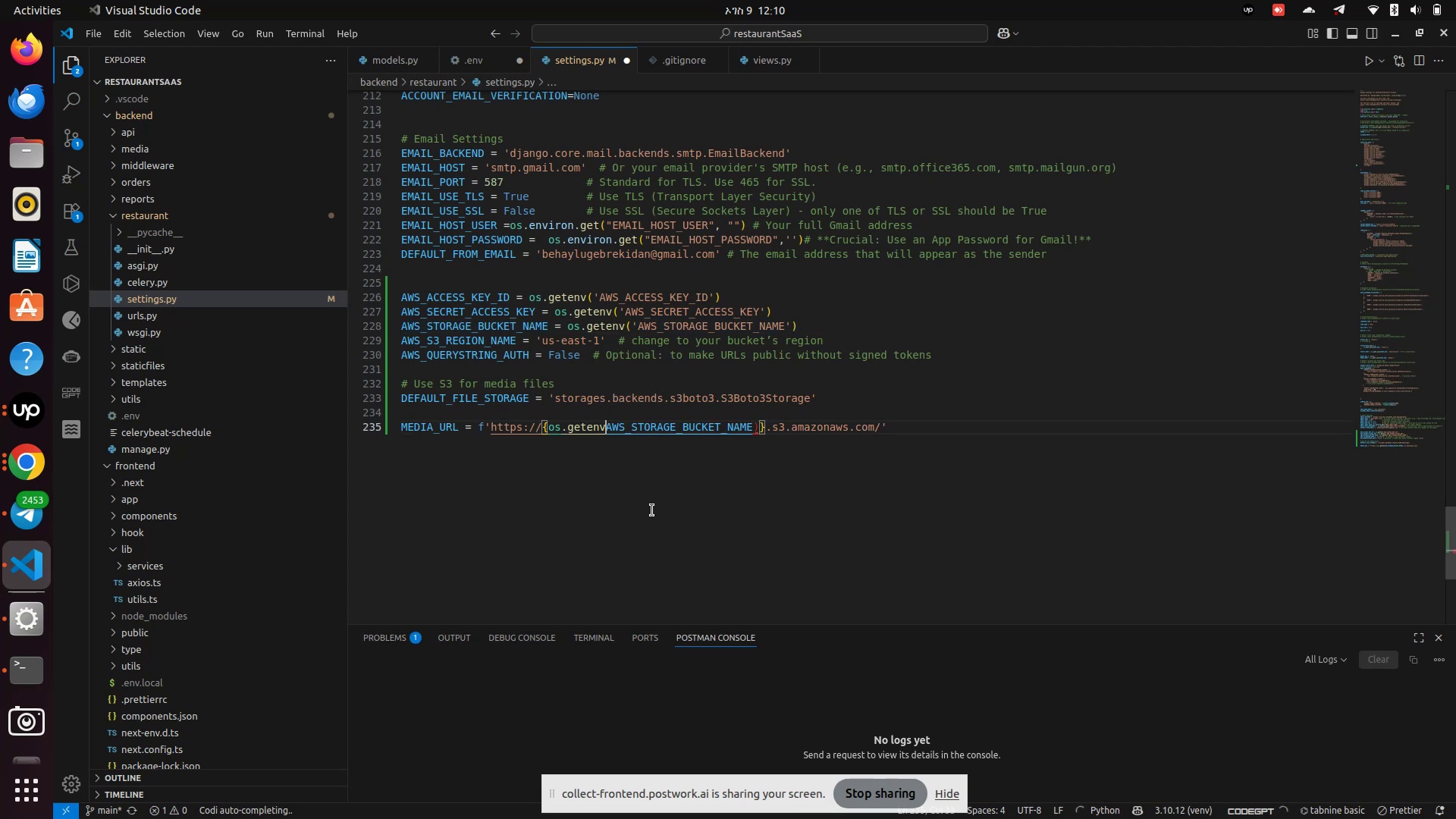 
key(Backspace)
 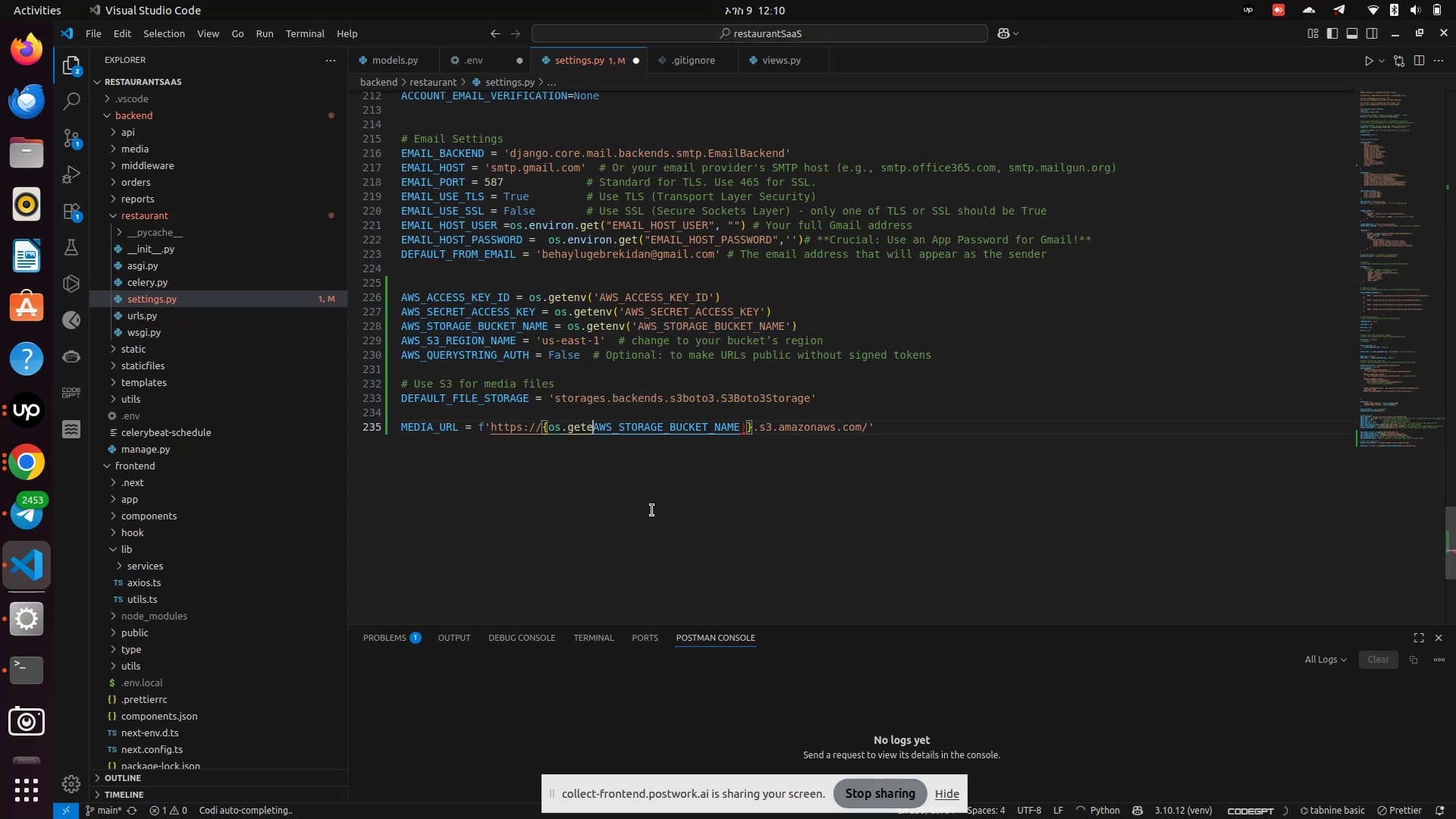 
key(Backspace)
 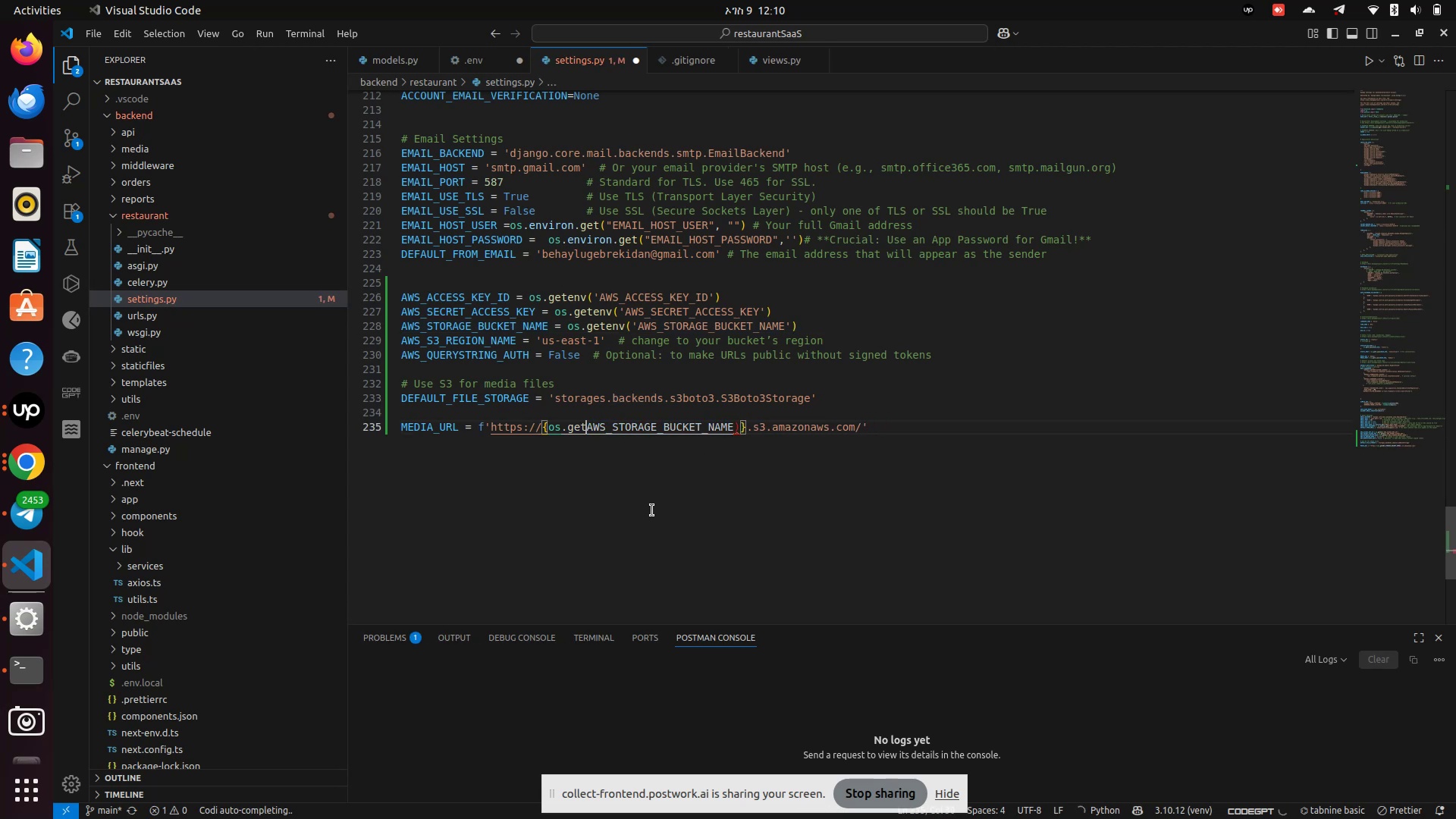 
key(Backspace)
 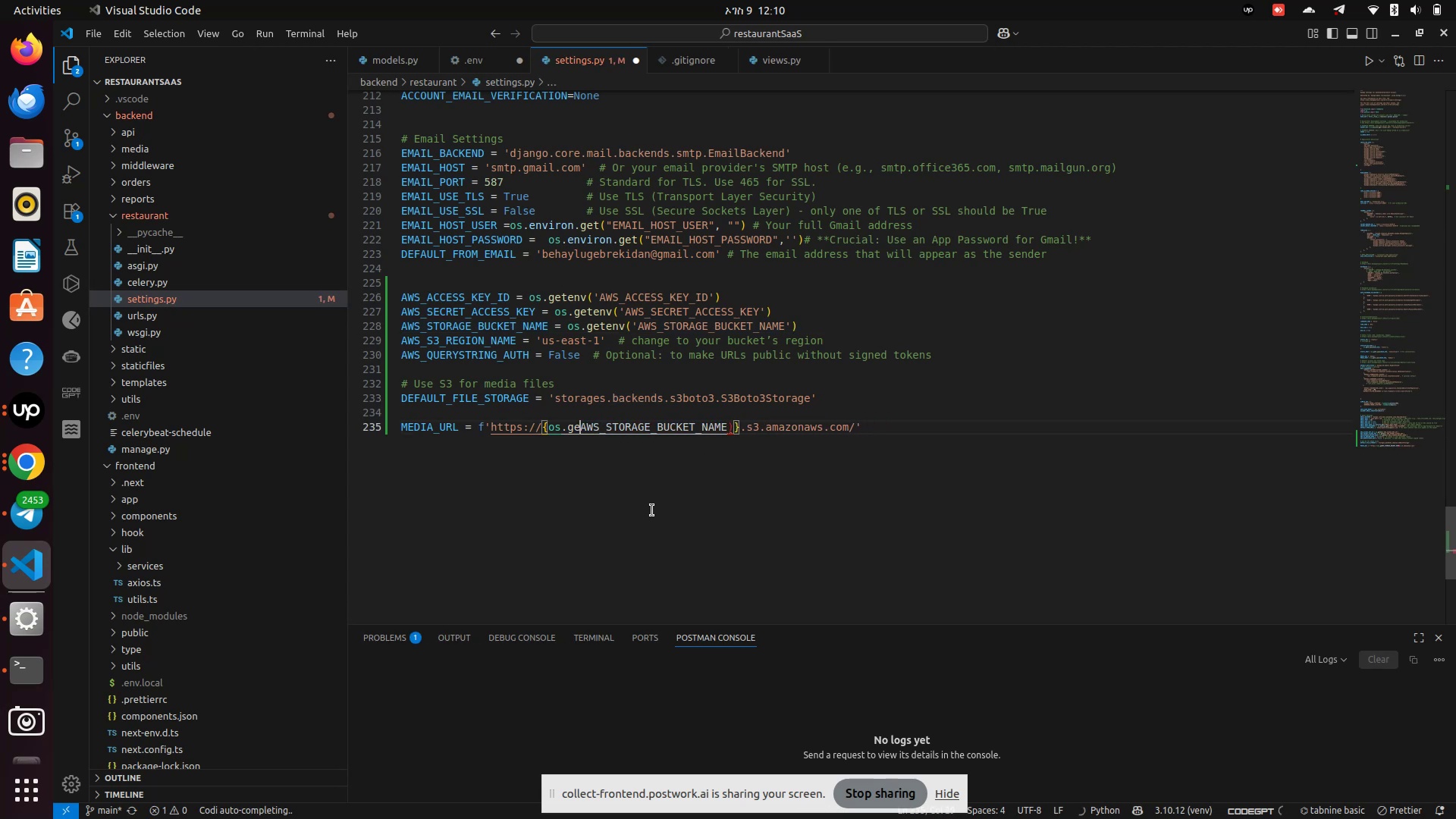 
key(Backspace)
 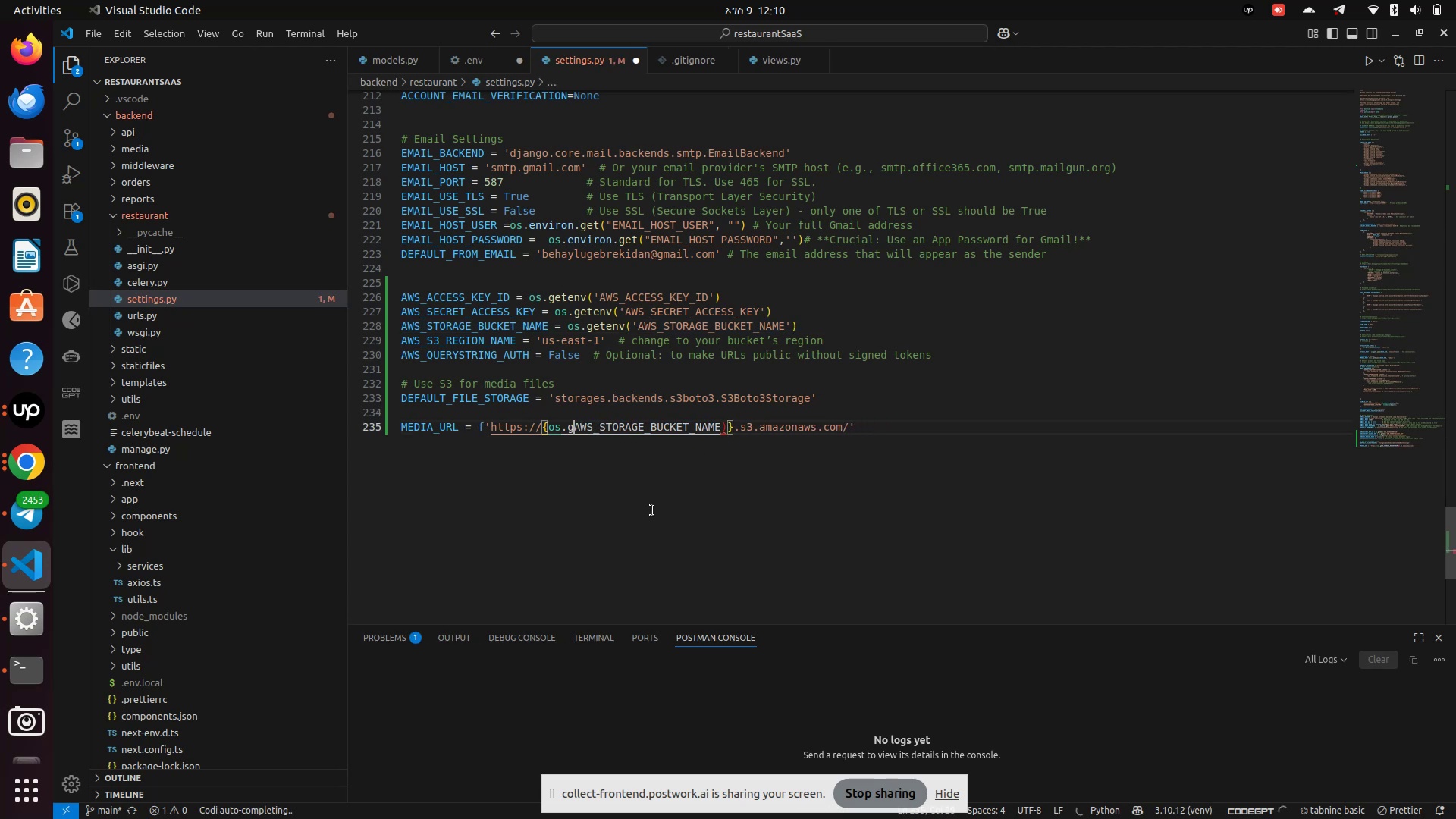 
key(Backspace)
 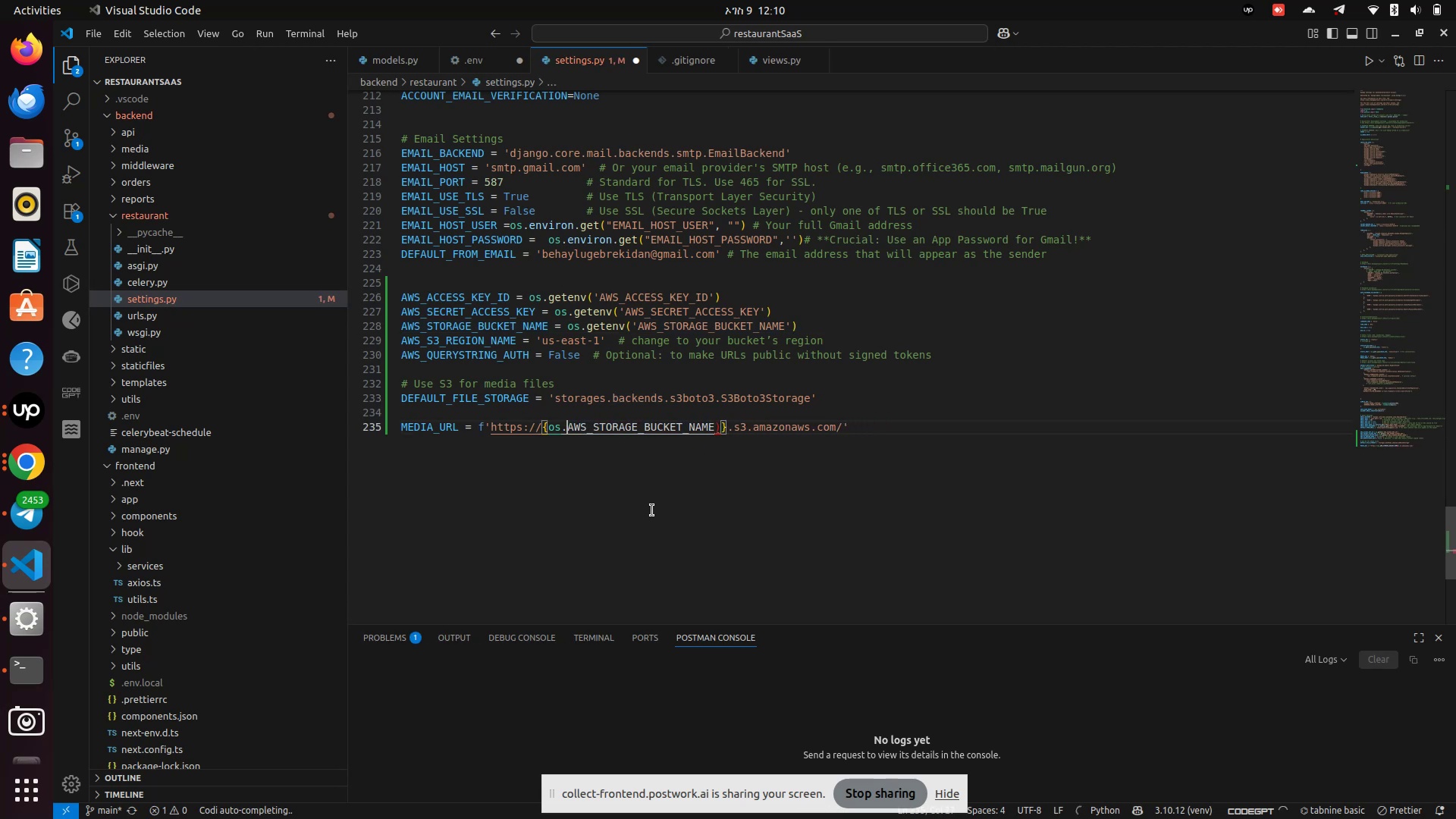 
key(Backspace)
 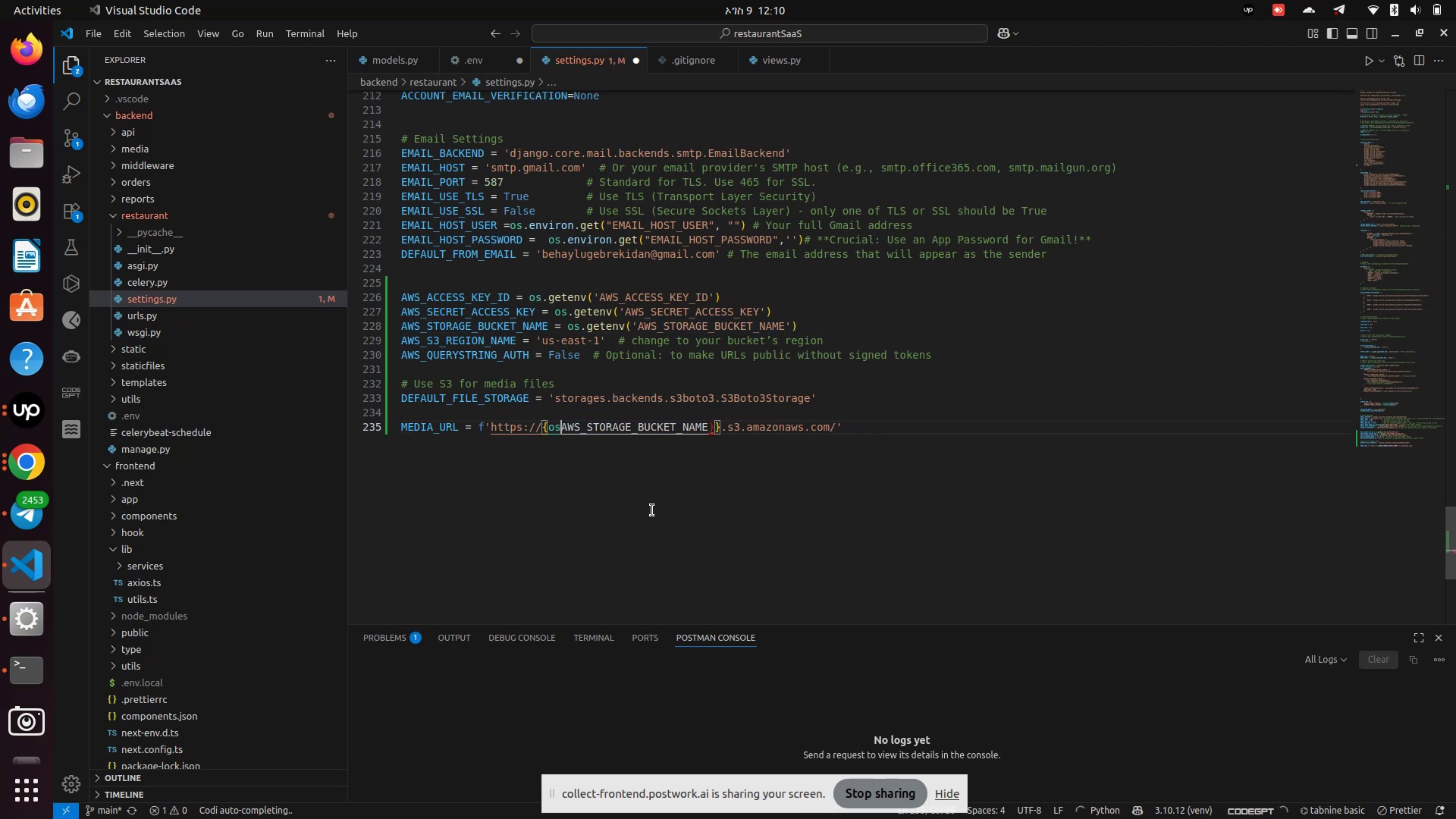 
key(Backspace)
 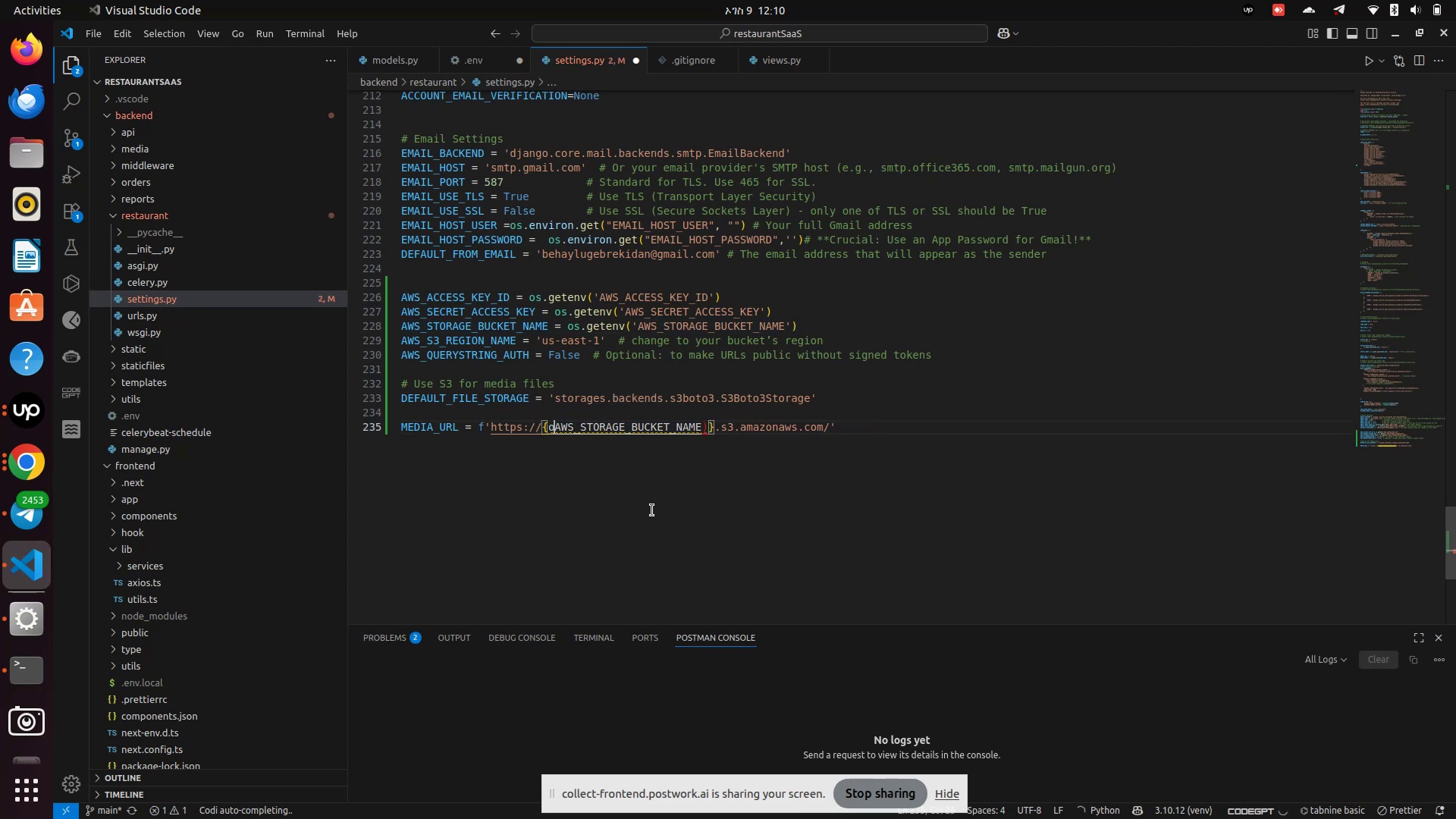 
key(Backspace)
 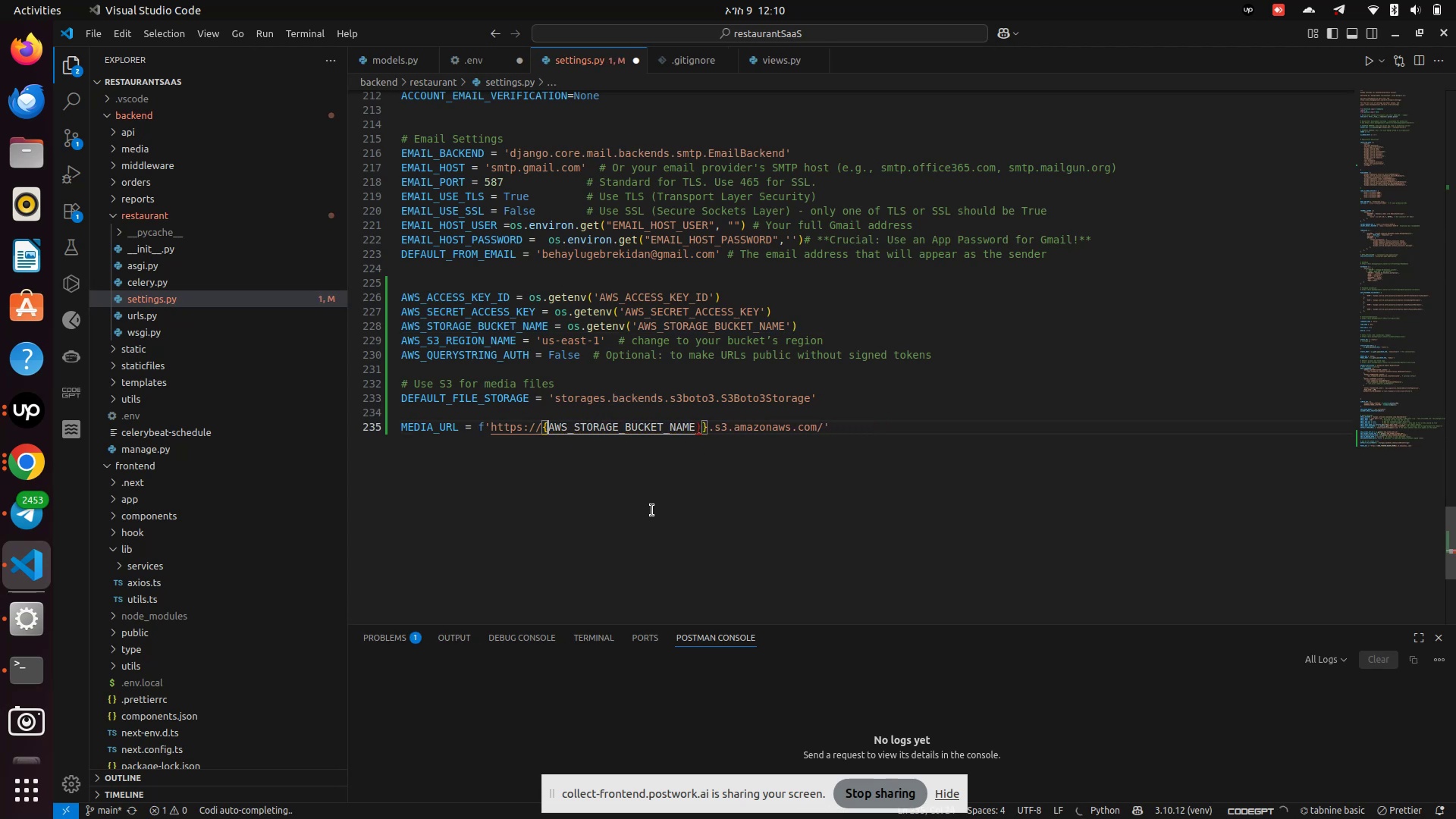 
hold_key(key=ArrowRight, duration=0.86)
 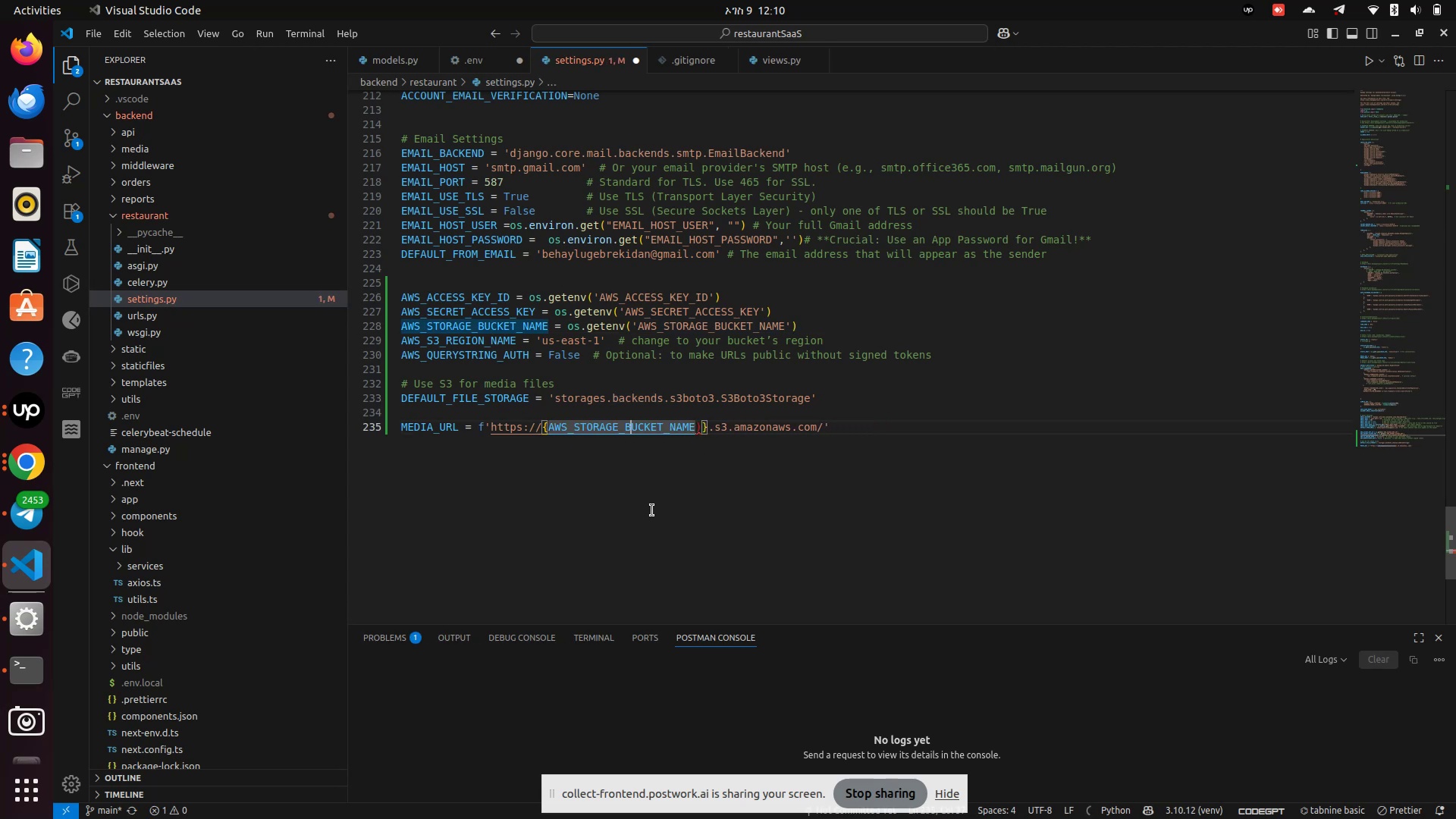 
key(ArrowRight)
 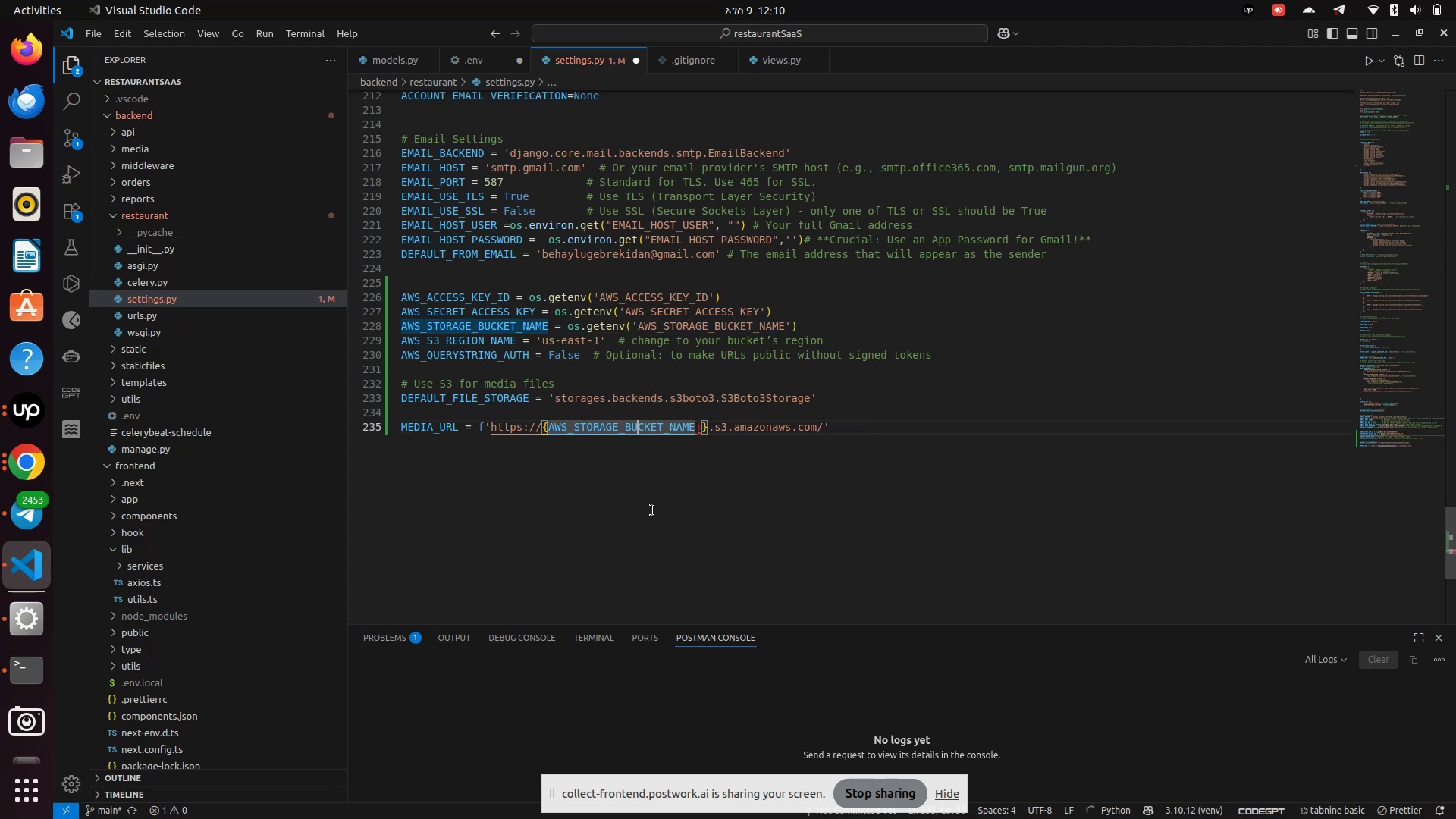 
key(ArrowRight)
 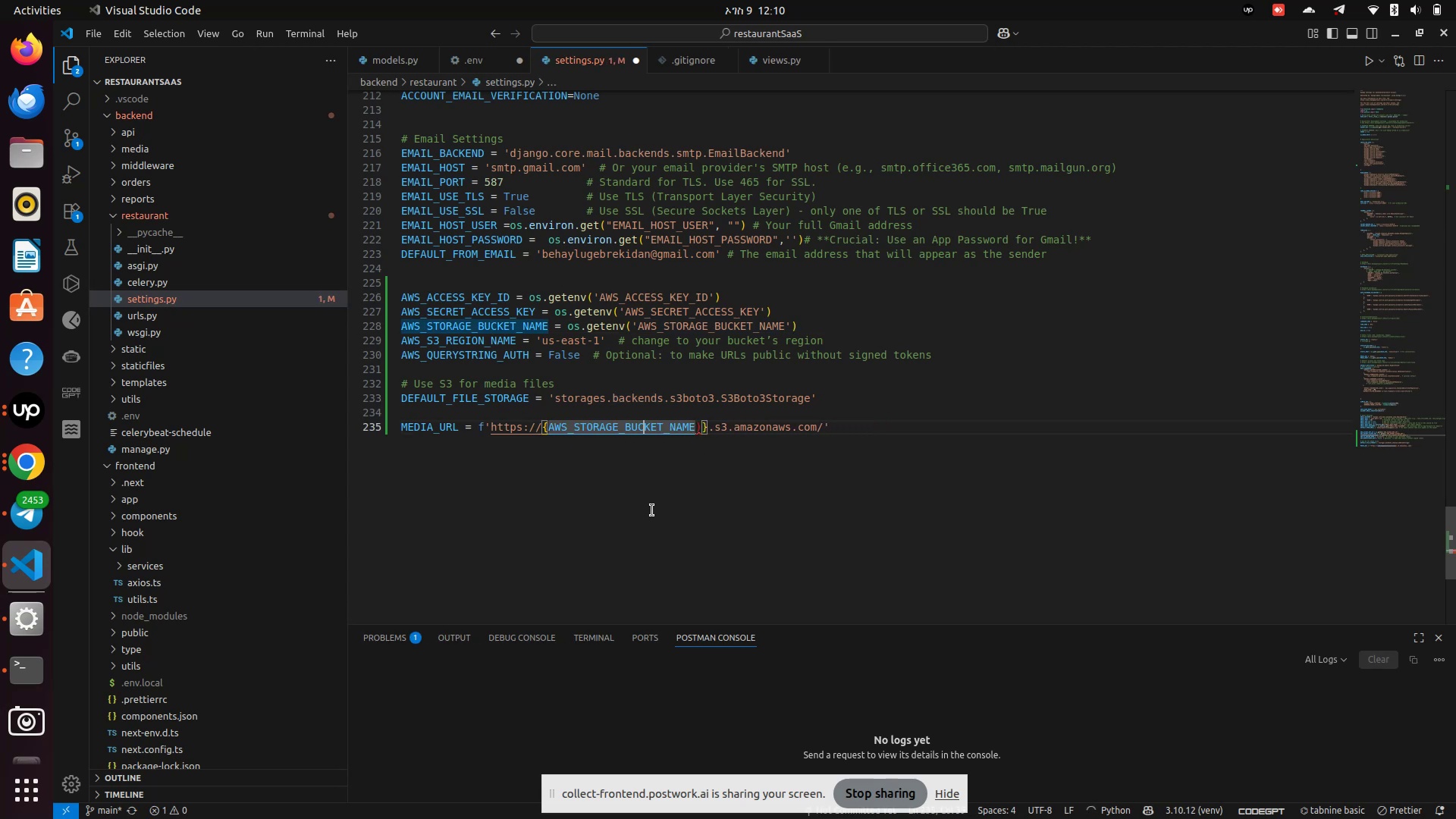 
key(ArrowRight)
 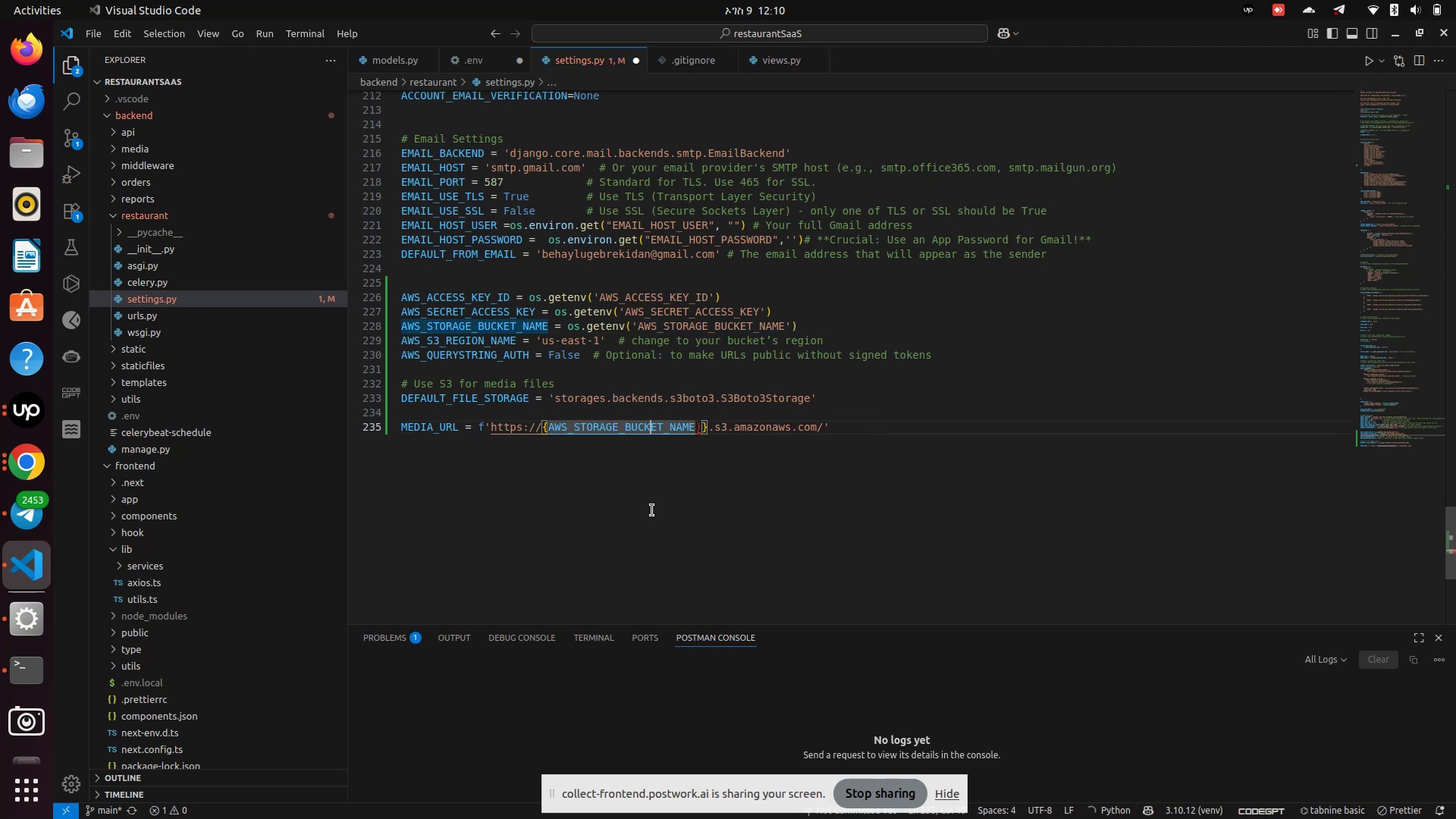 
key(ArrowRight)
 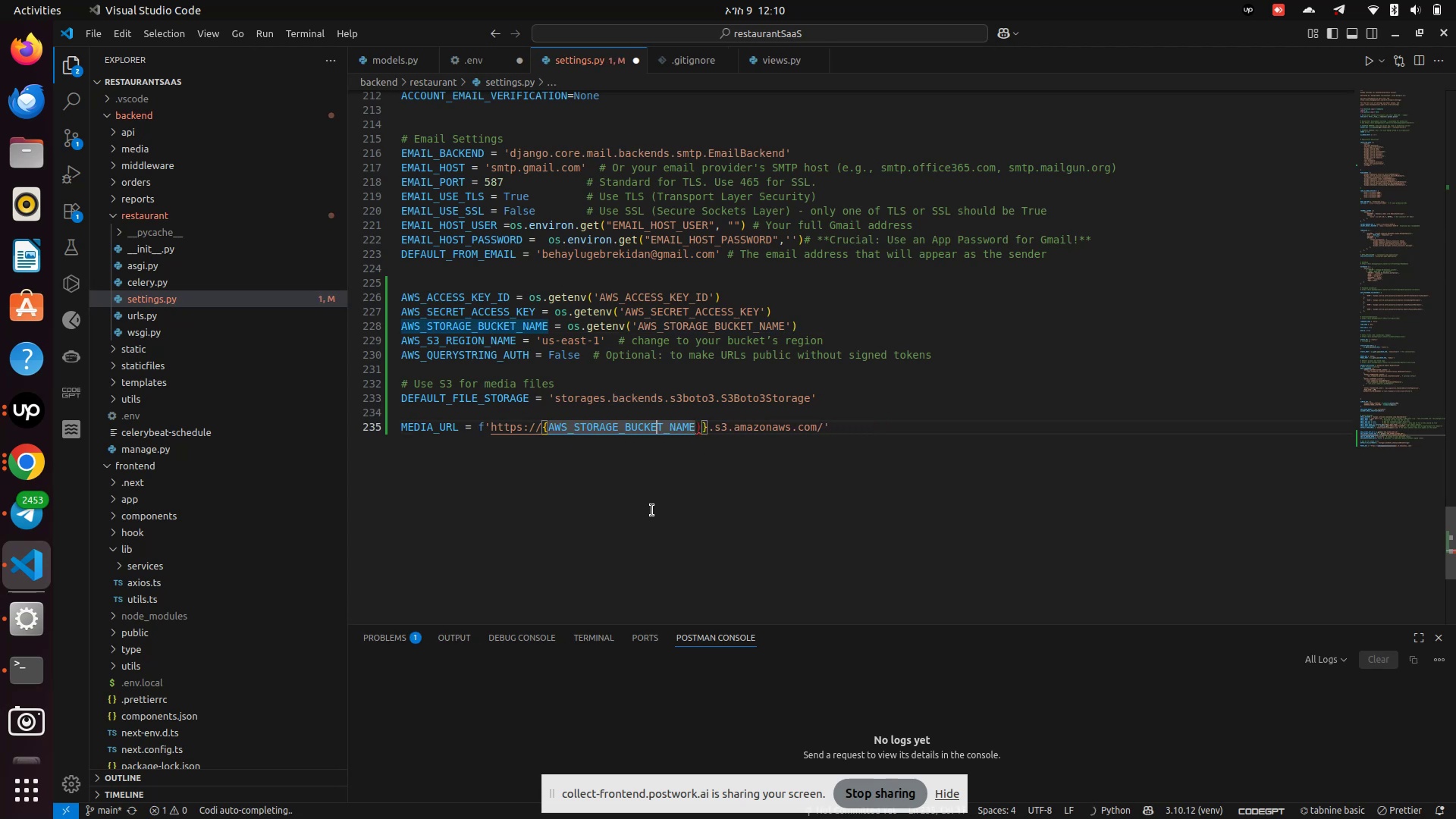 
key(ArrowRight)
 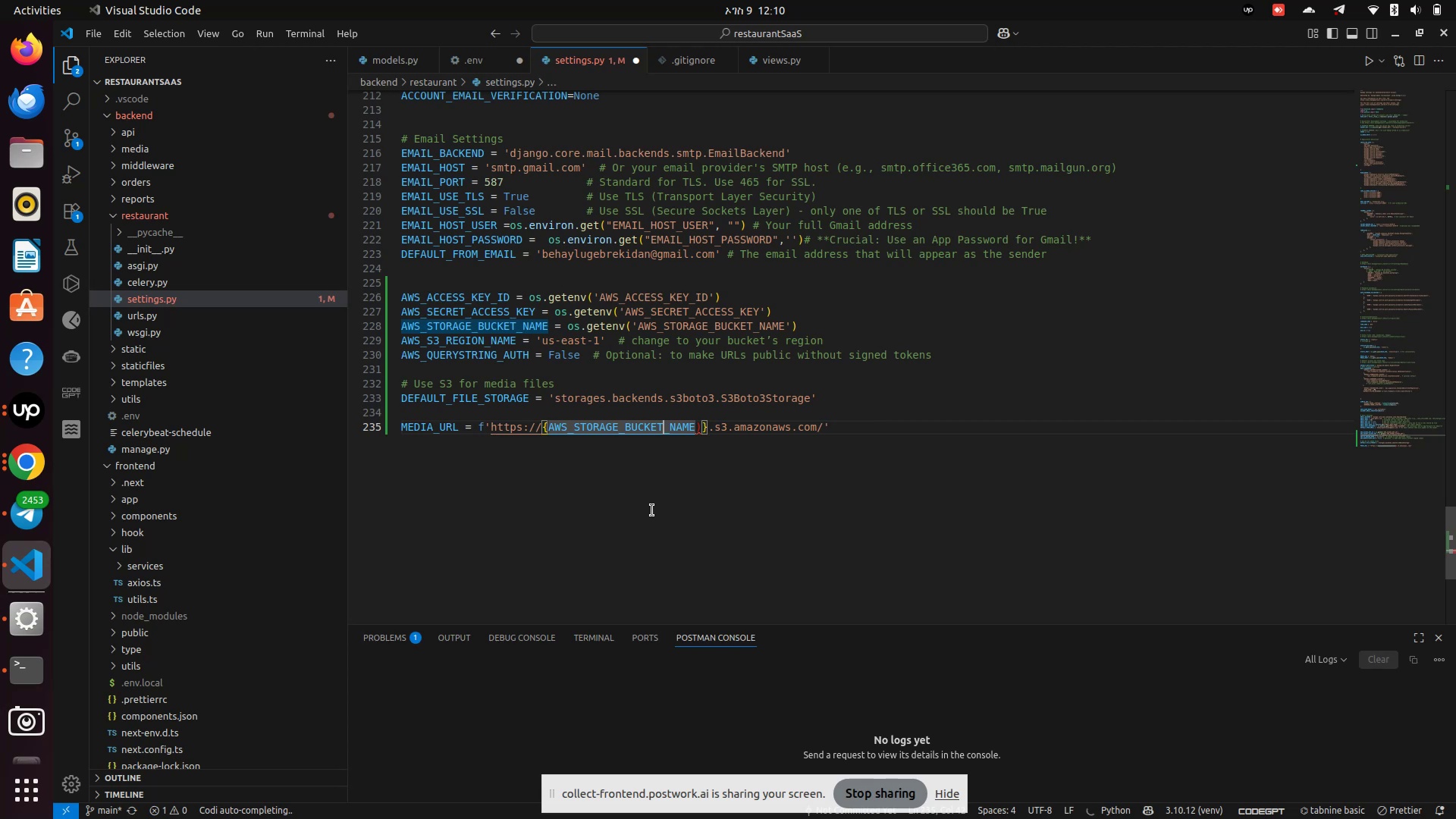 
key(ArrowRight)
 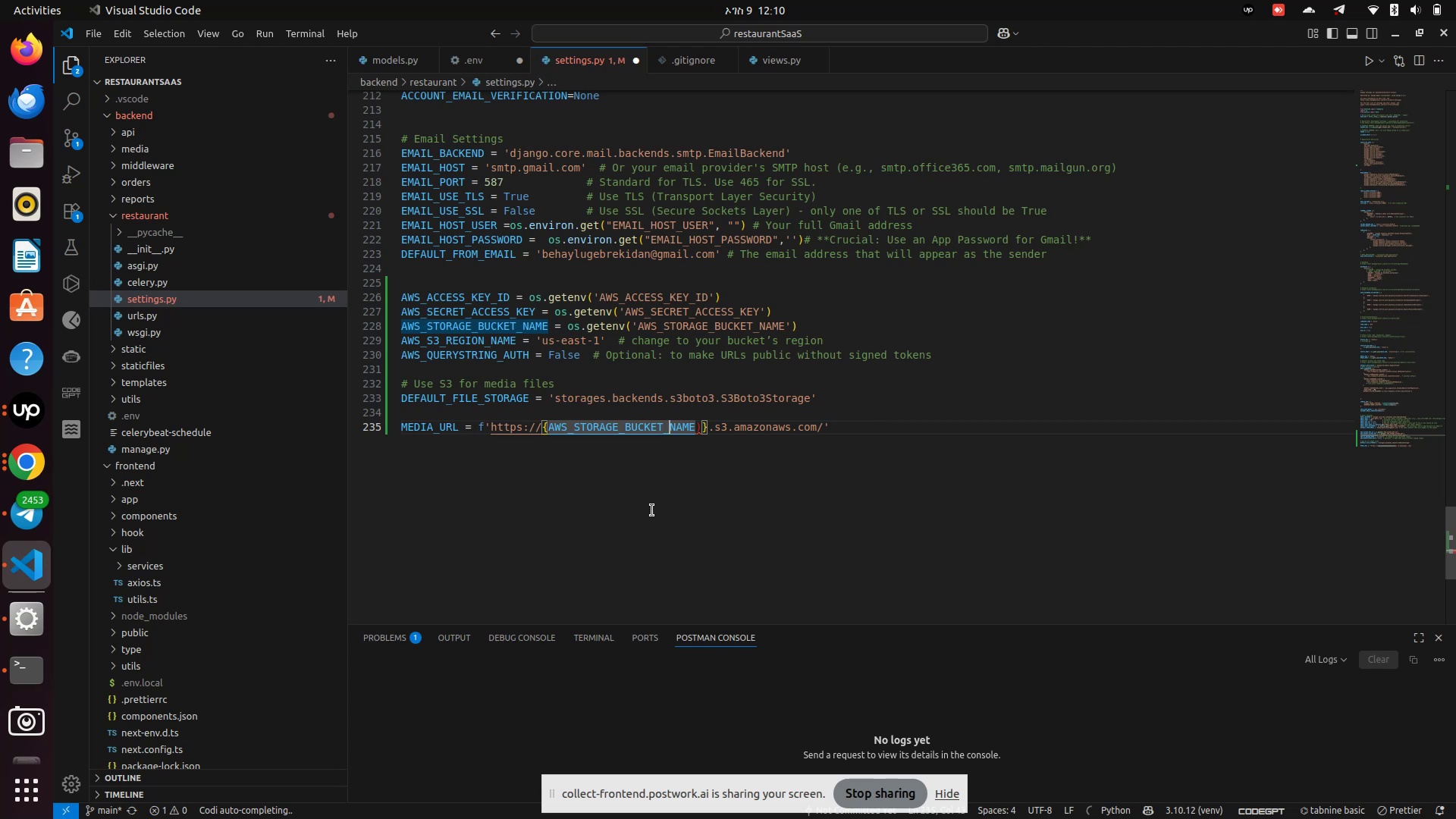 
key(ArrowRight)
 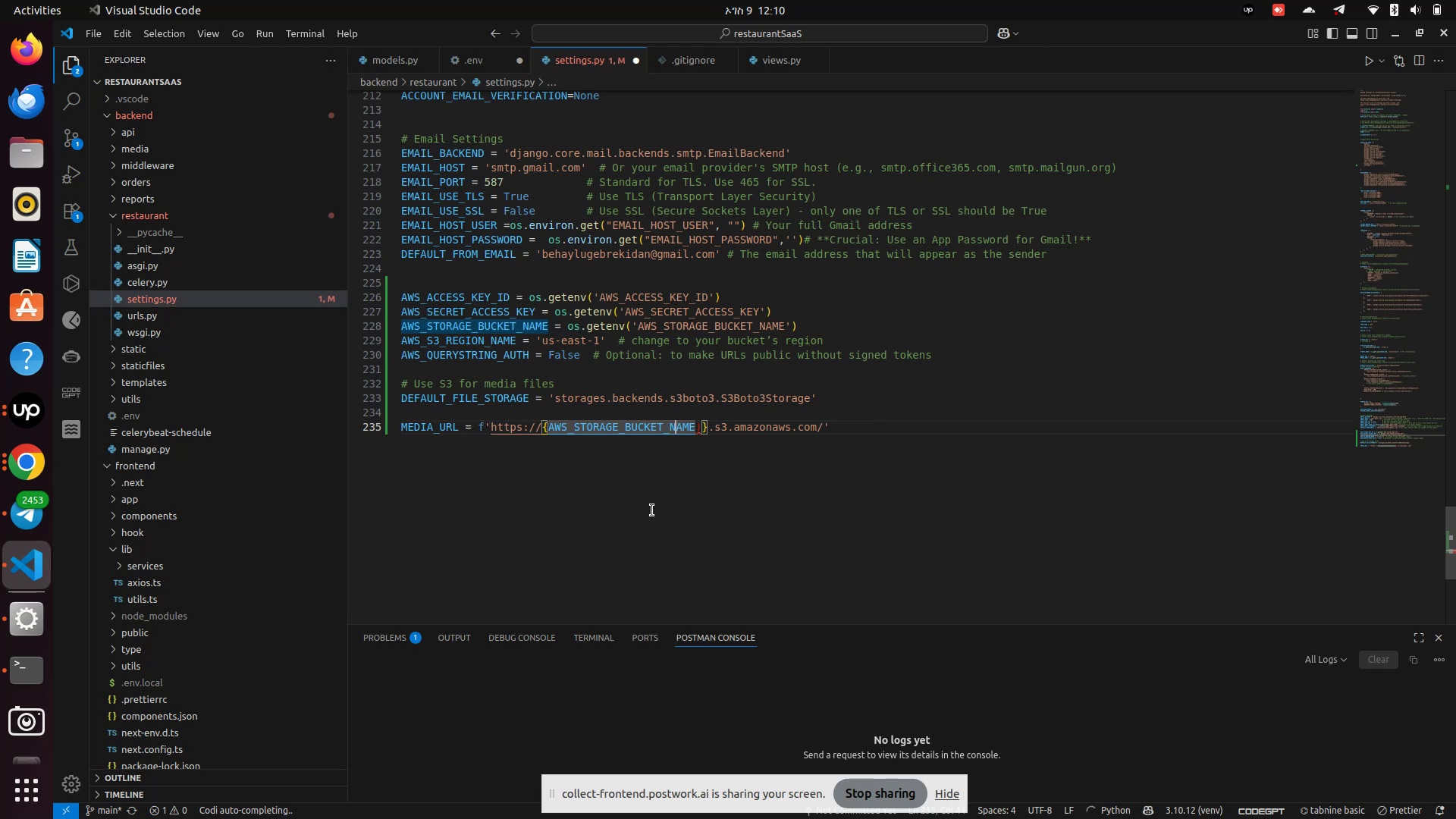 
key(ArrowRight)
 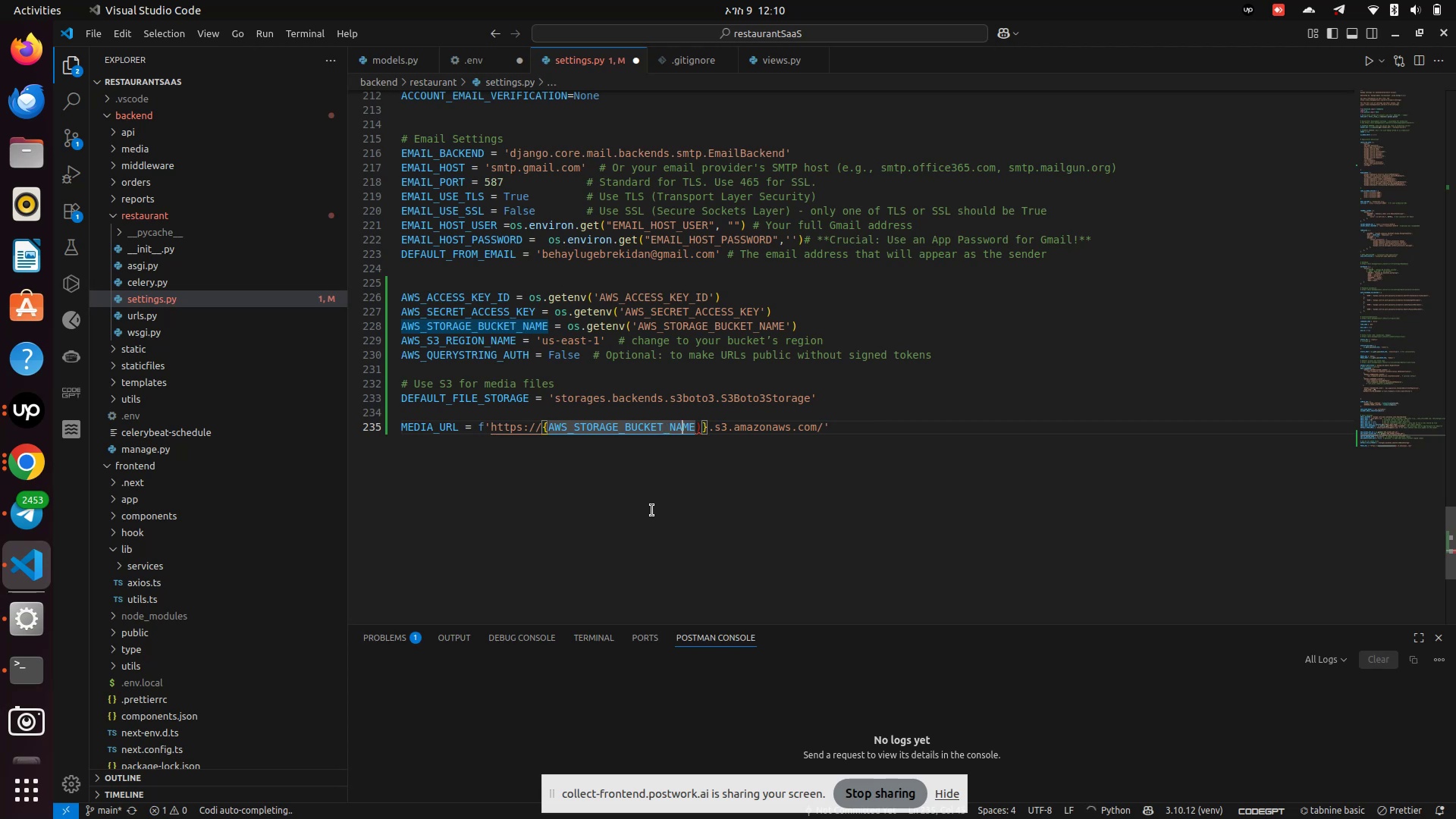 
key(ArrowRight)
 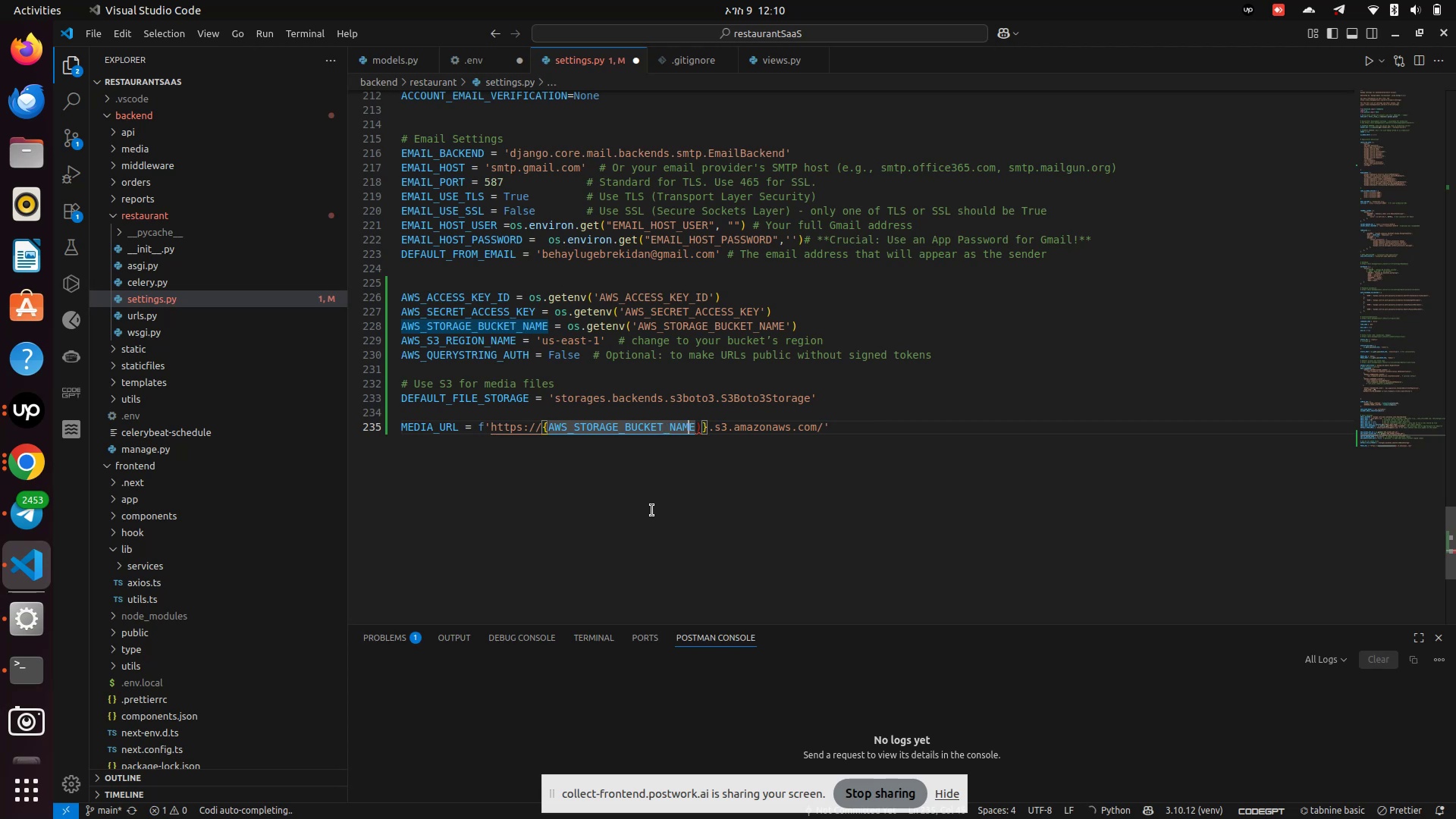 
key(ArrowRight)
 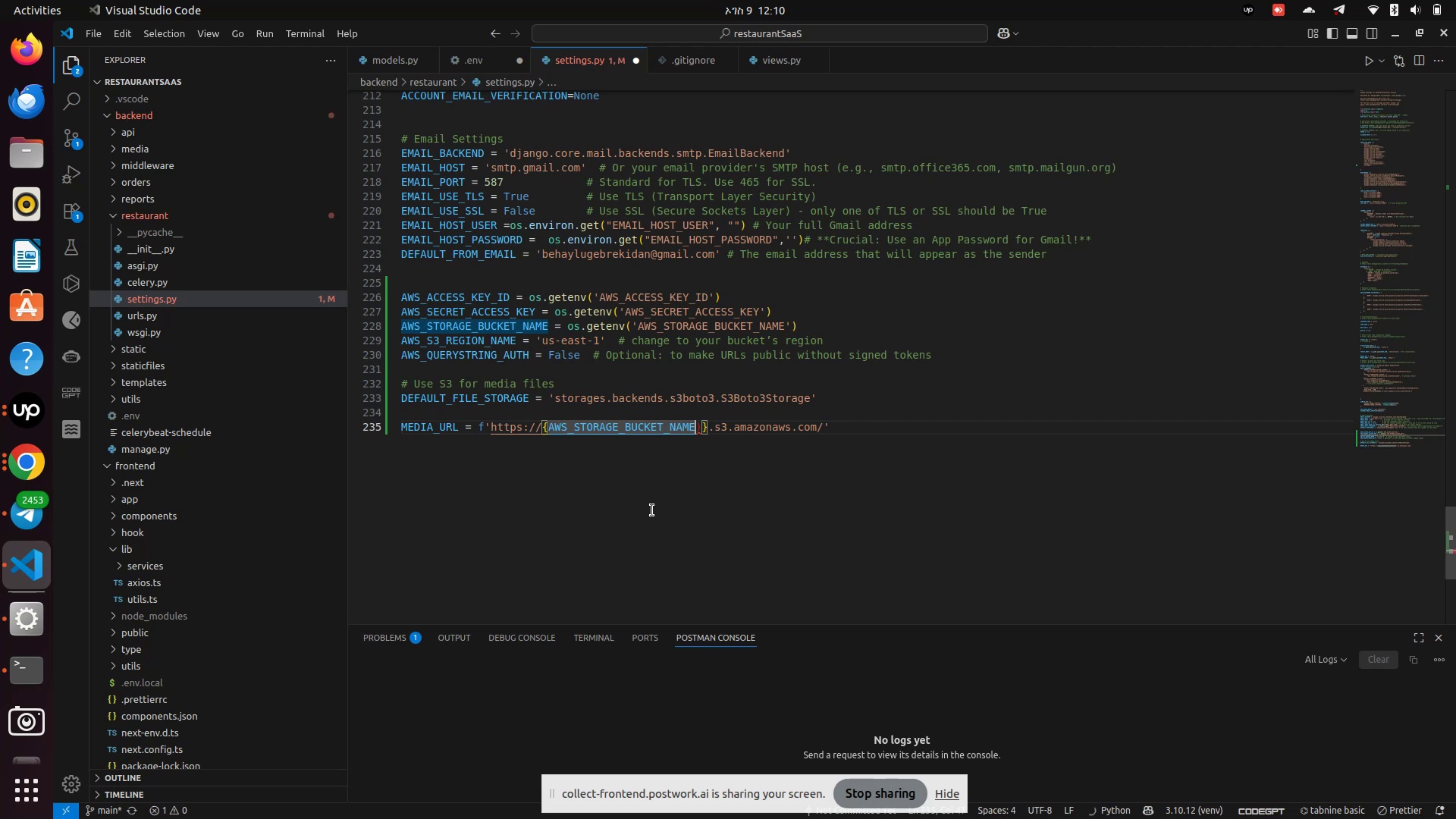 
key(ArrowRight)
 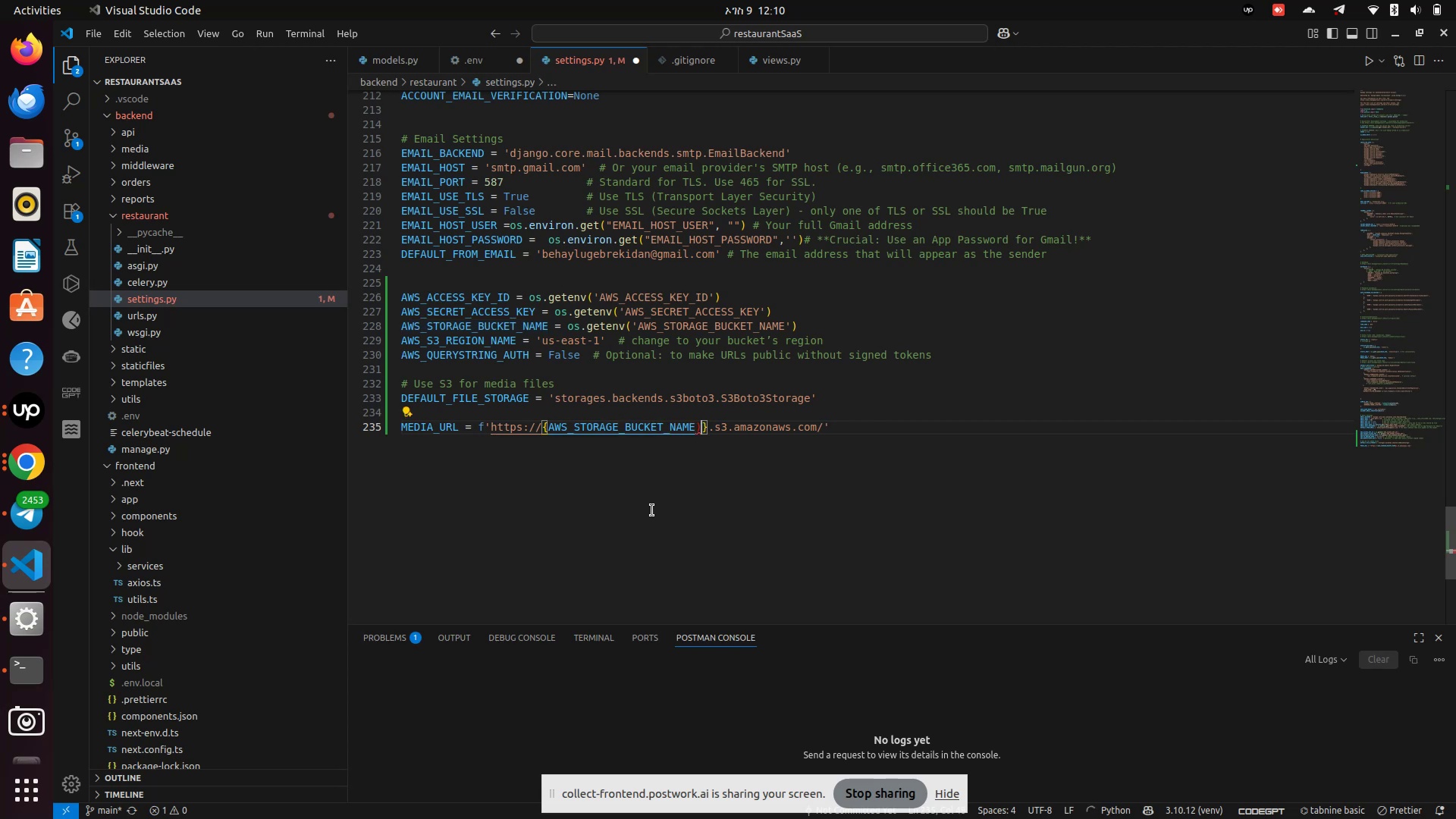 
key(Backspace)
 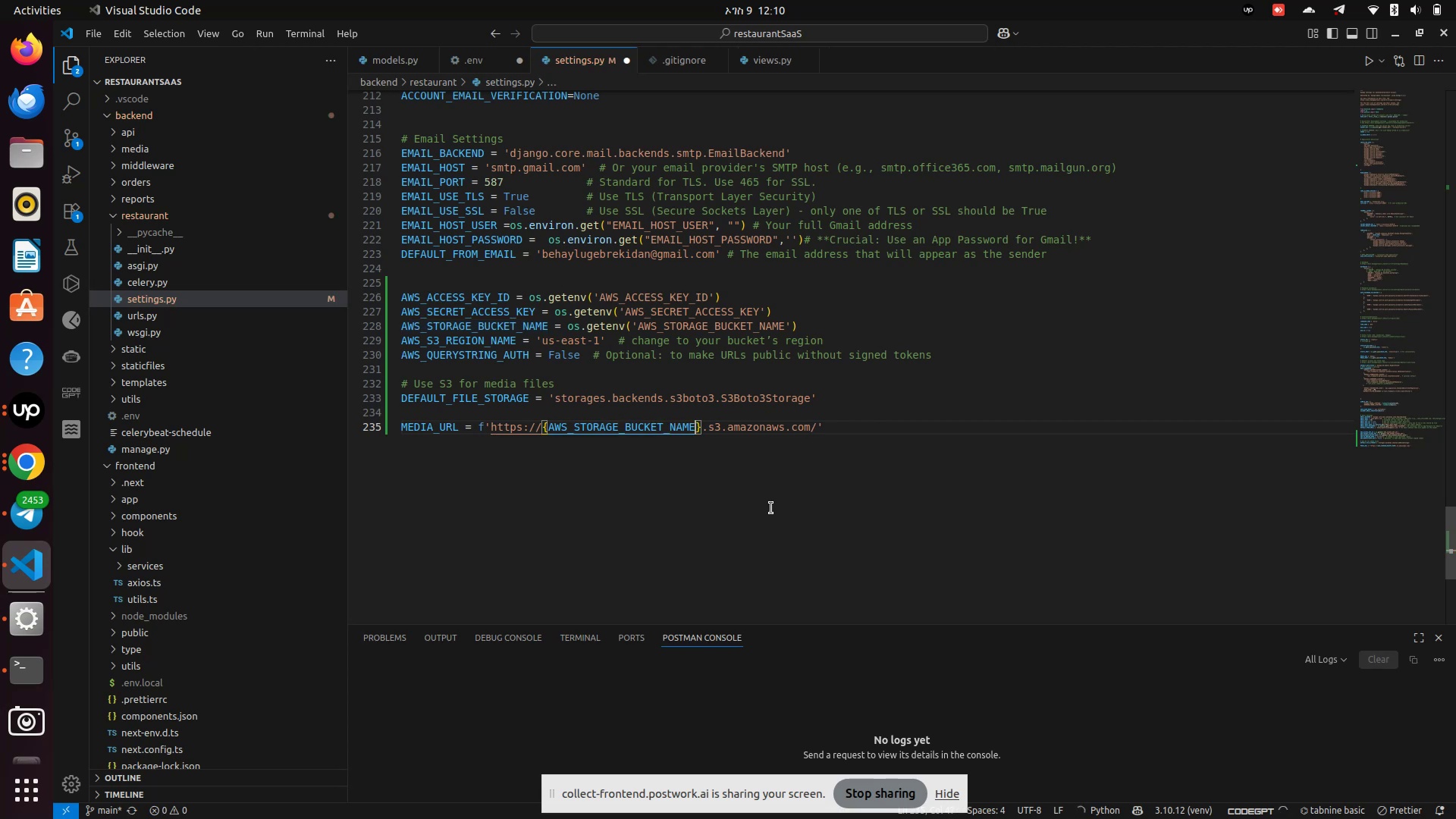 
key(Control+S)
 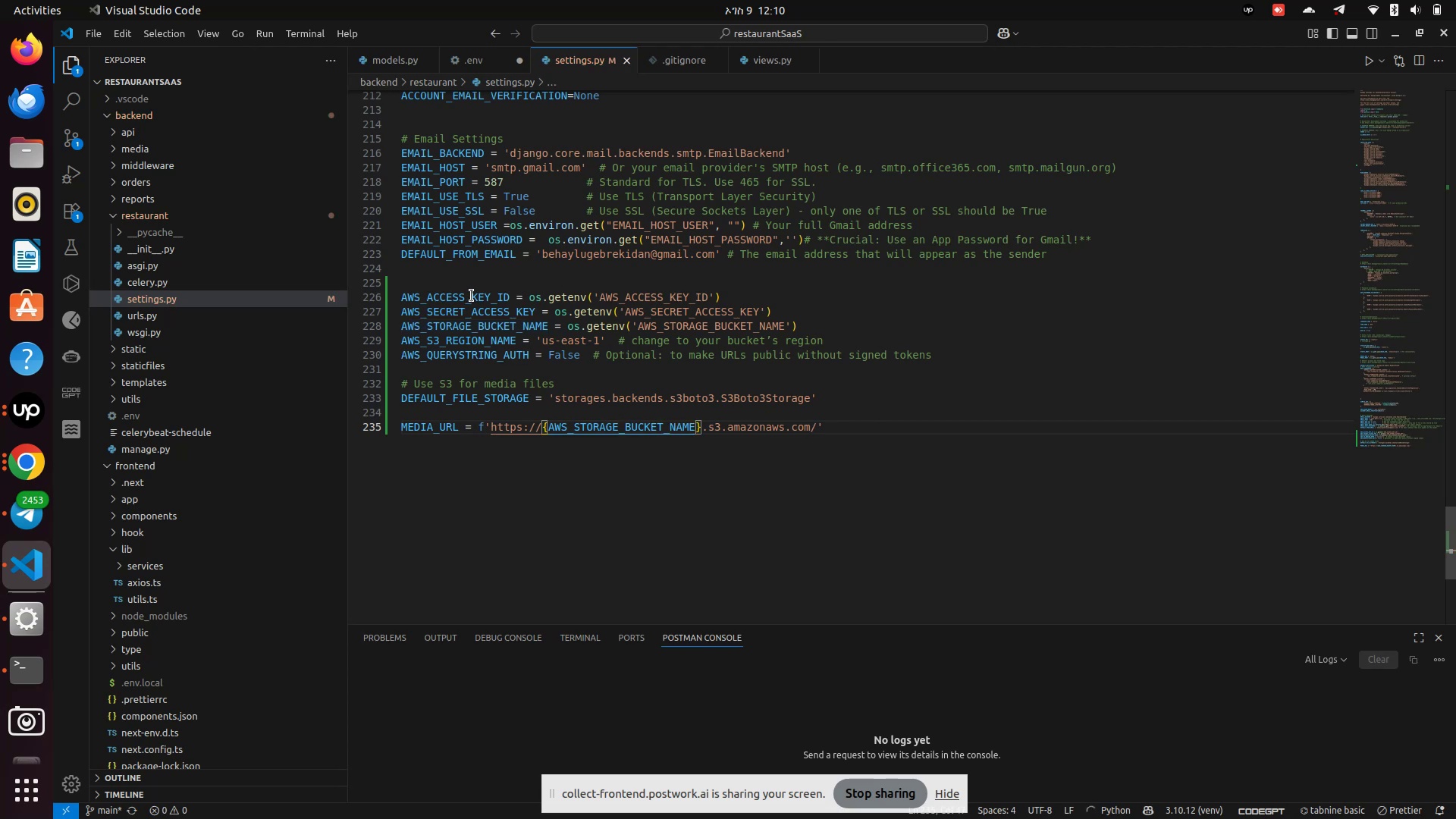 
double_click([472, 296])
 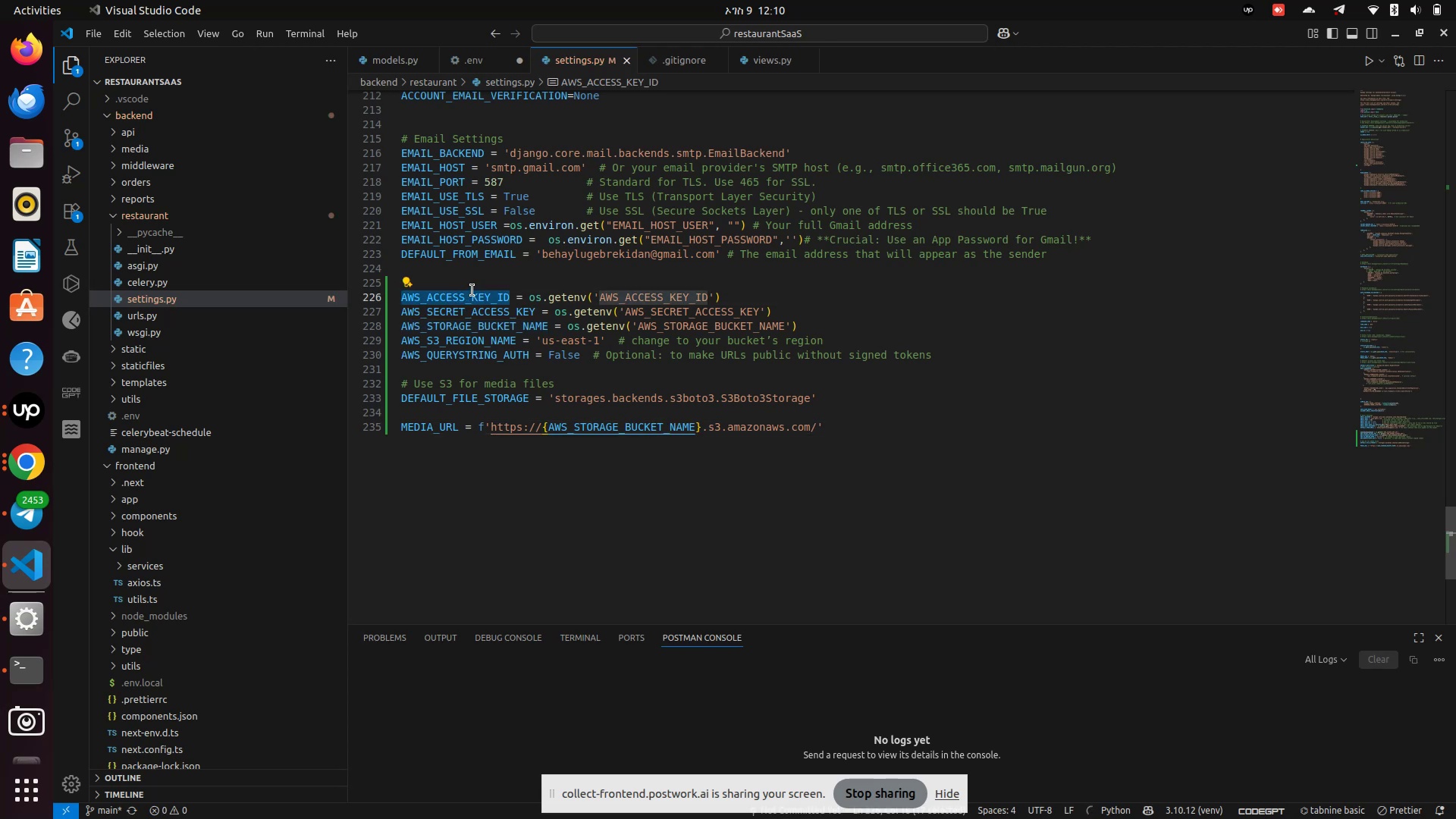 
key(Control+C)
 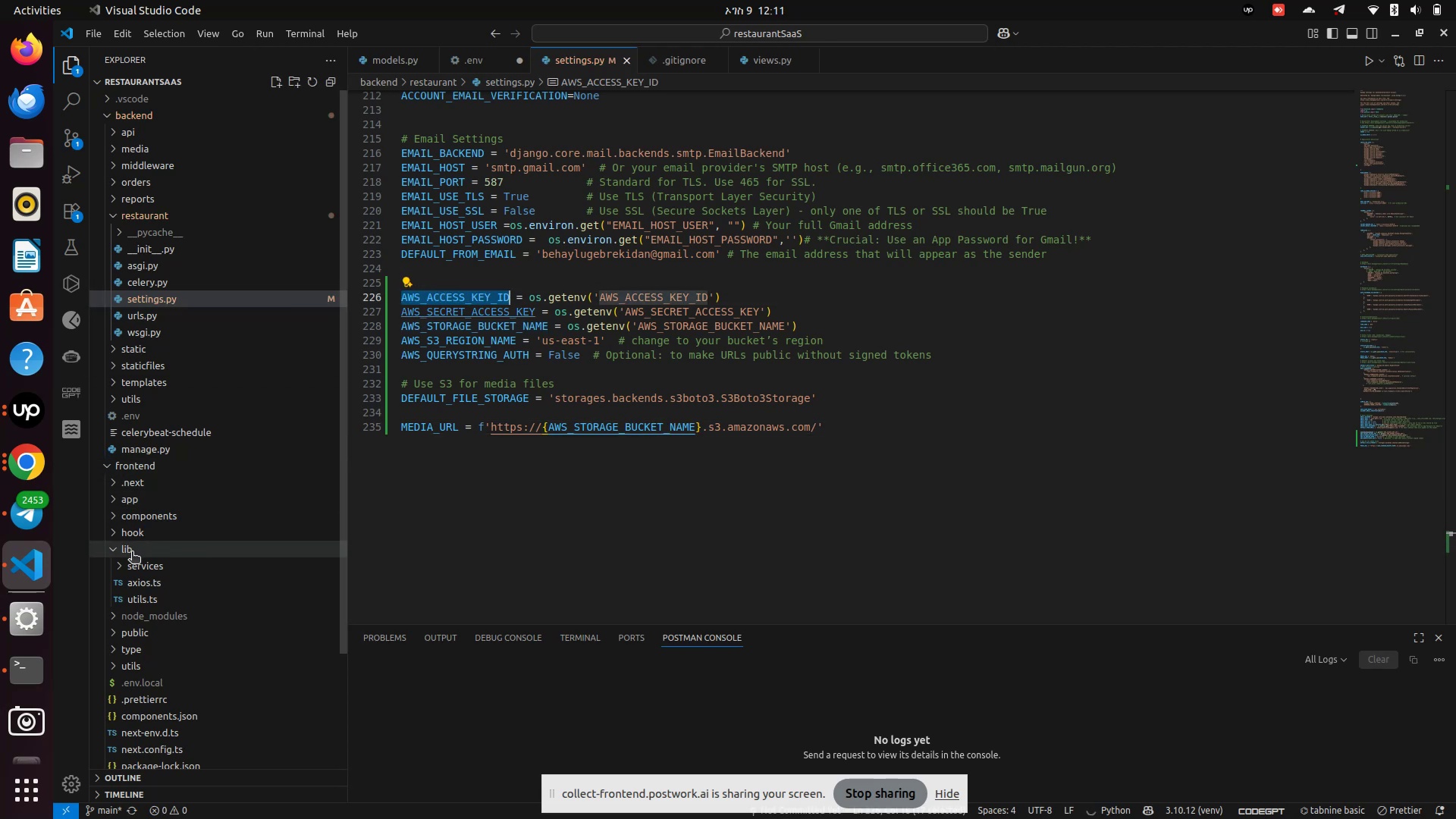 
left_click([133, 547])
 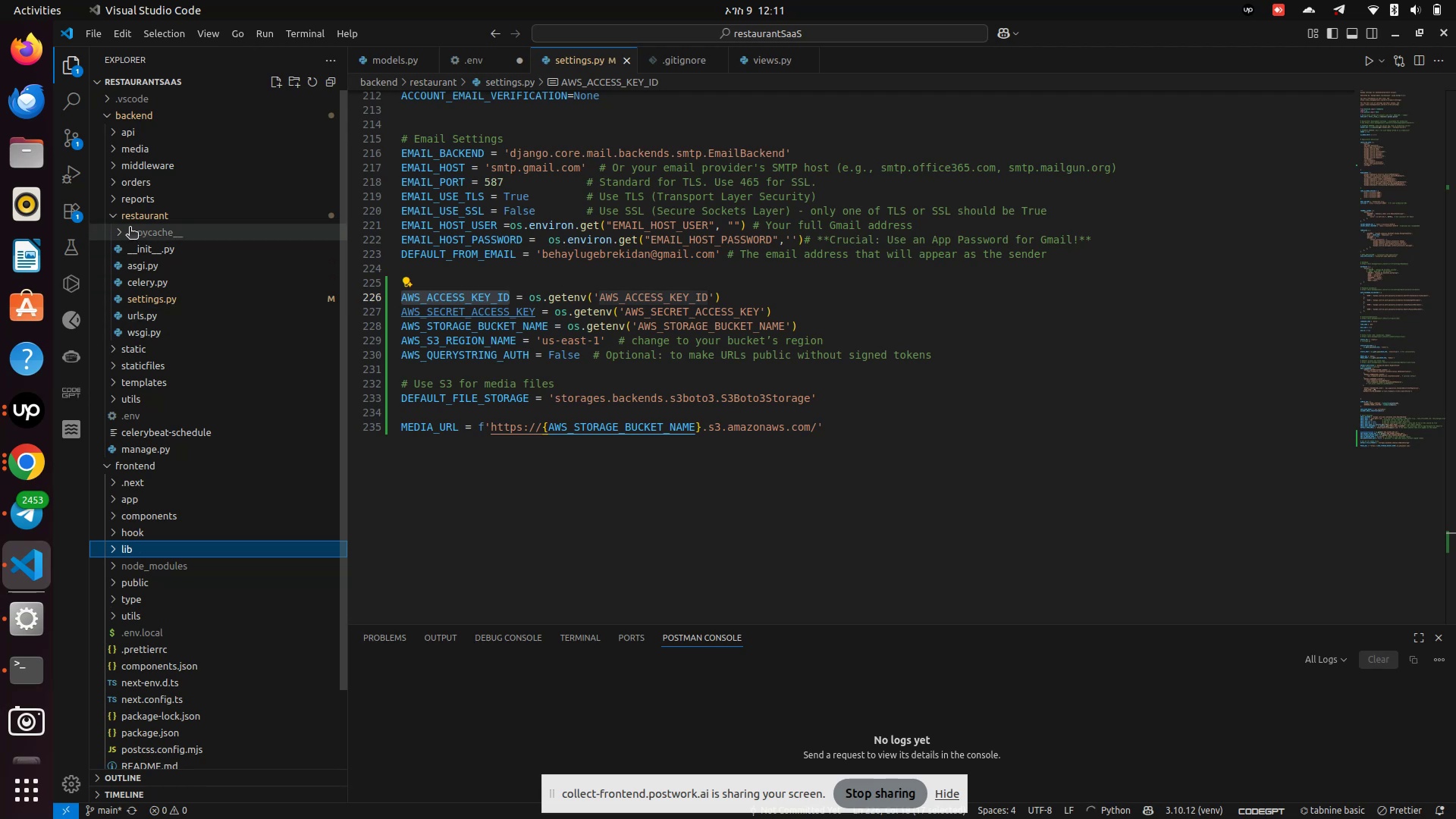 
left_click([123, 220])
 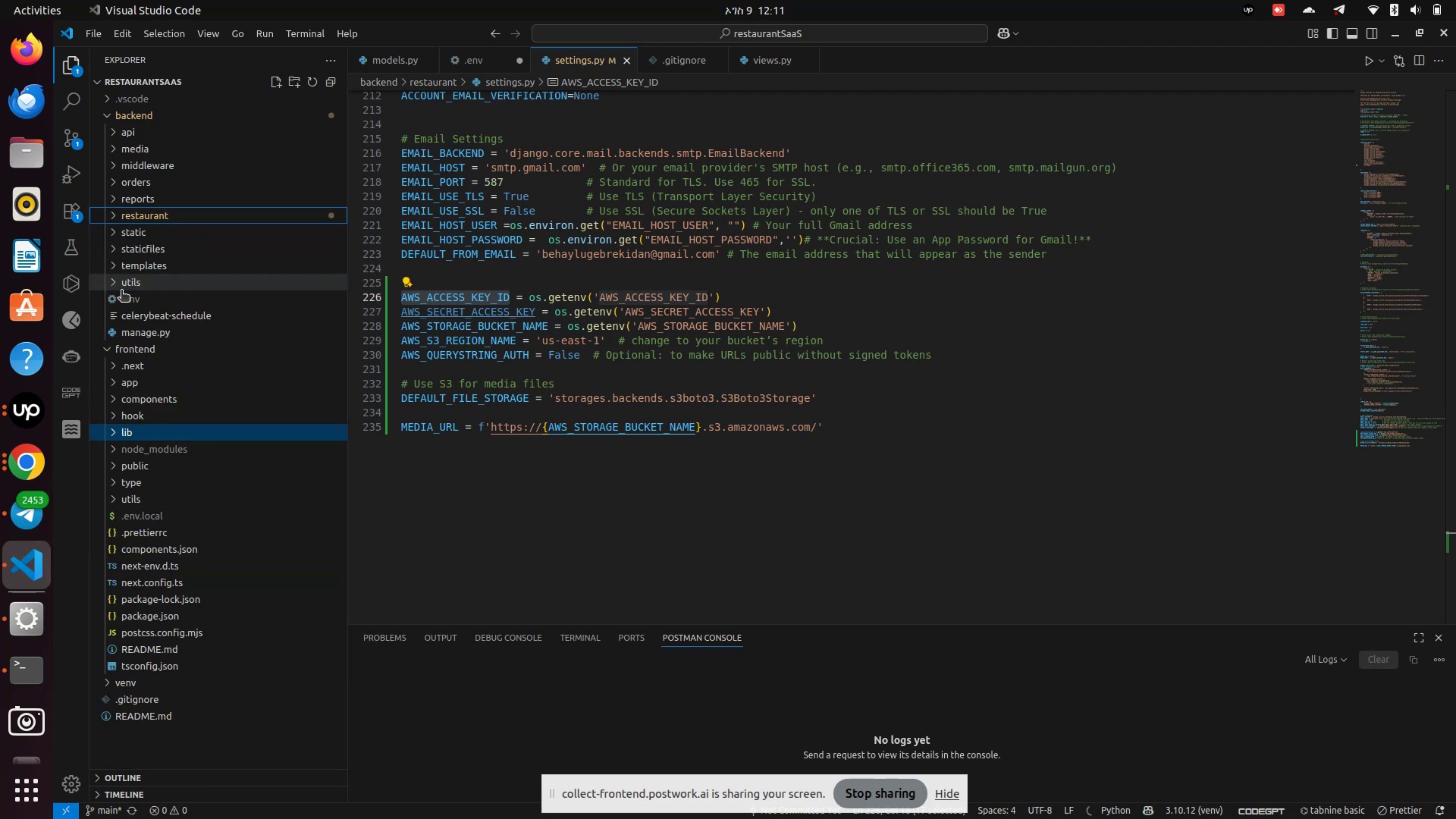 
left_click([121, 293])
 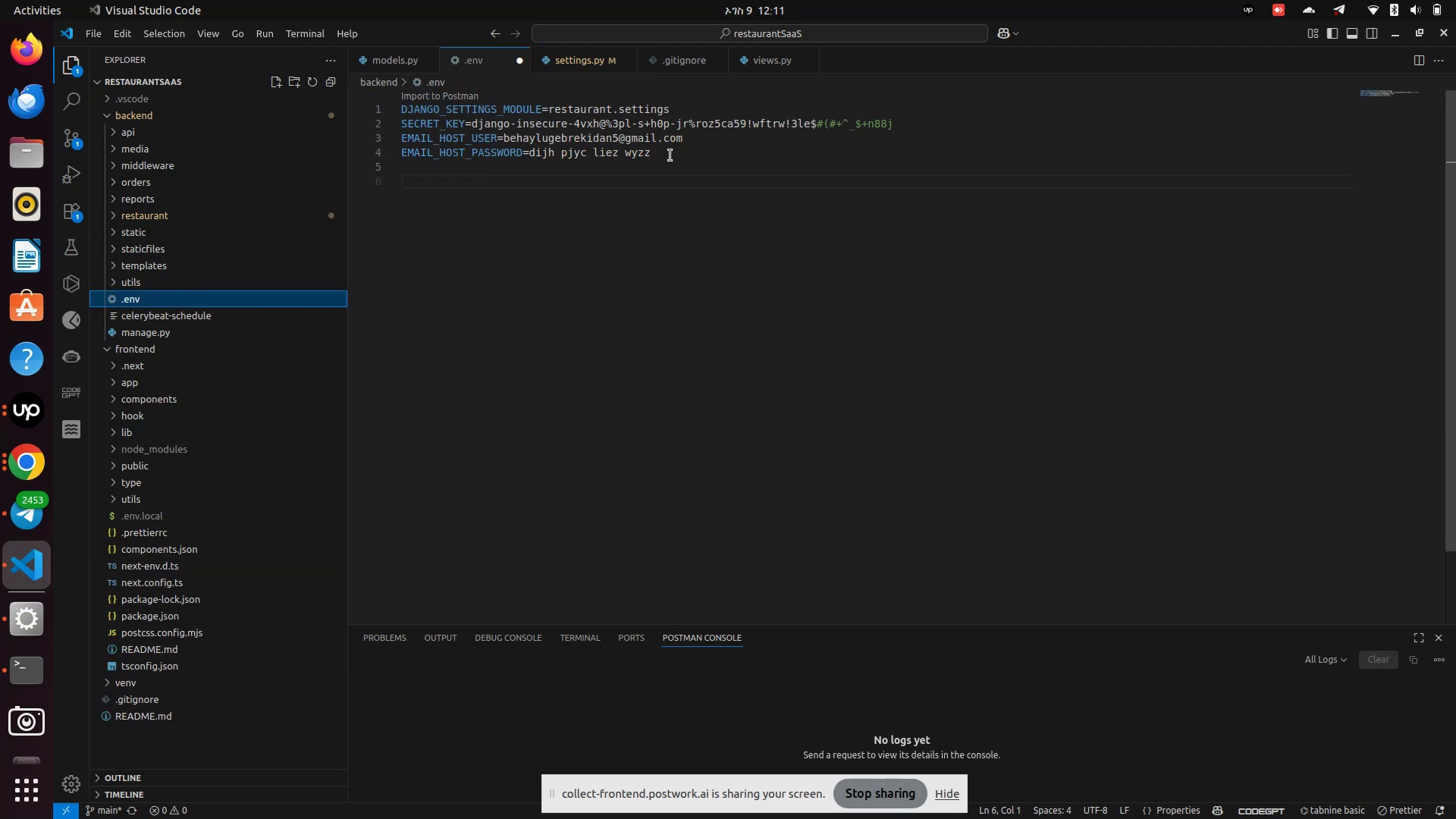 
left_click([680, 155])
 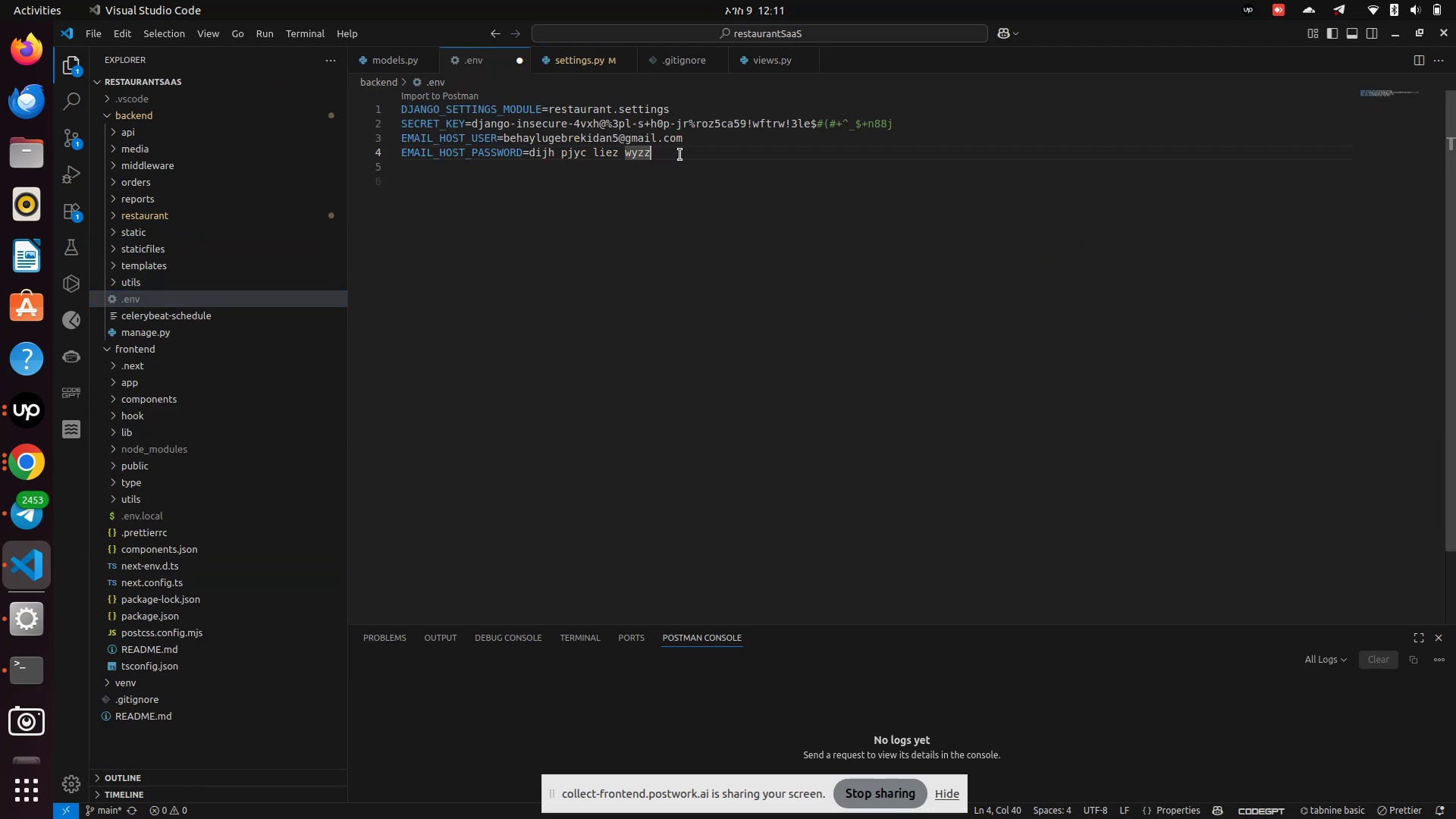 
key(Enter)
 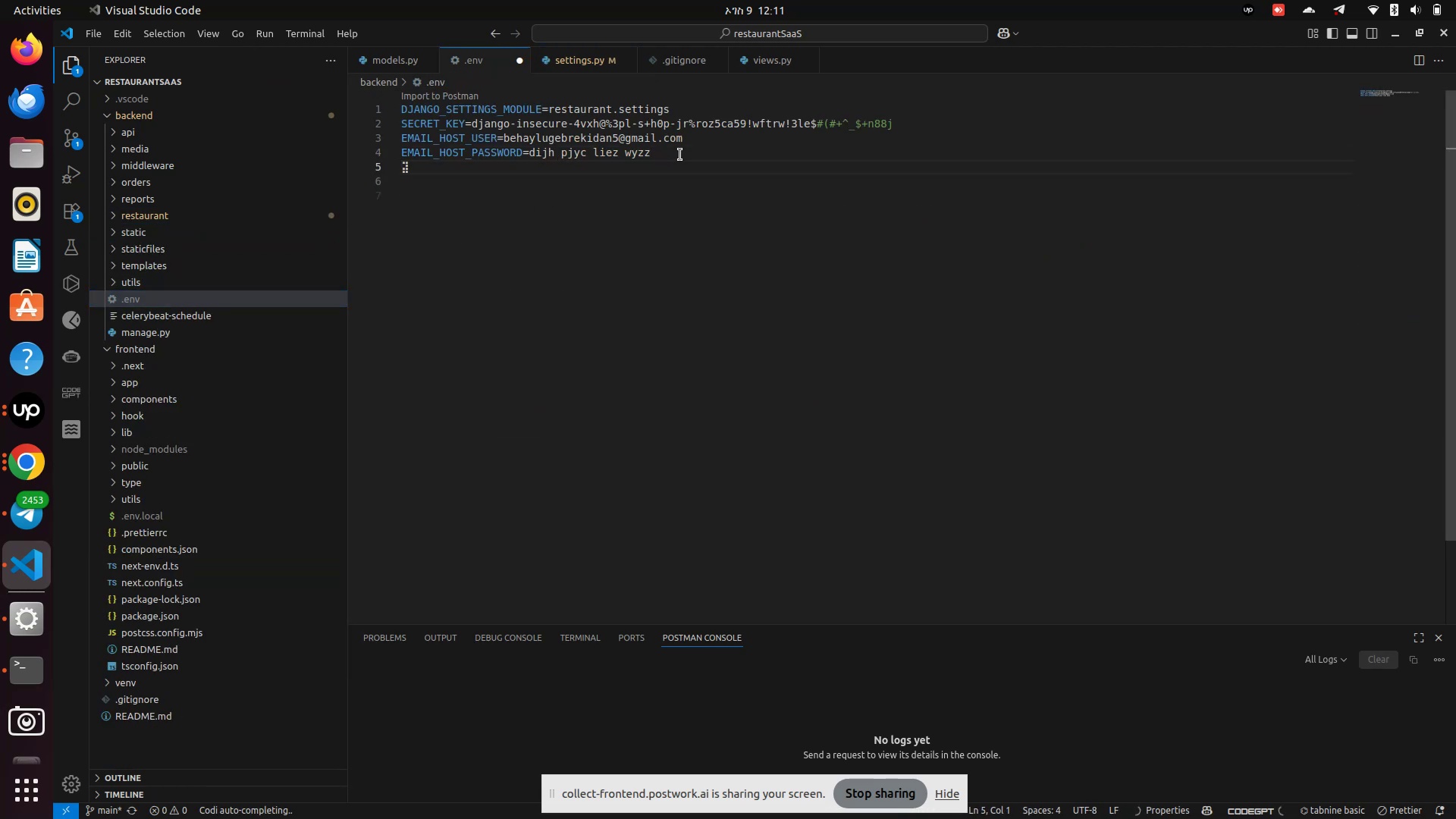 
key(Enter)
 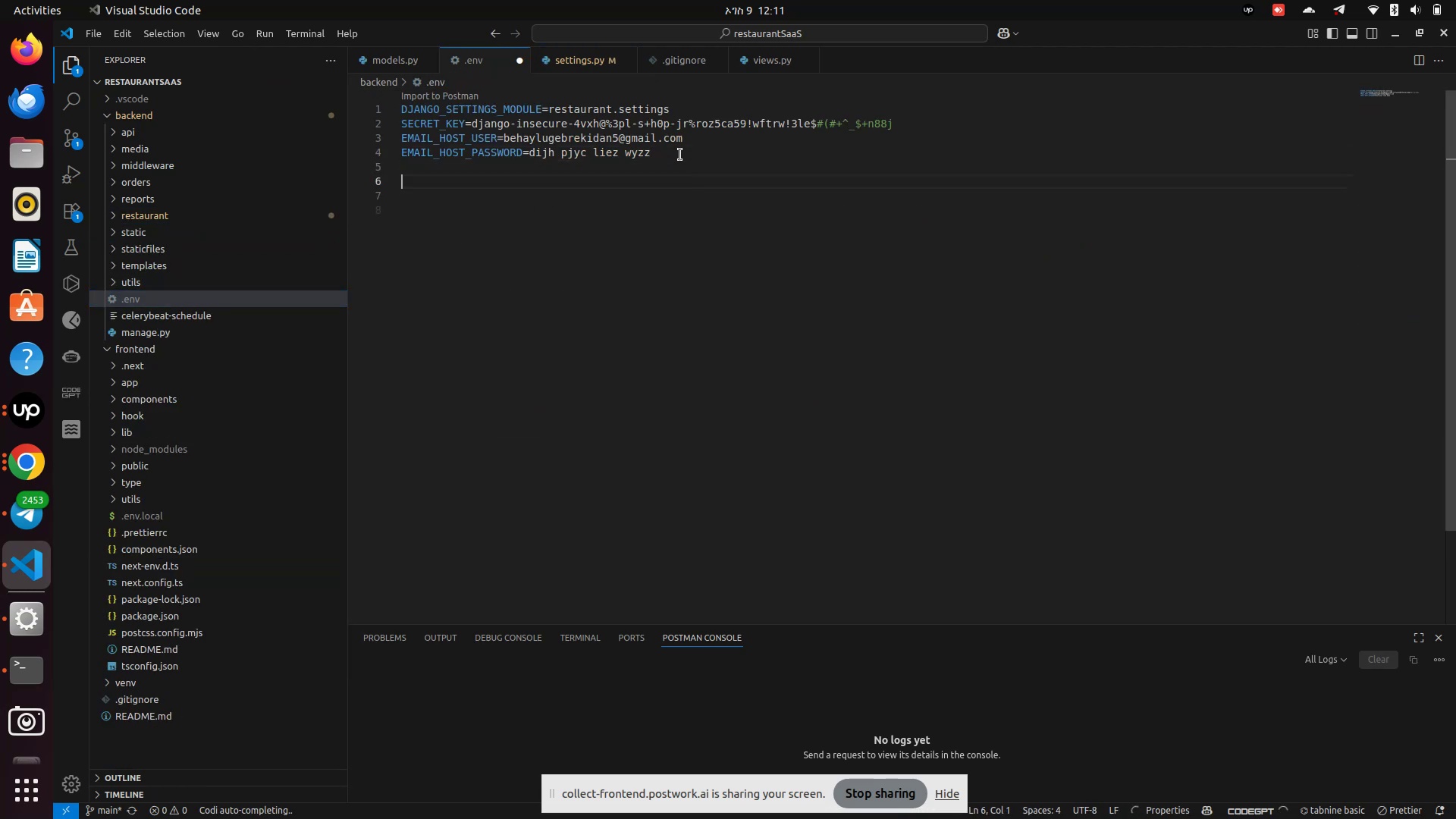 
hold_key(key=ControlLeft, duration=0.37)
 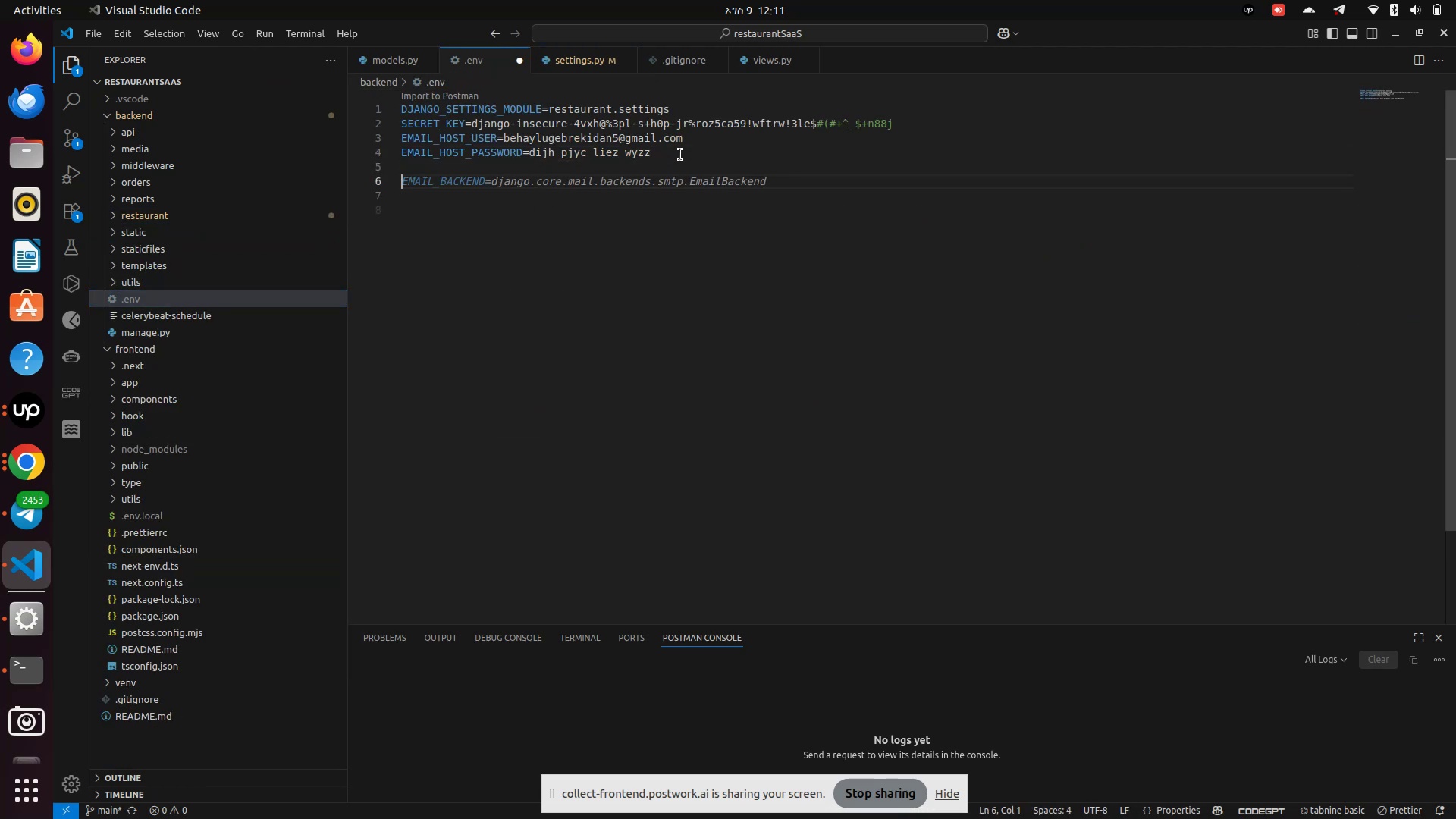 
key(Control+V)
 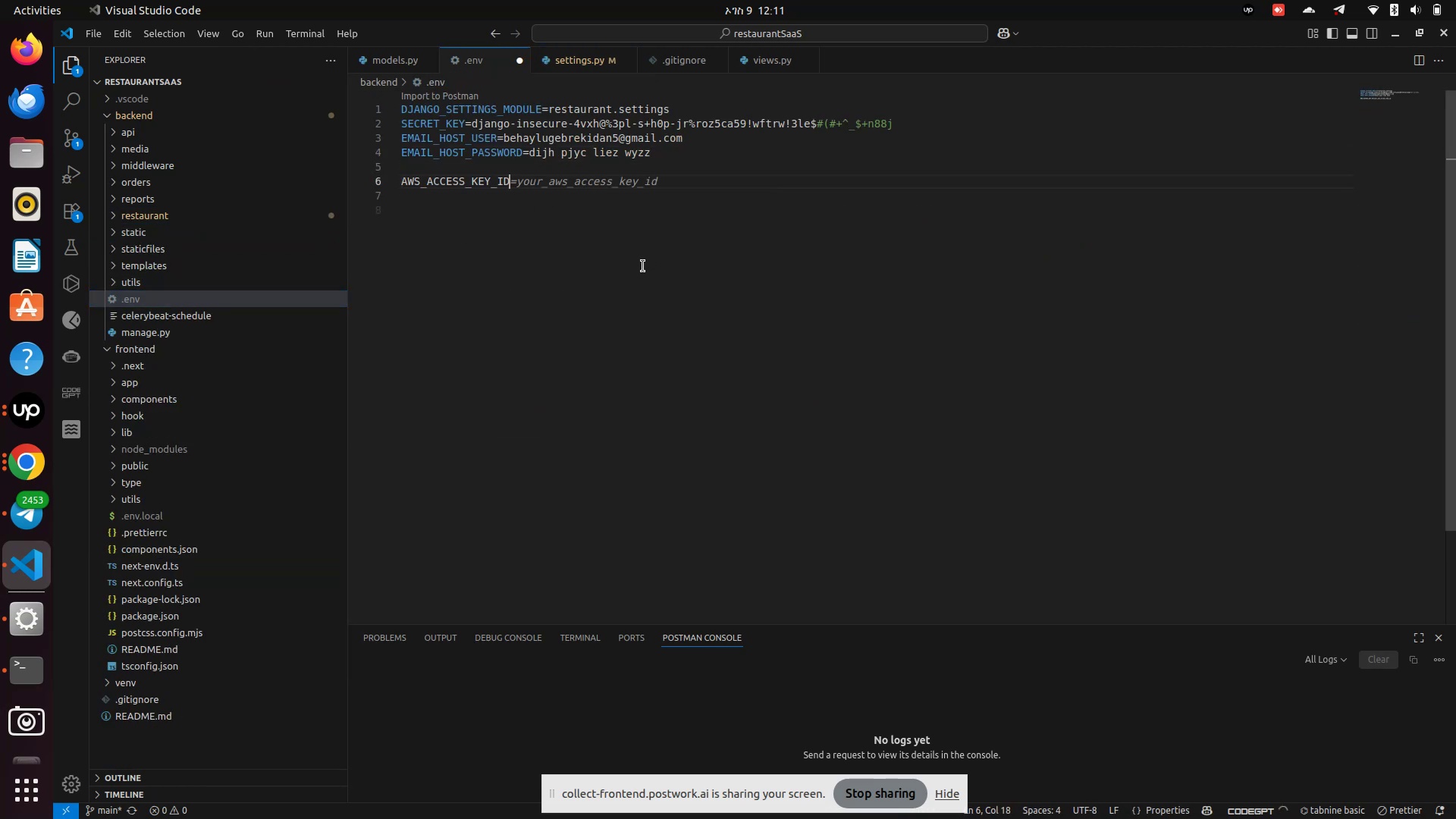 
key(Equal)
 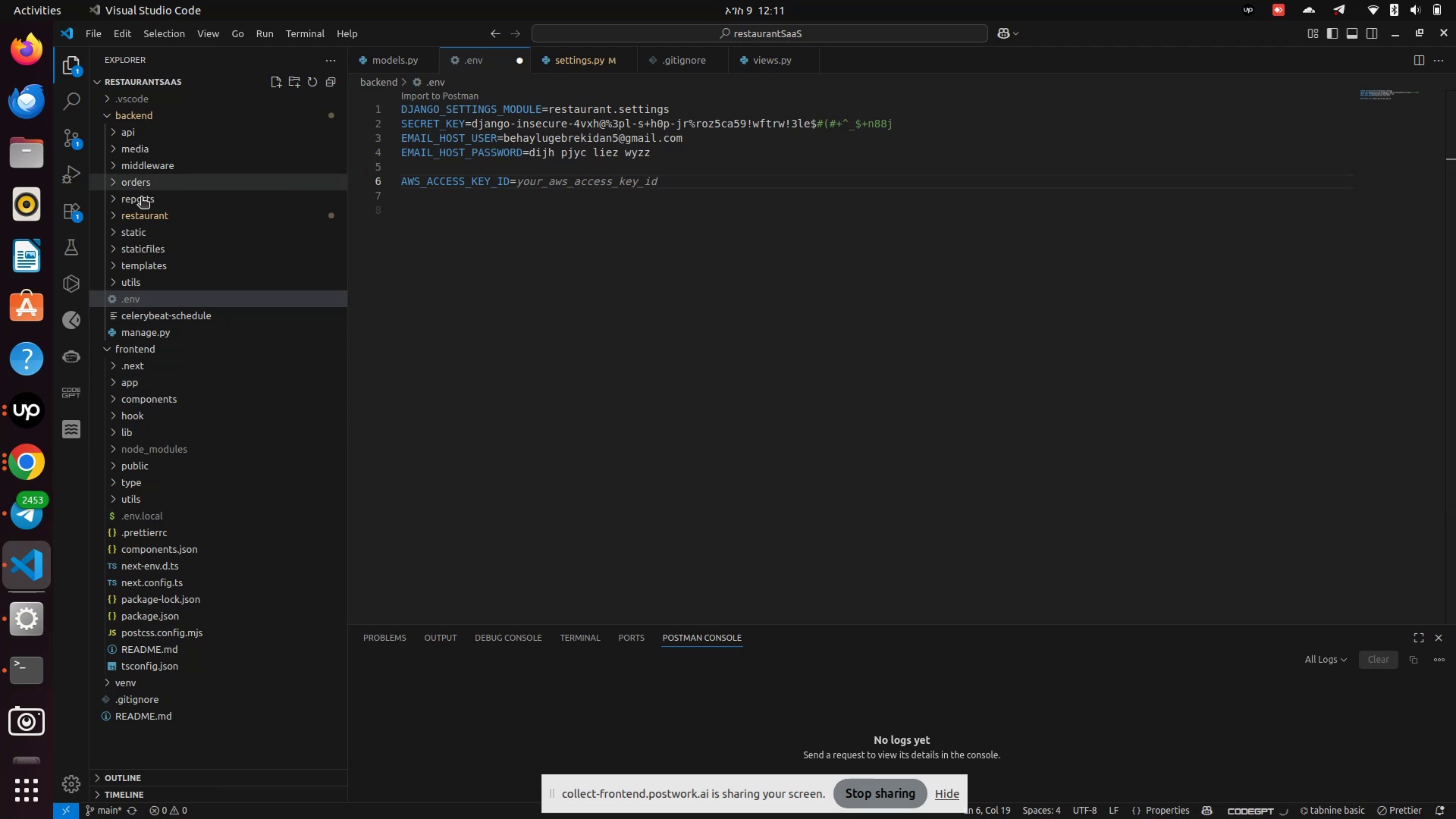 
left_click([139, 211])
 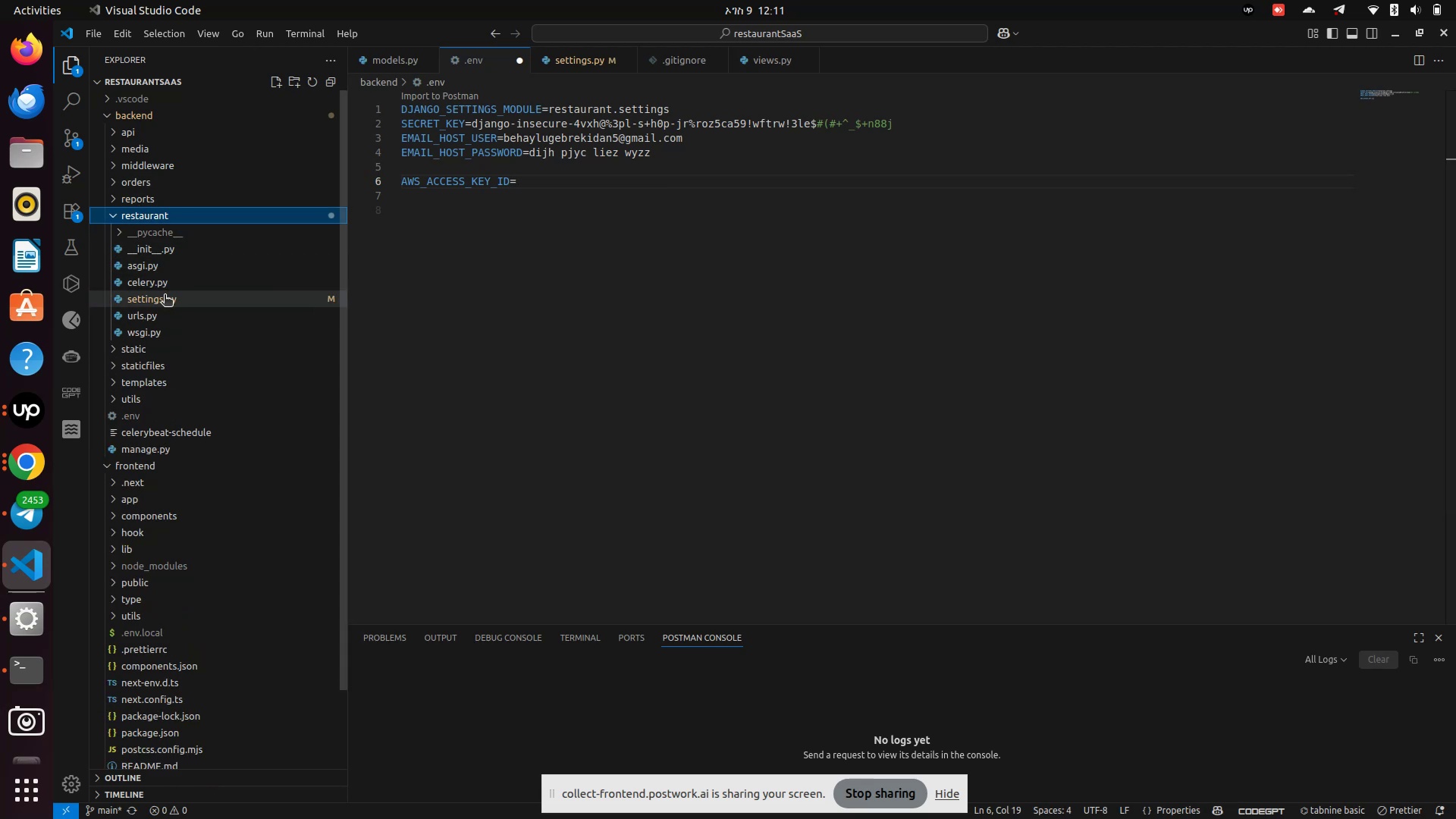 
left_click([162, 298])
 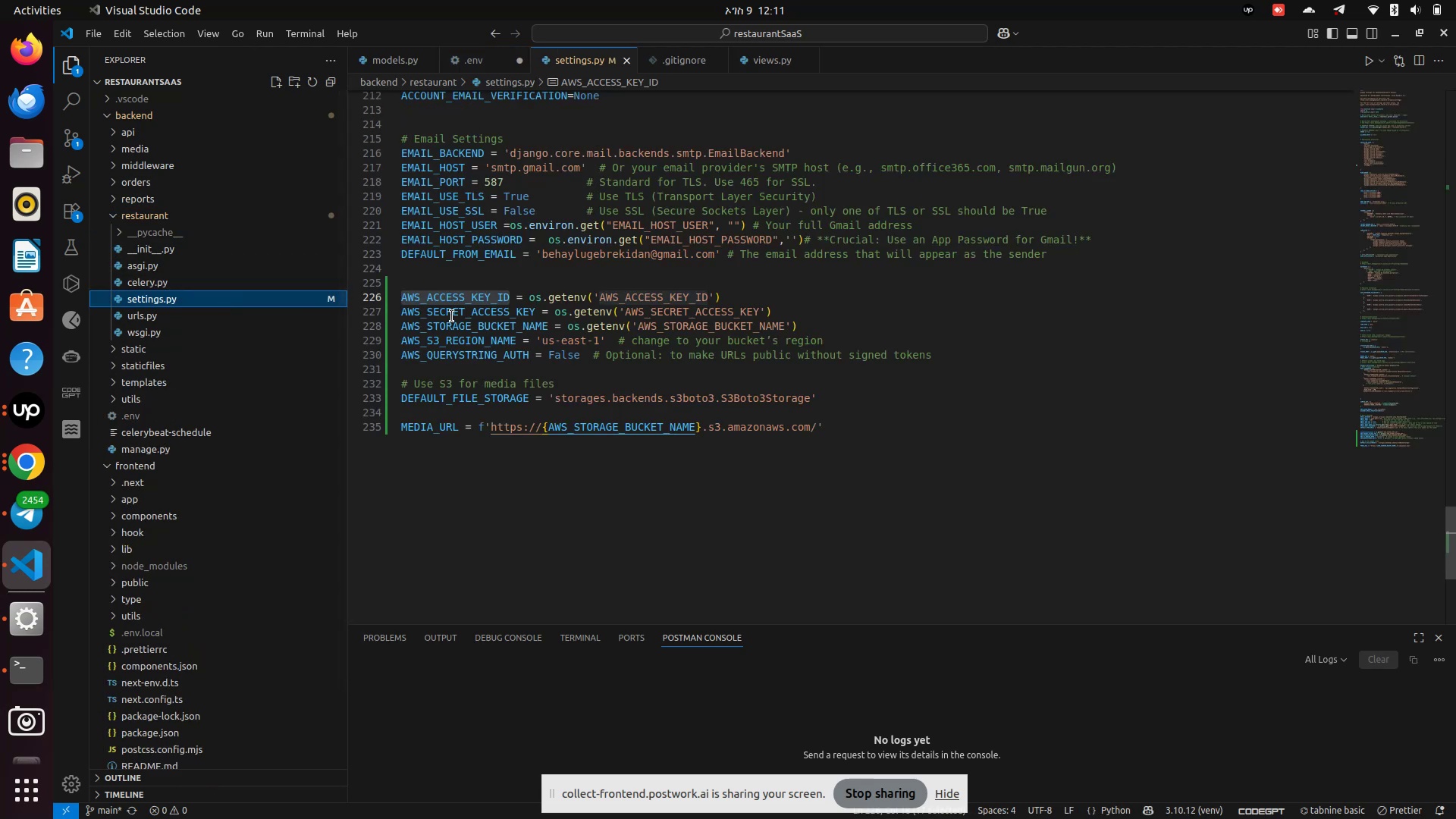 
left_click([450, 314])
 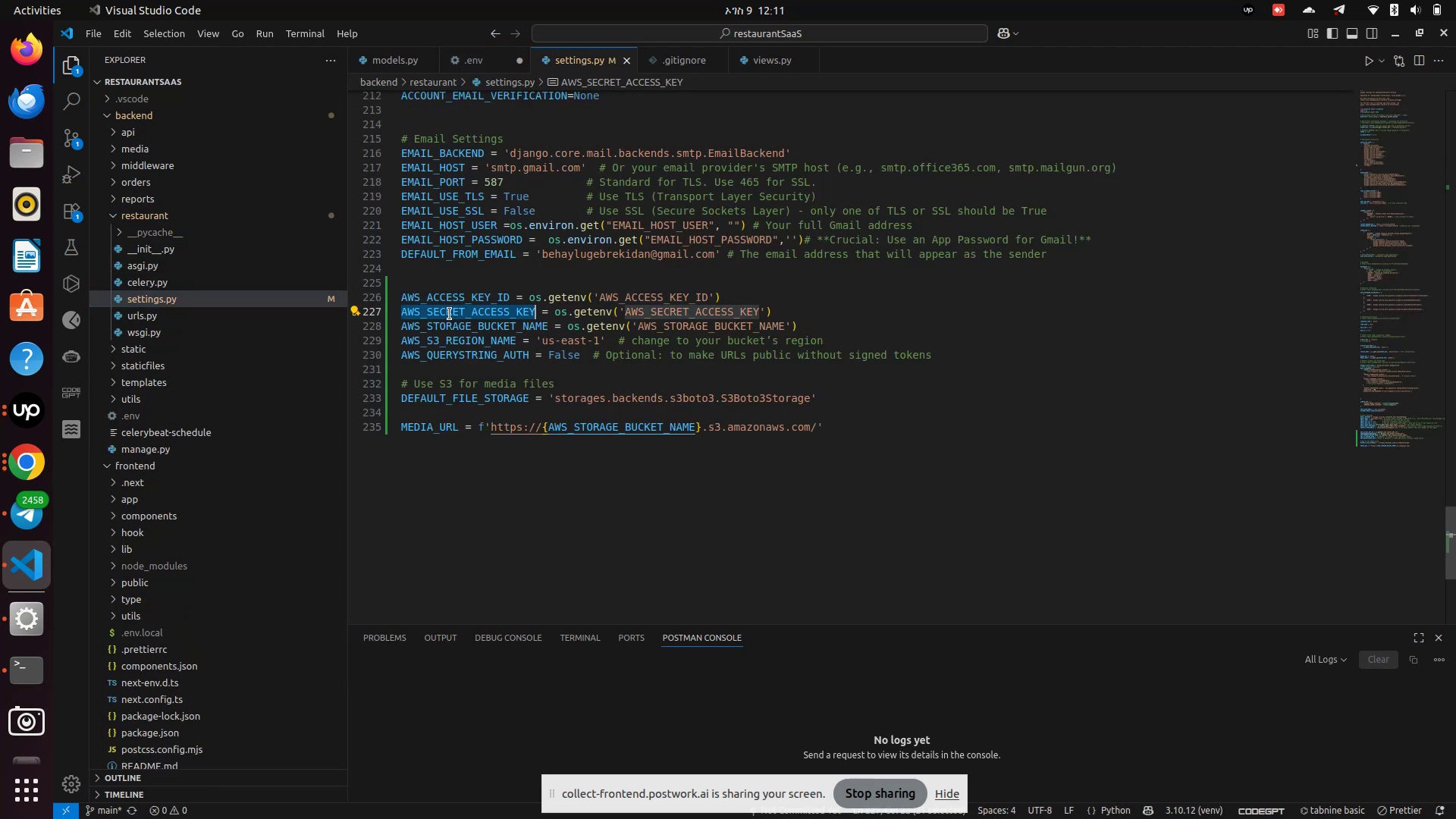 
key(Control+C)
 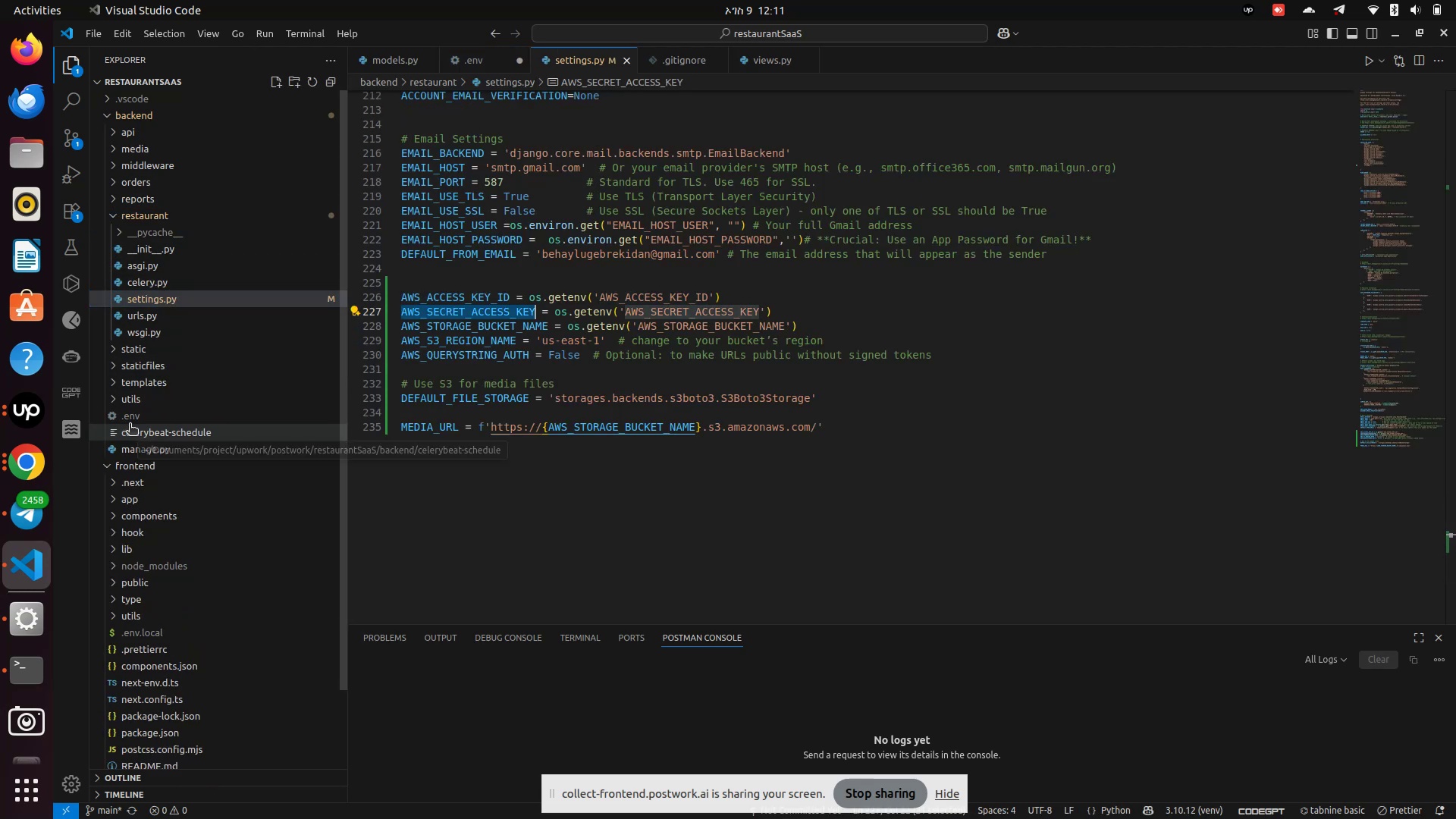 
left_click([130, 423])
 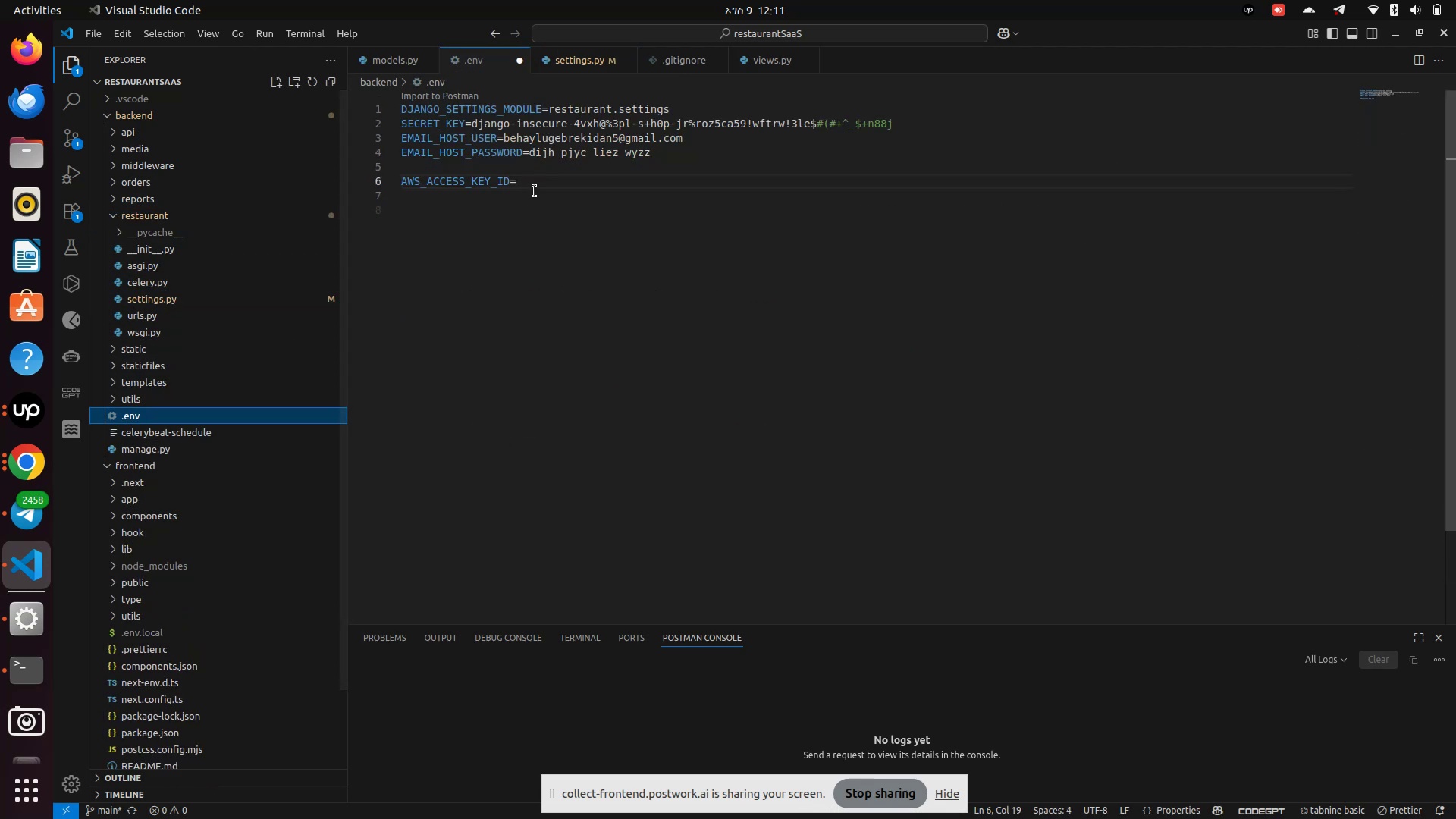 
left_click([544, 184])
 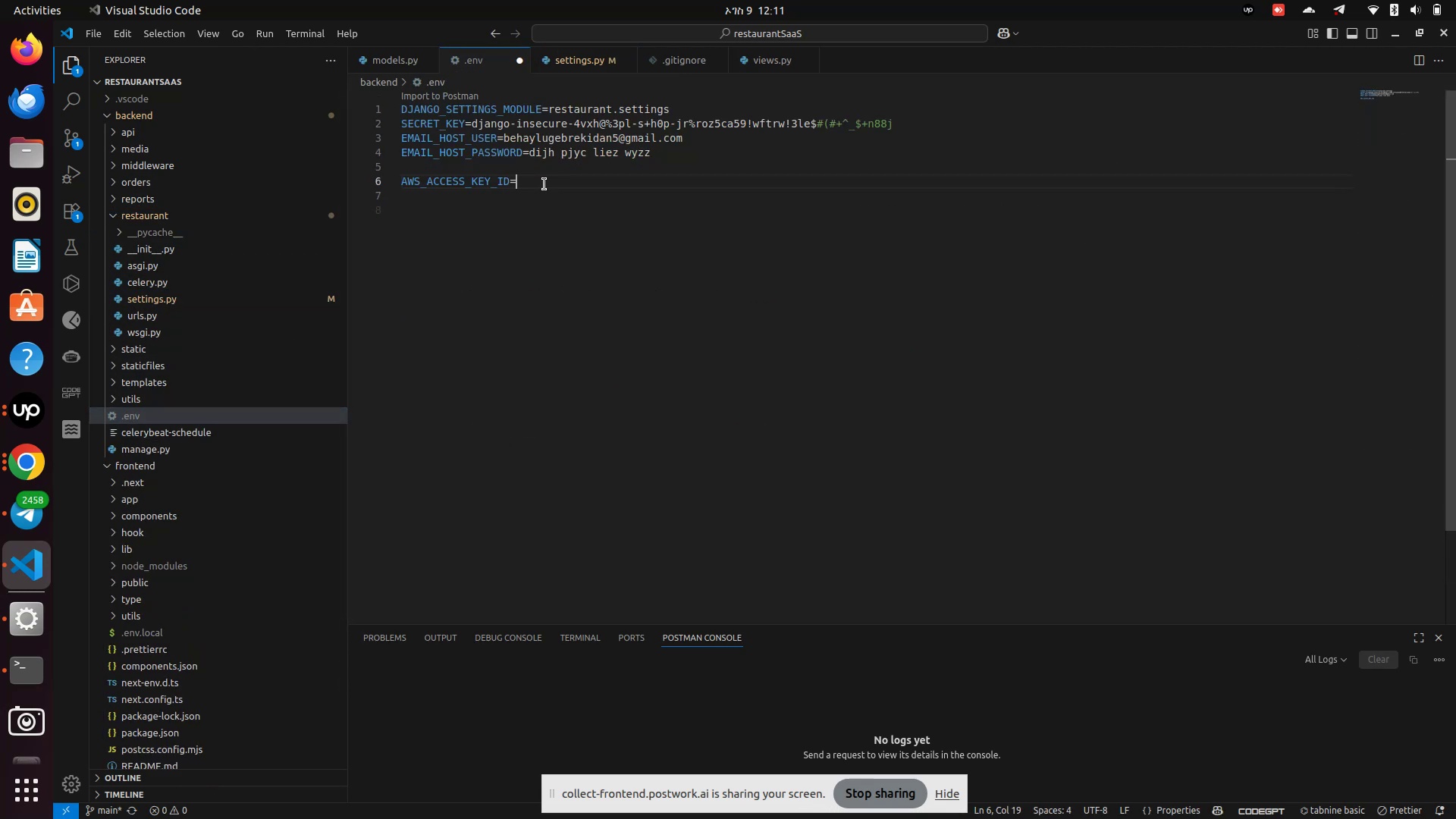 
key(Enter)
 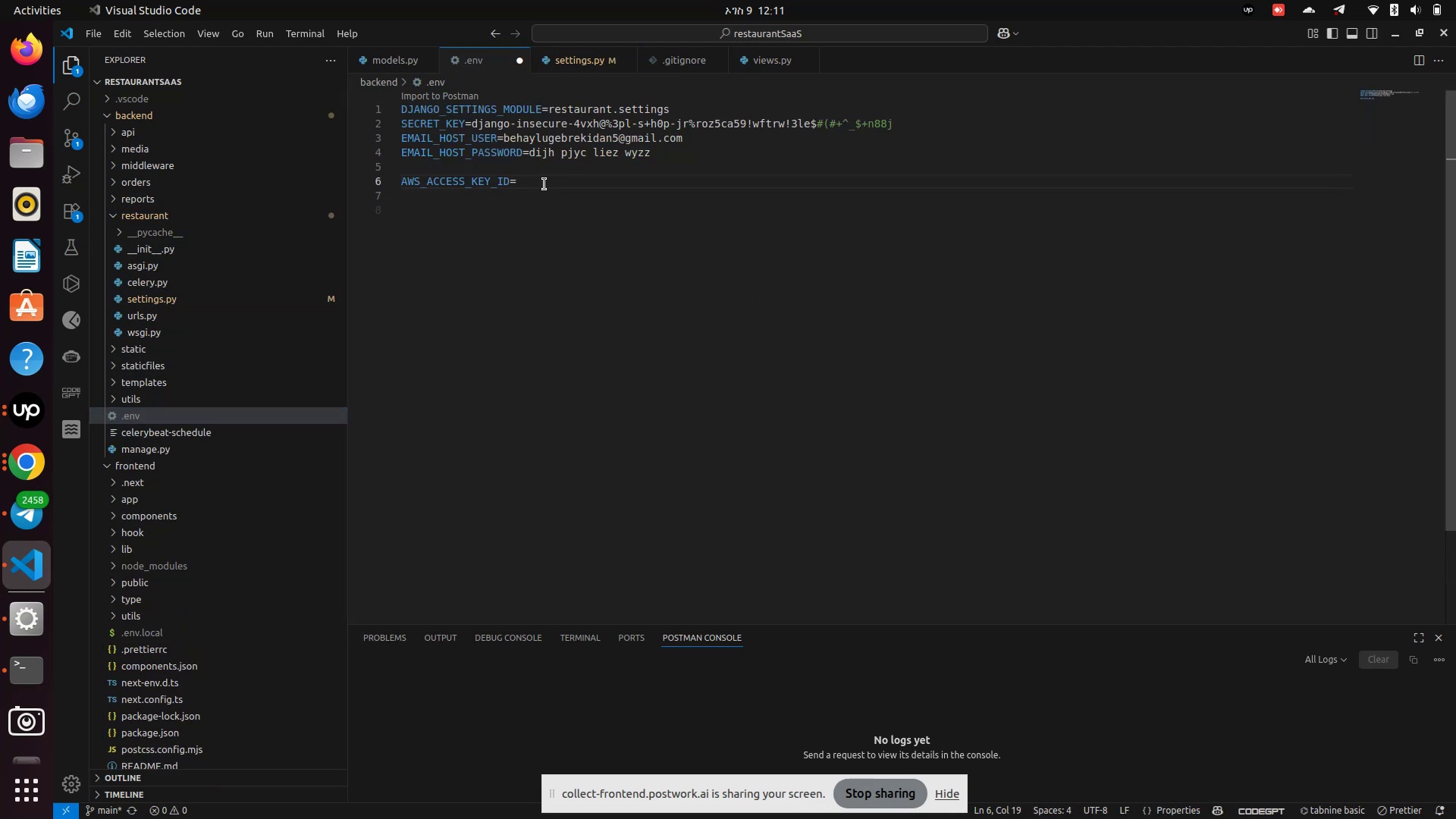 
key(Control+V)
 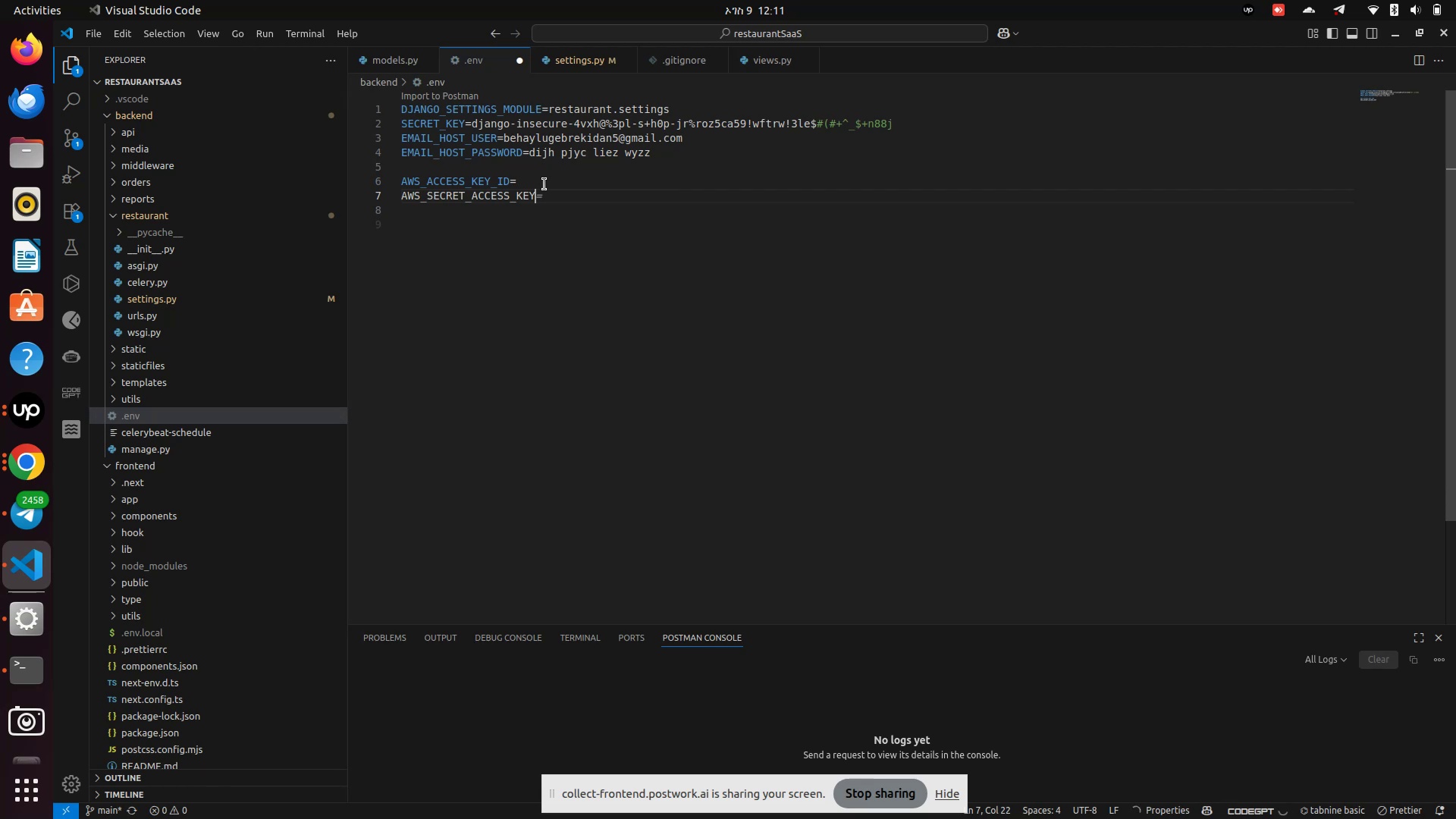 
key(Equal)
 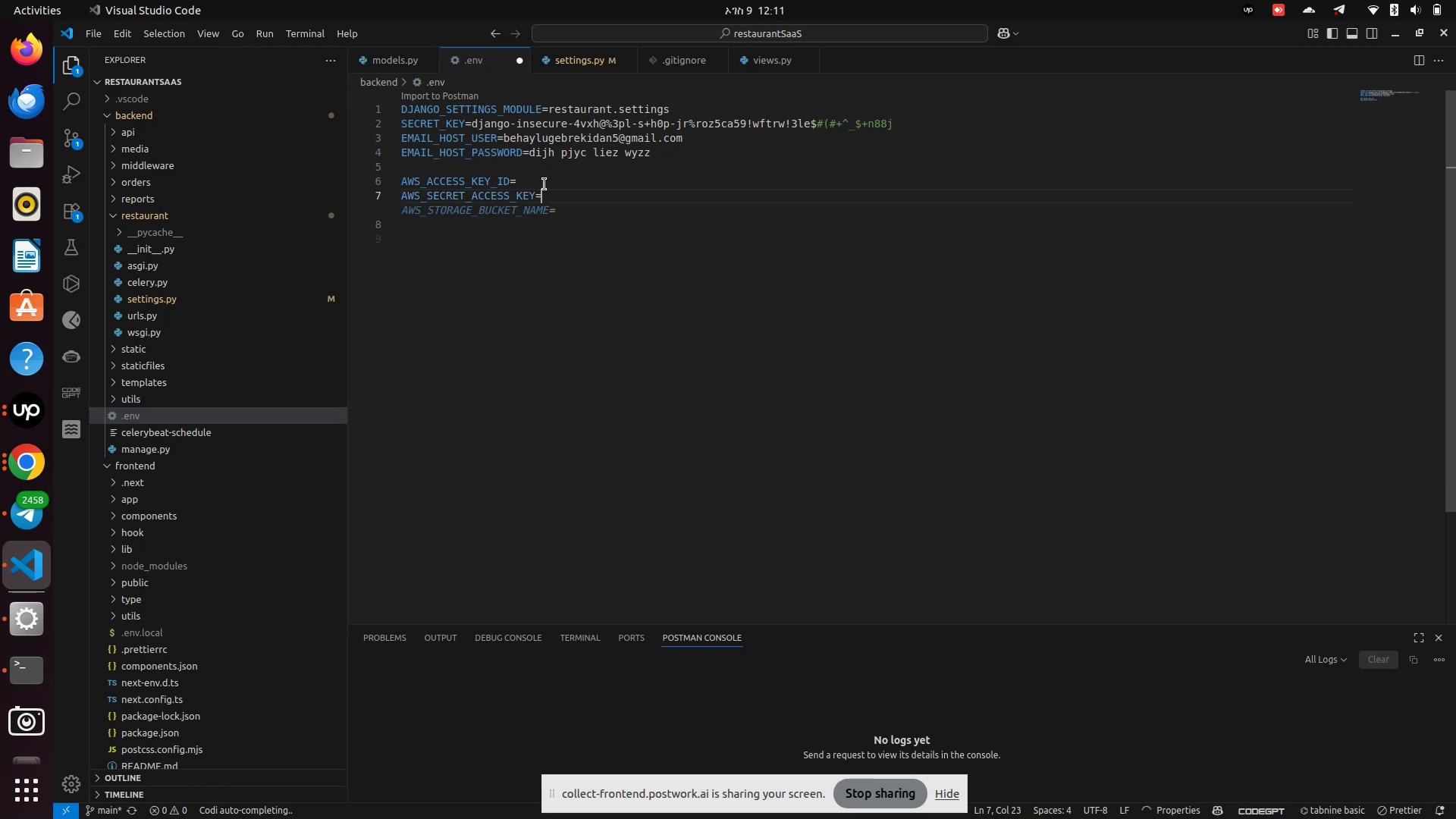 
key(ArrowRight)
 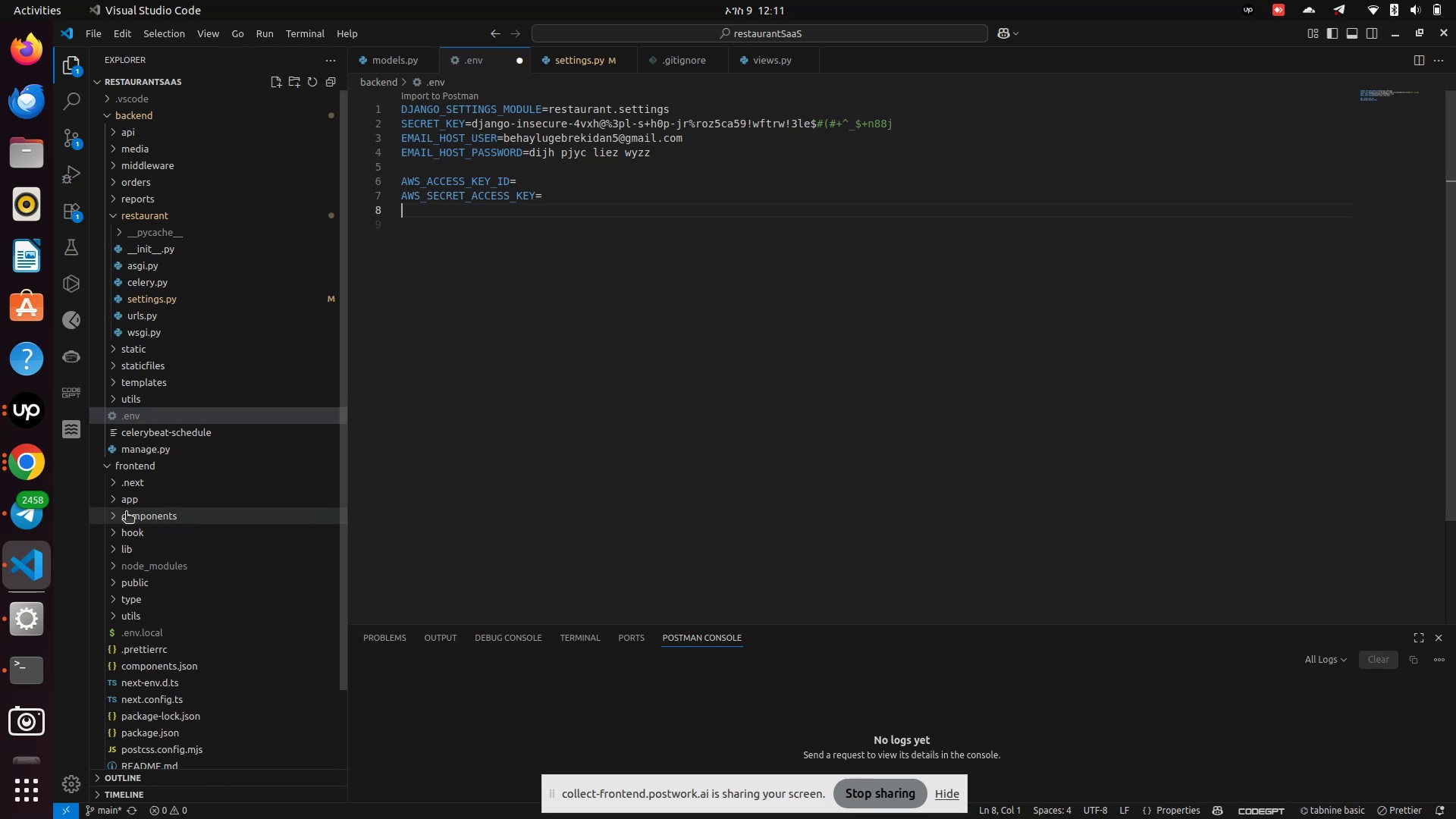 
left_click([27, 466])
 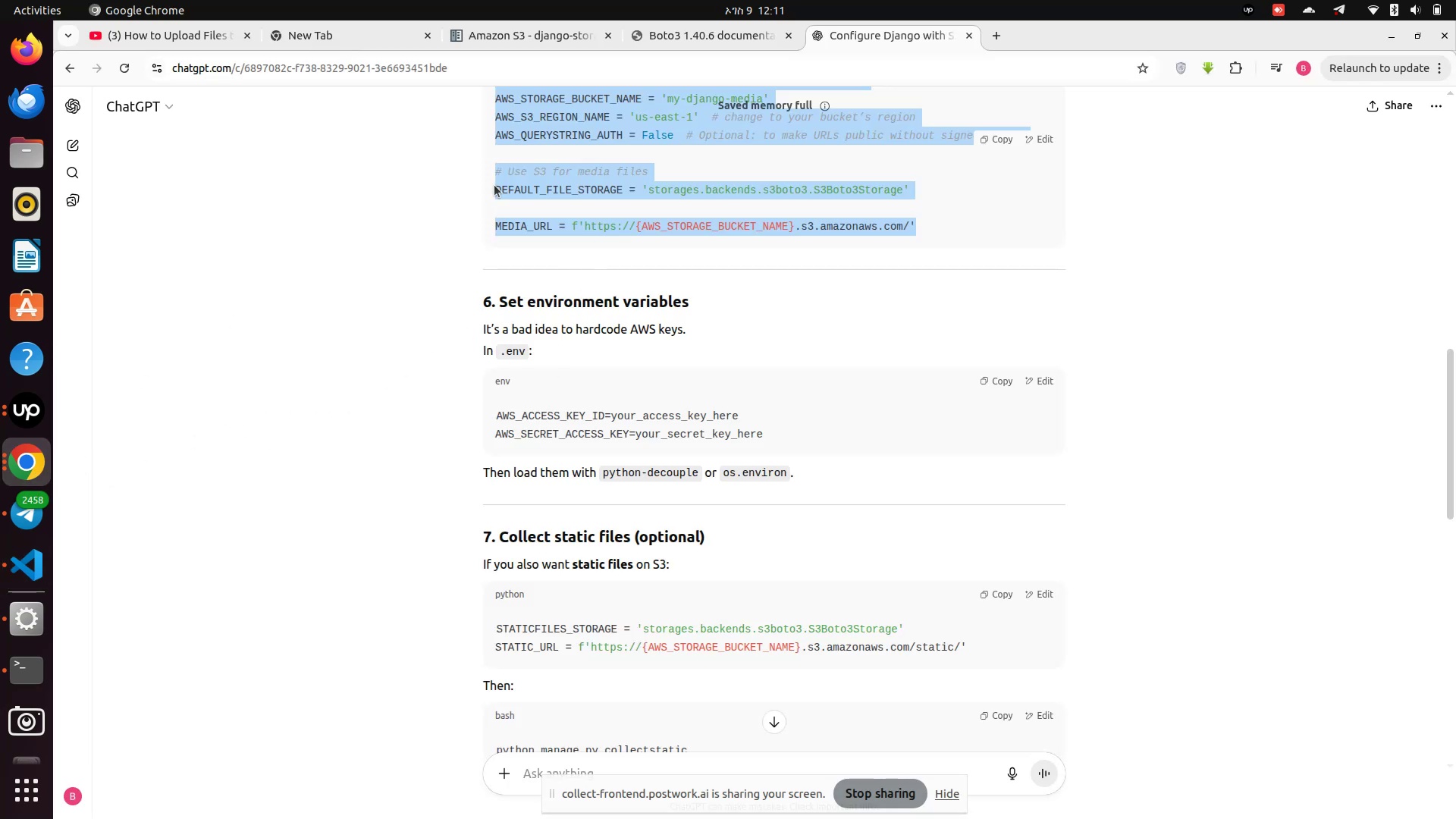 
wait(6.65)
 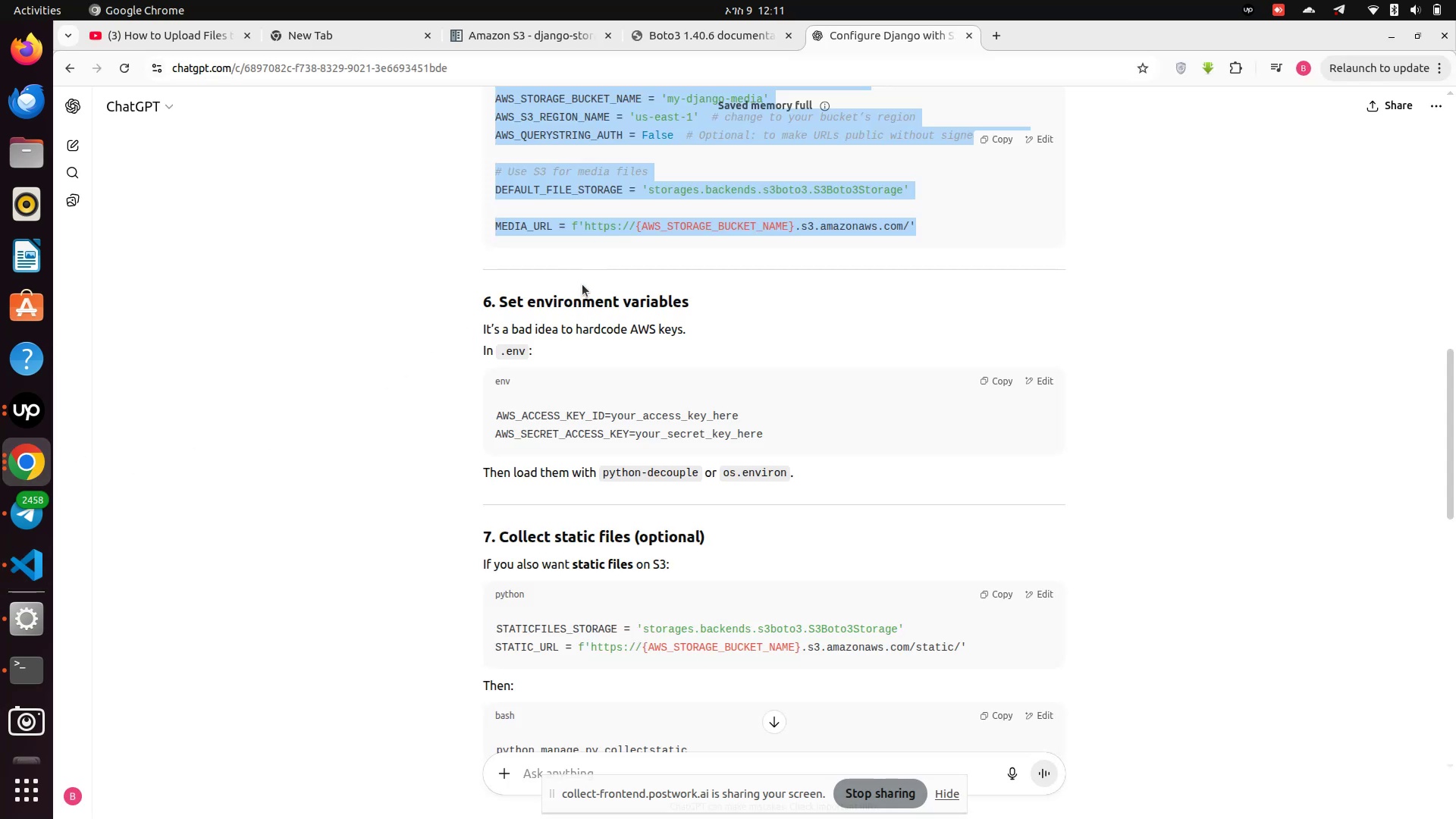 
left_click([24, 558])
 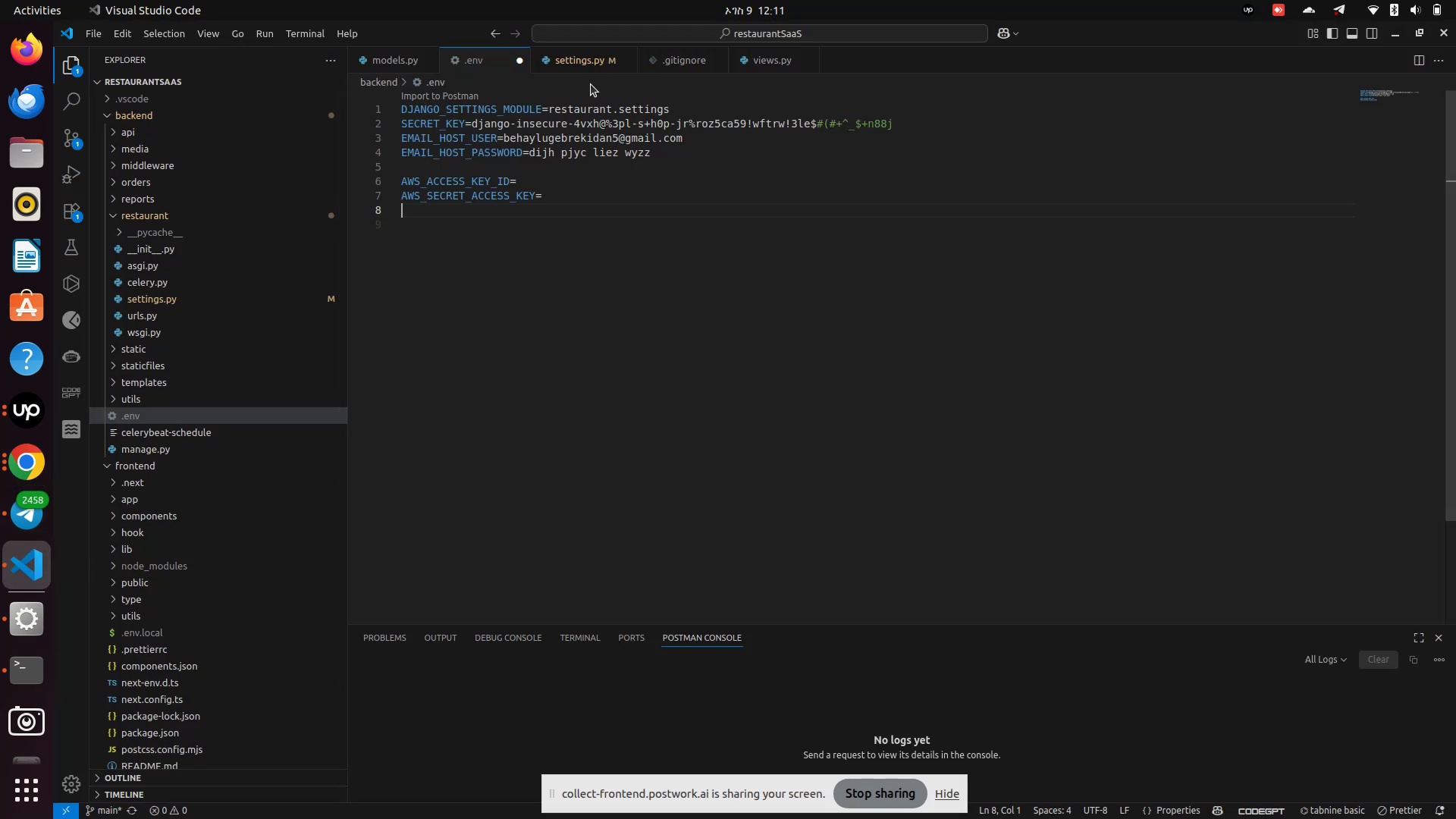 
left_click([579, 61])
 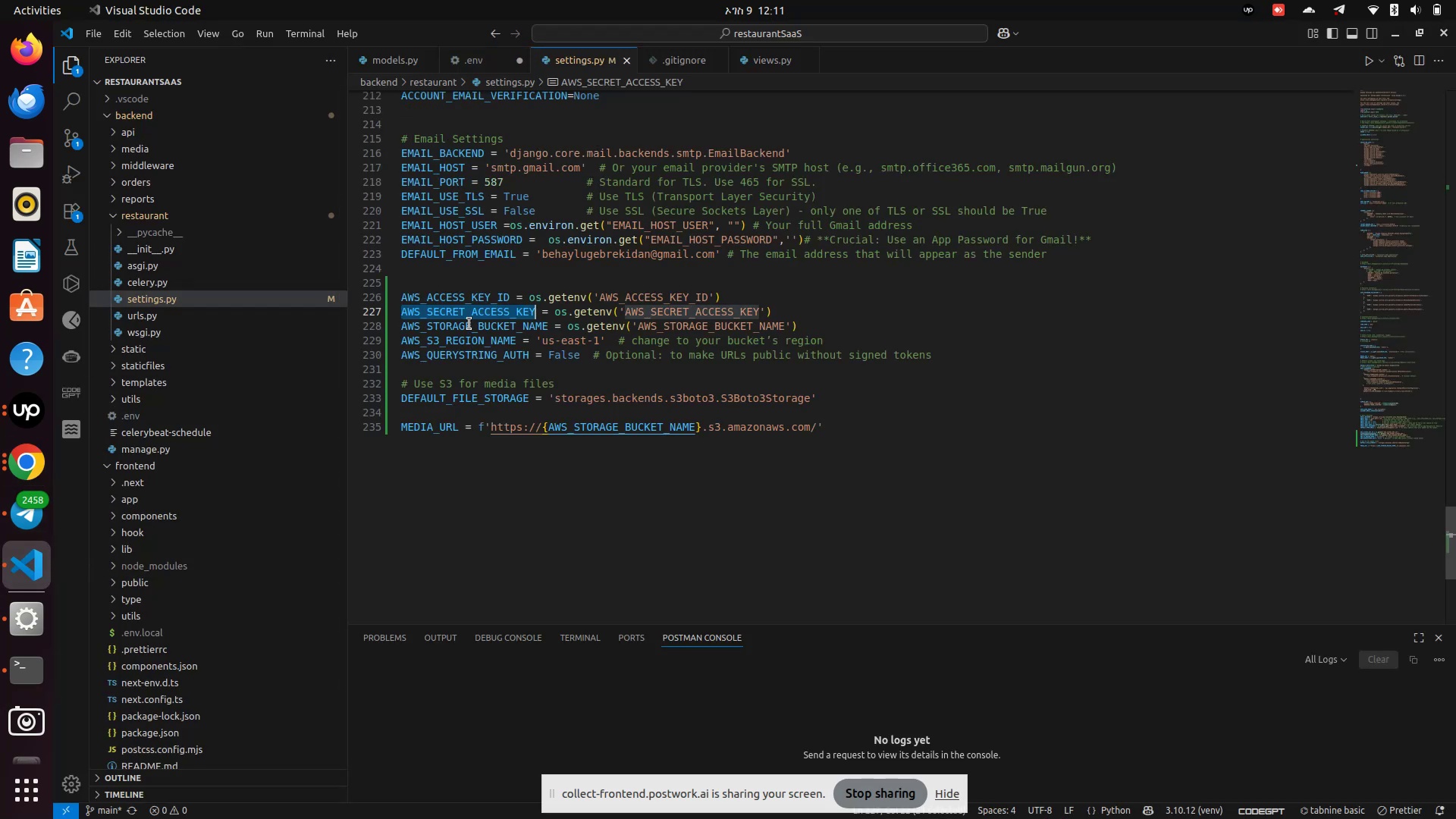 
double_click([469, 324])
 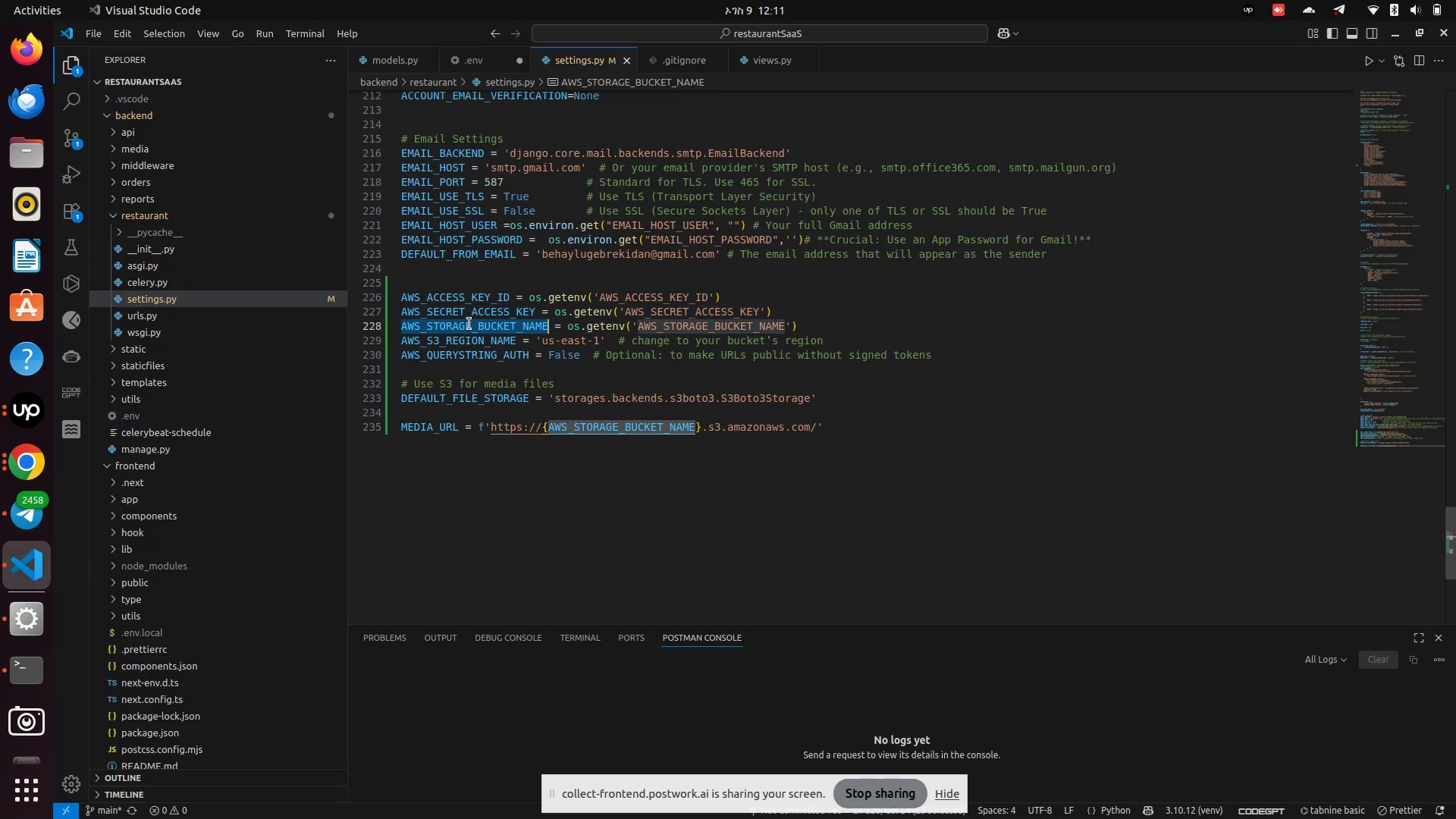 
key(Control+C)
 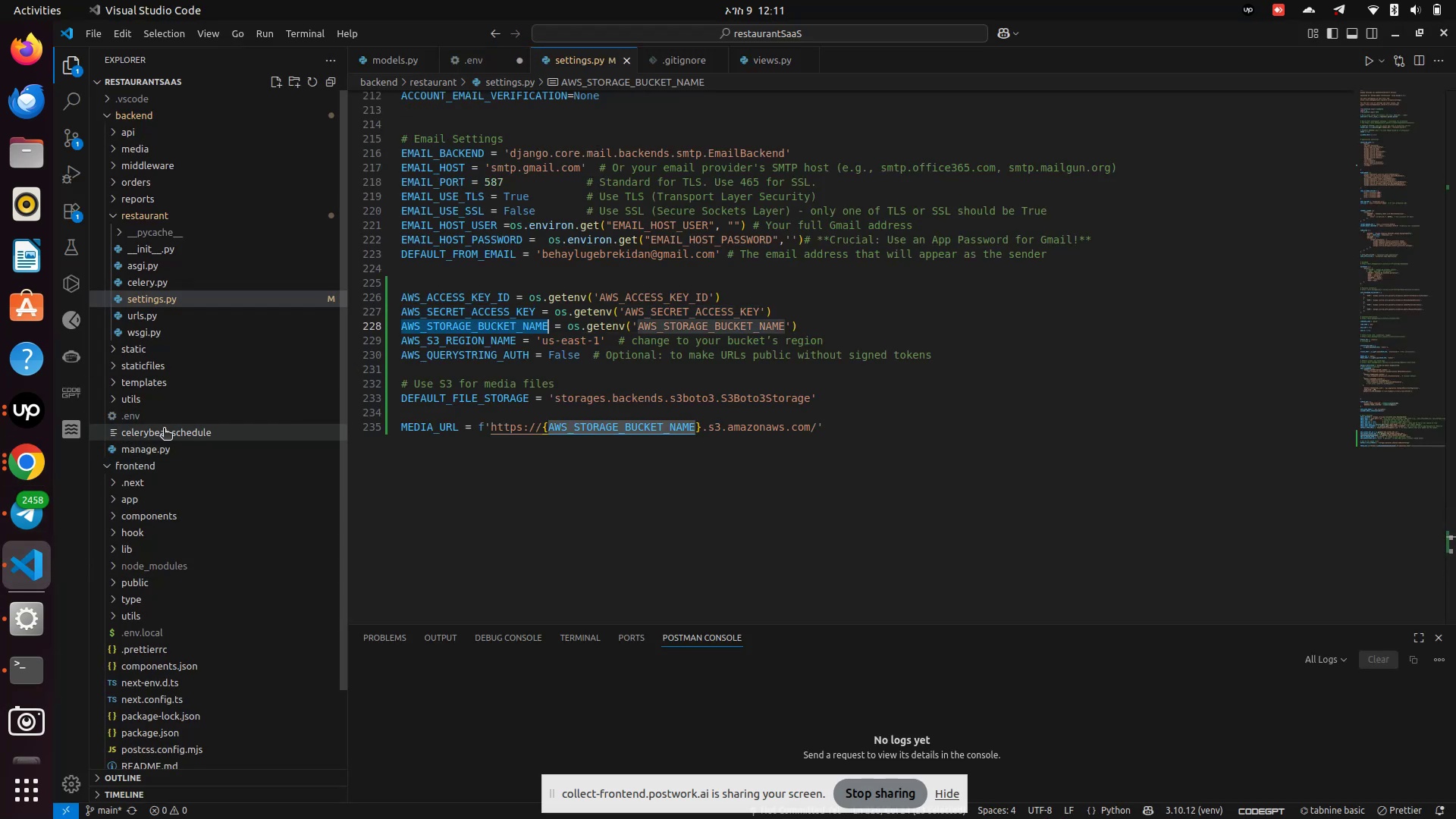 
left_click([146, 411])
 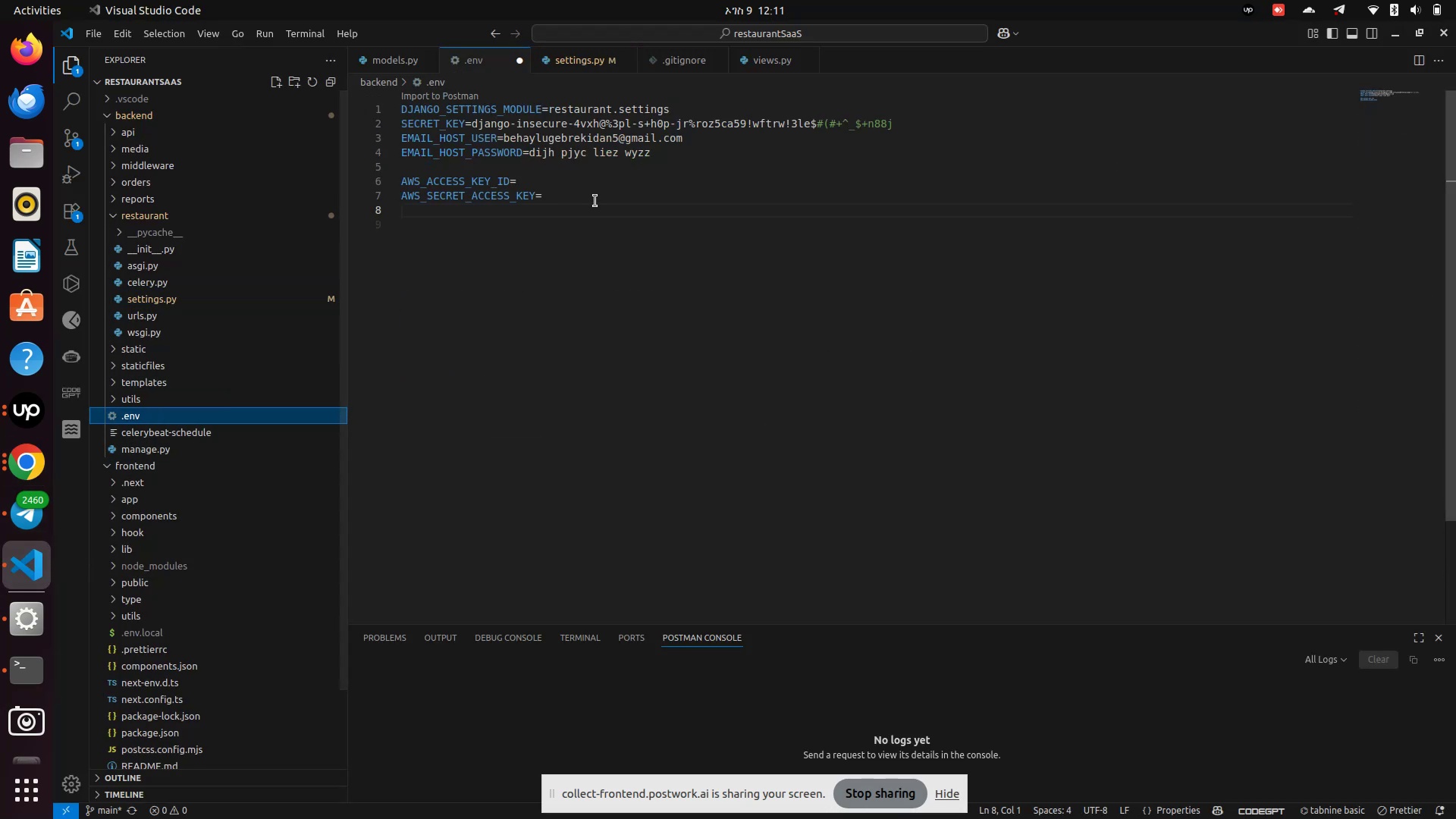 
left_click([589, 193])
 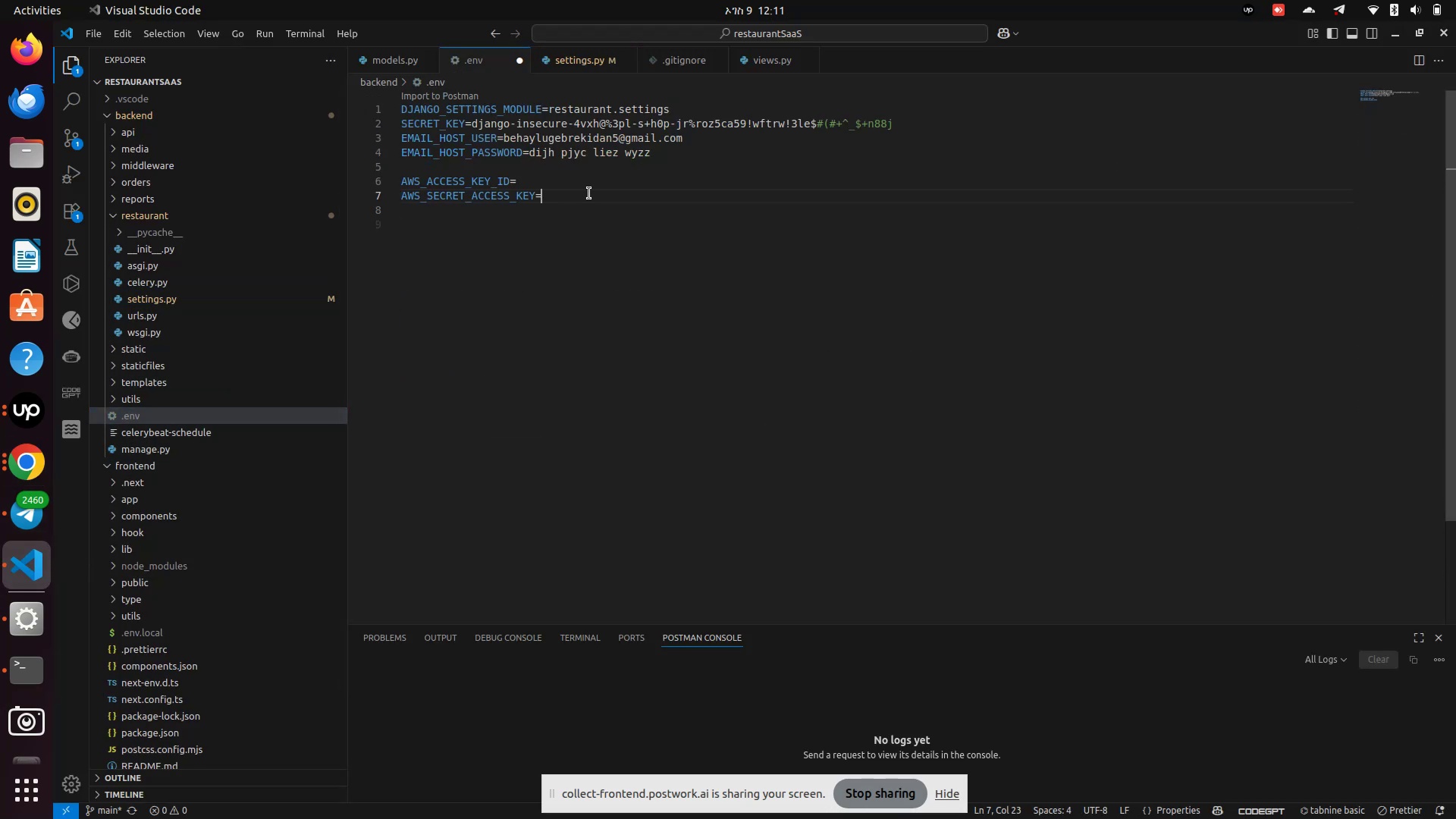 
key(Enter)
 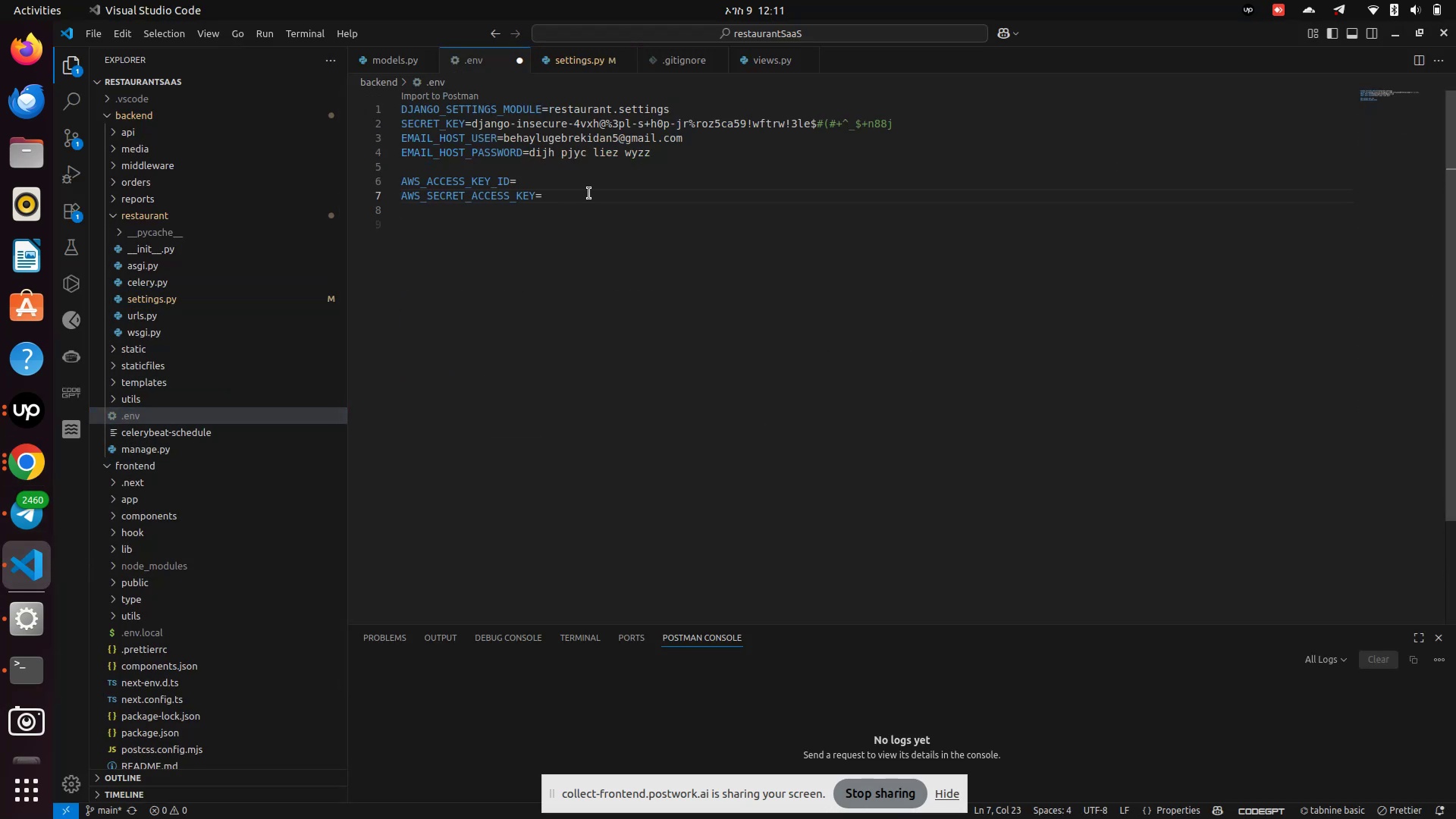 
key(Control+V)
 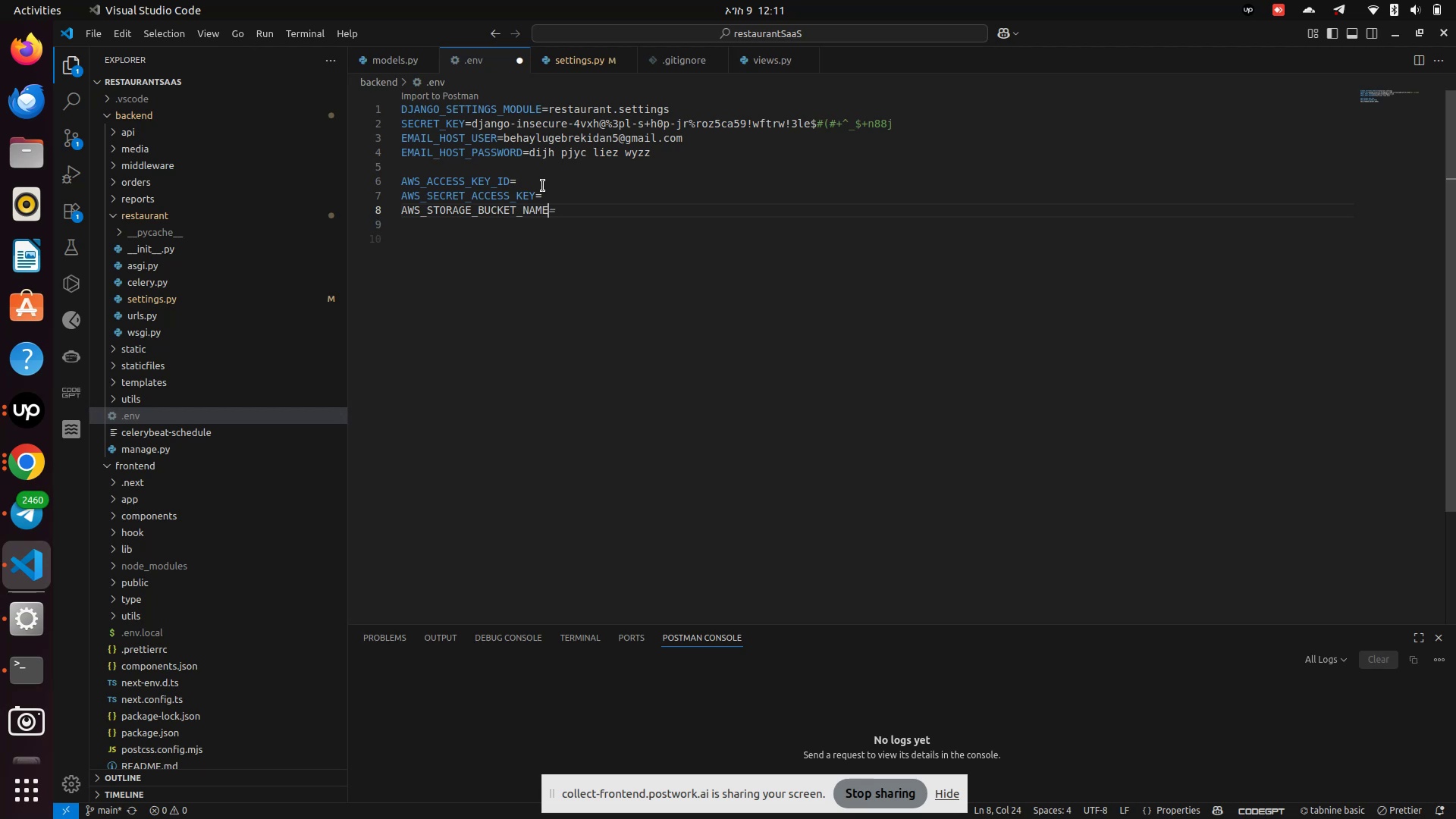 
key(Equal)
 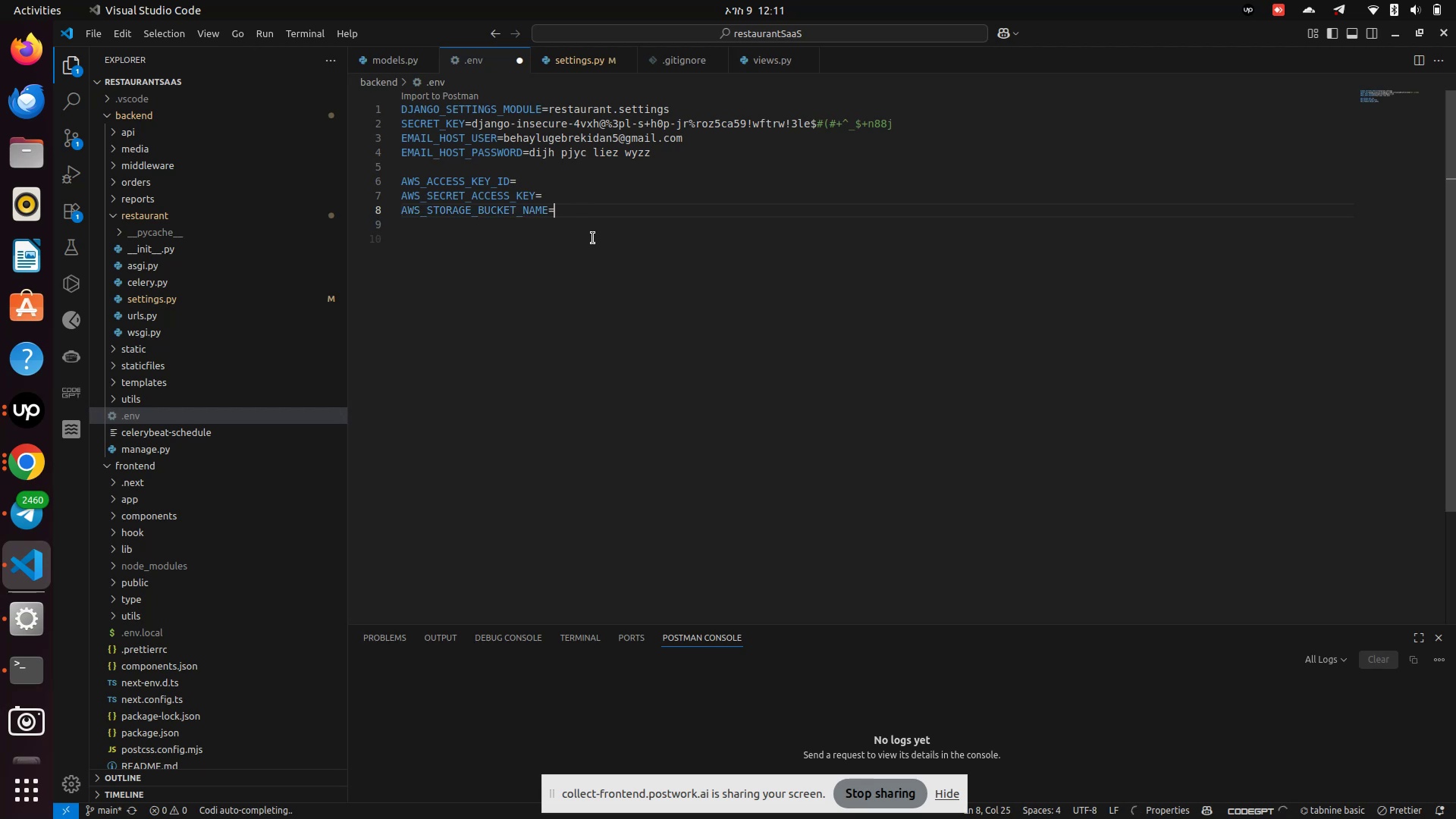 
key(Enter)
 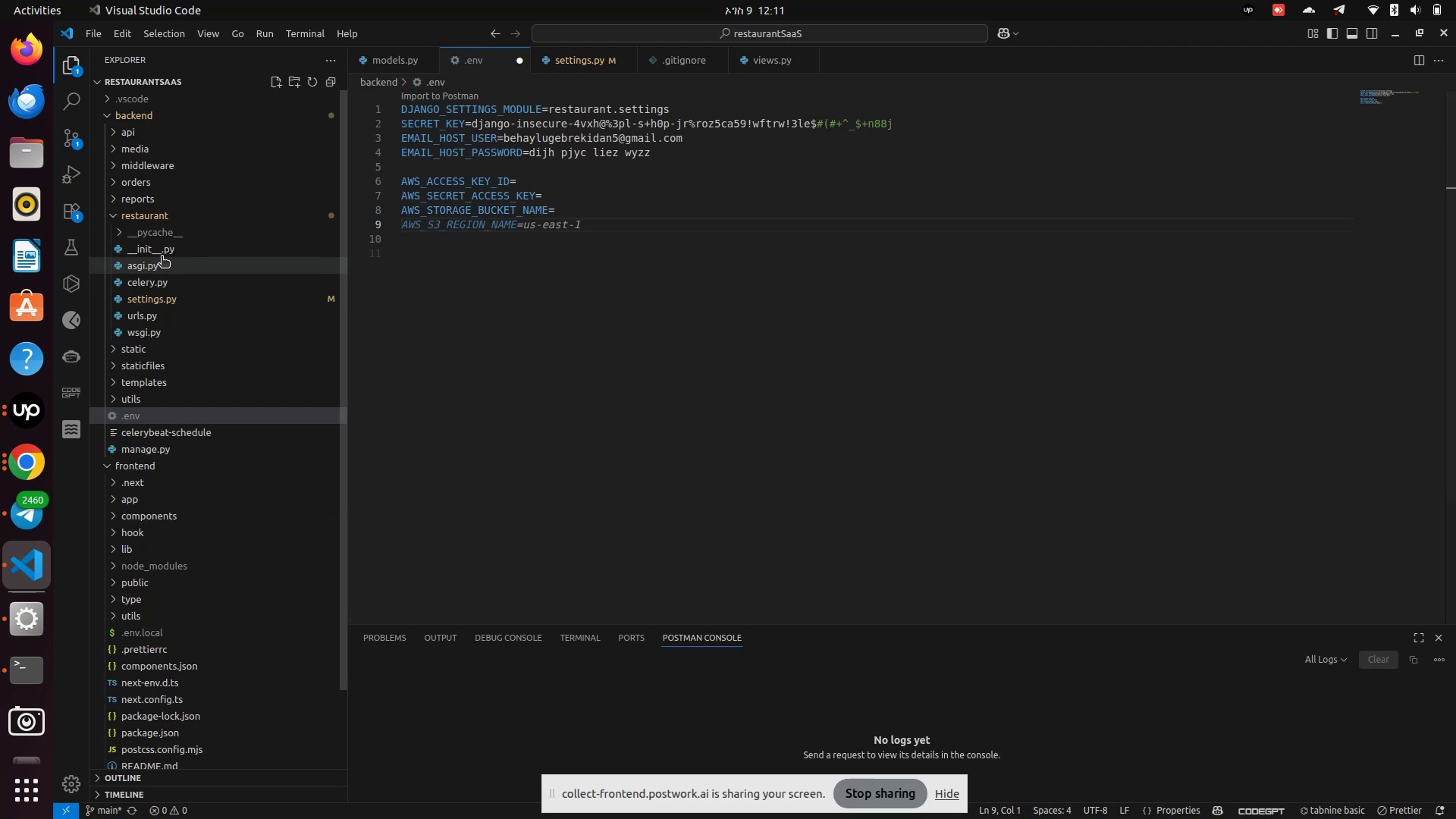 
left_click([141, 303])
 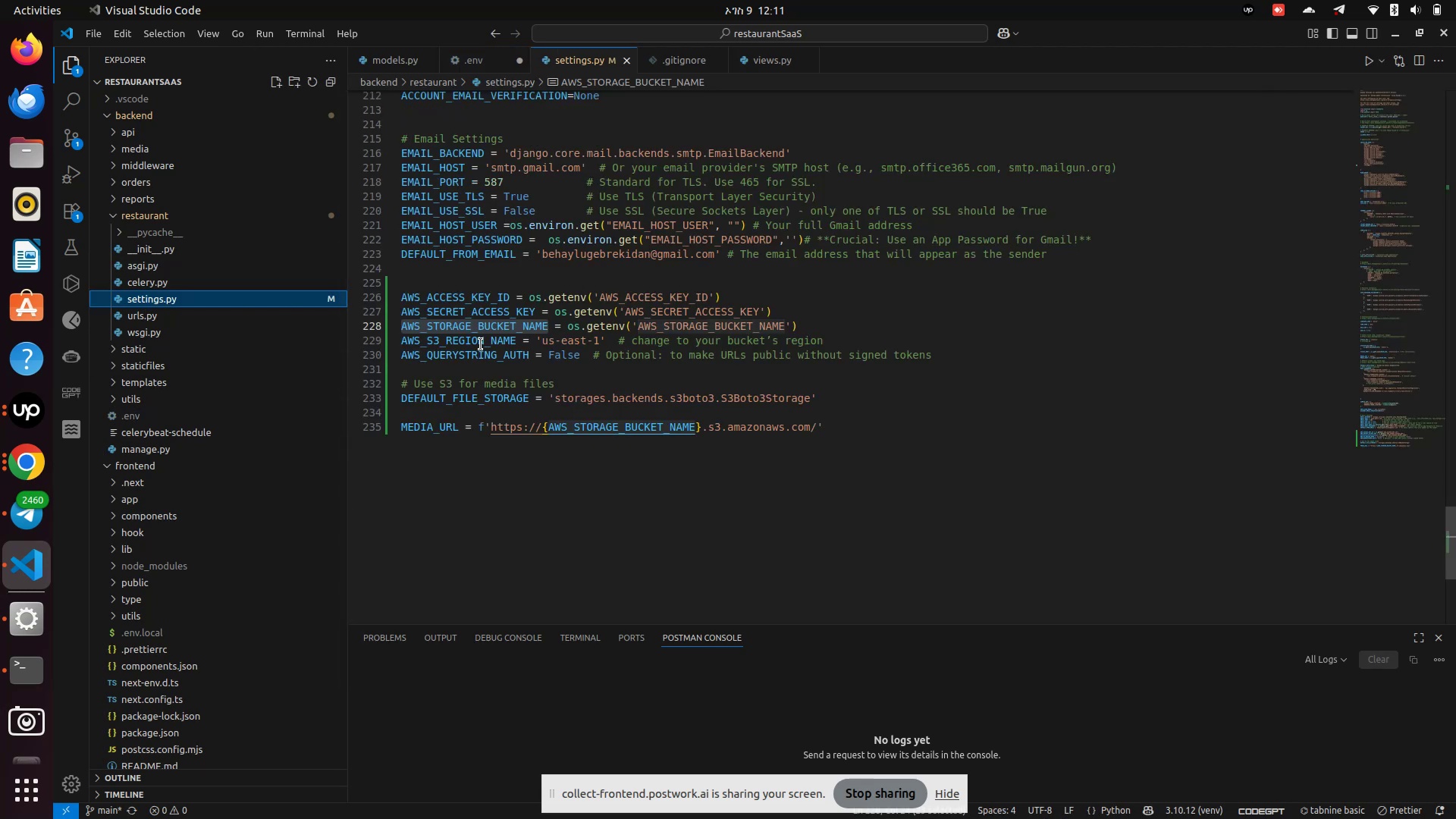 
double_click([476, 342])
 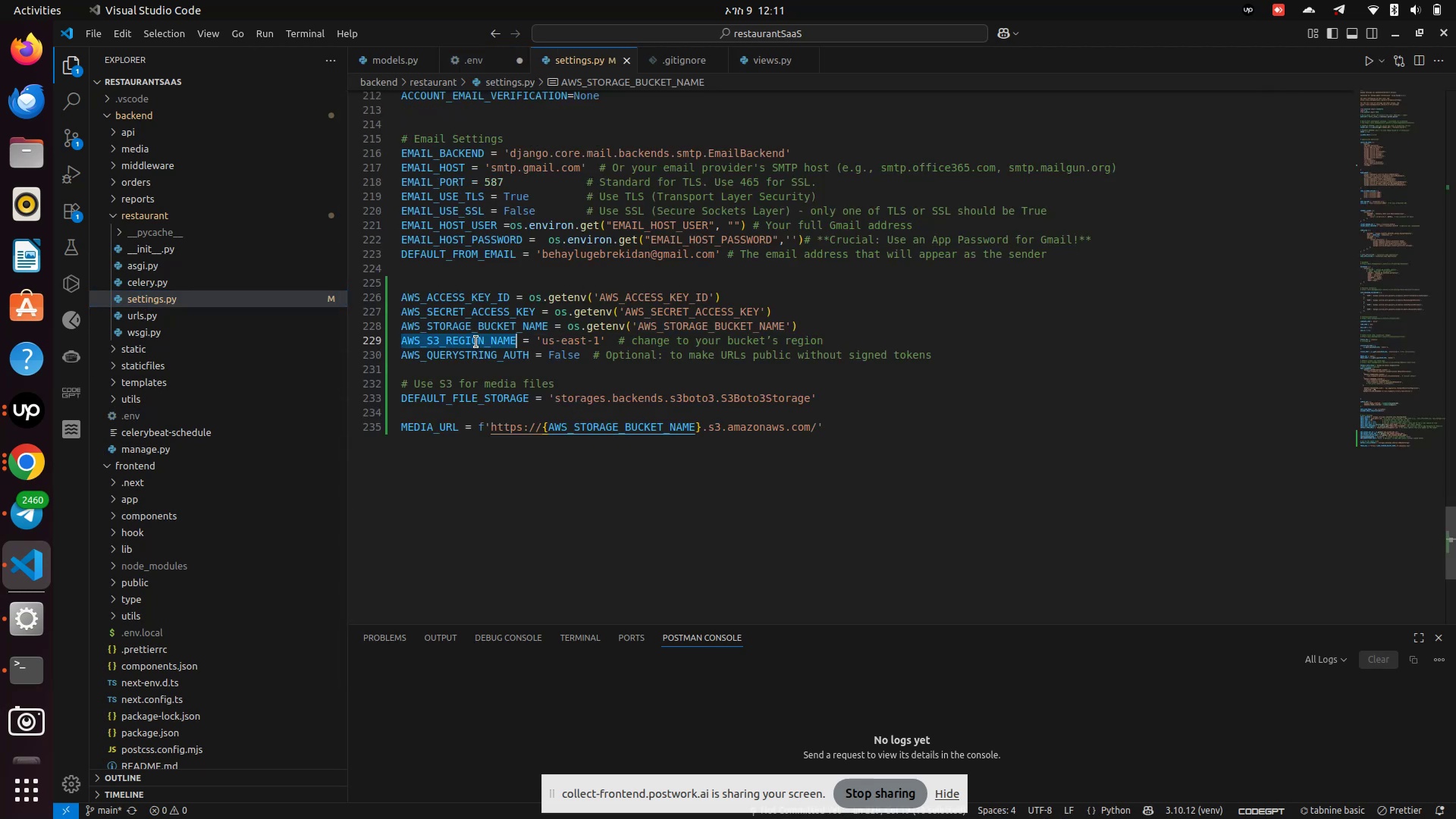 
key(Control+C)
 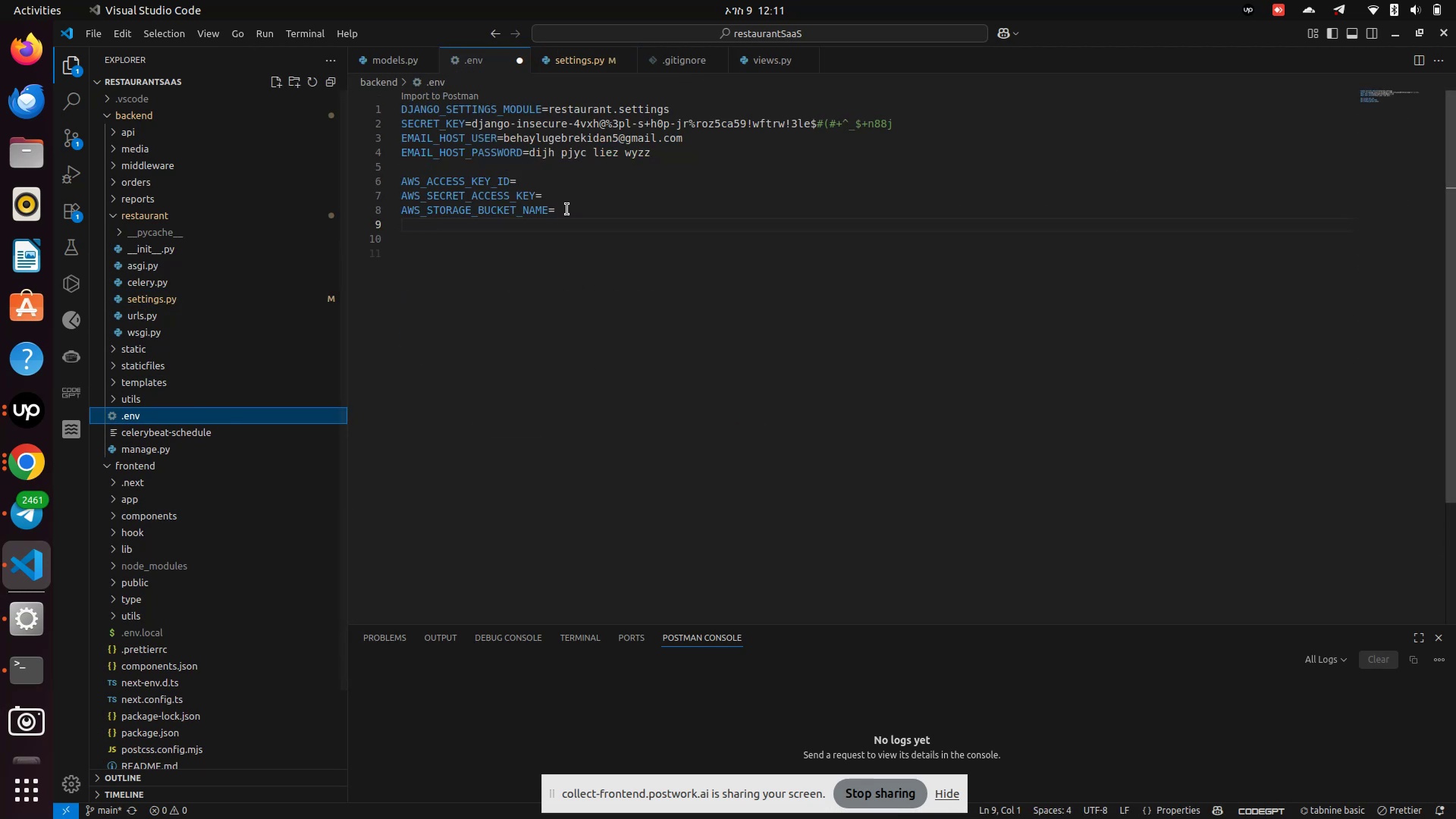 
key(Enter)
 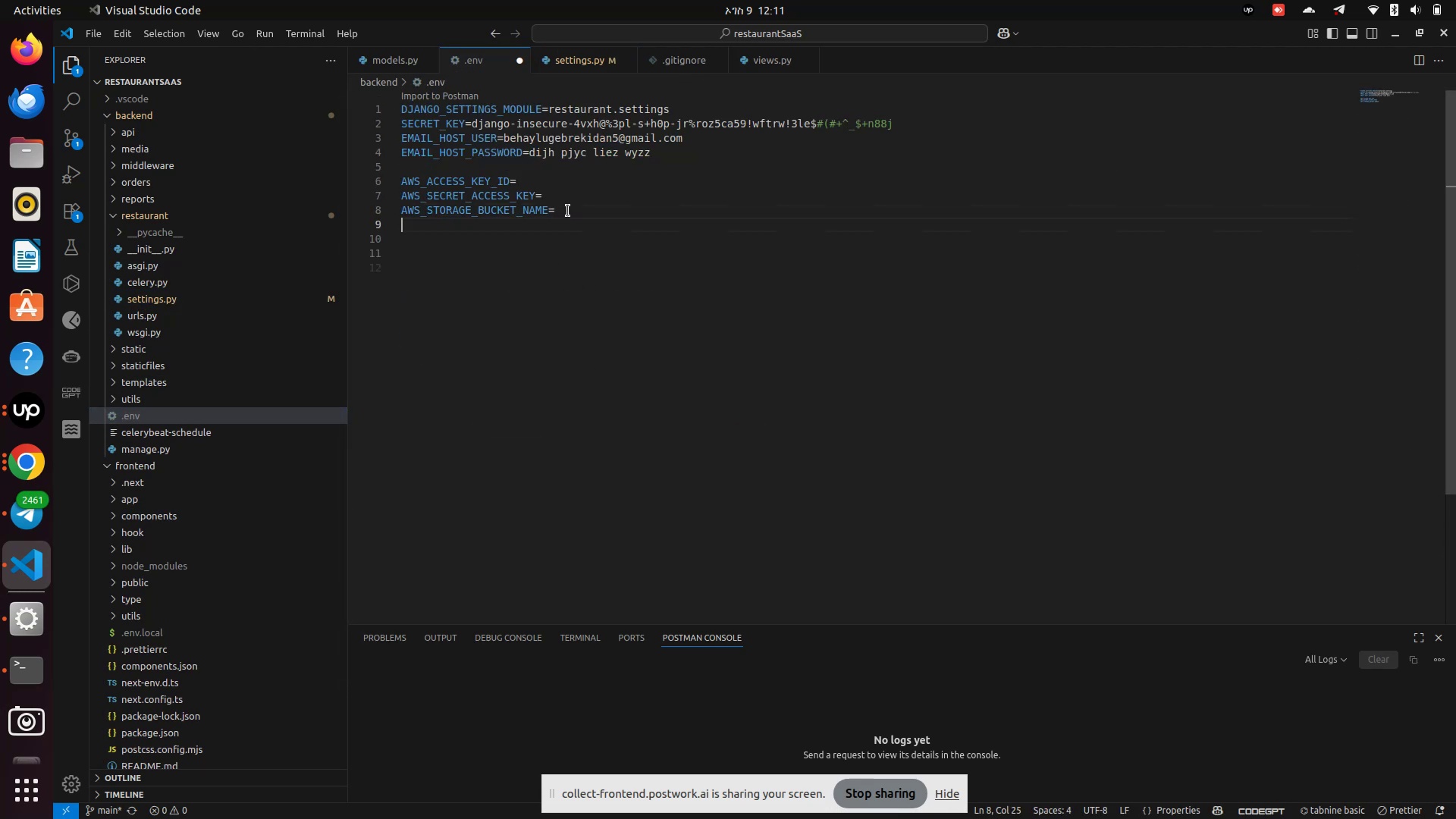 
key(Control+V)
 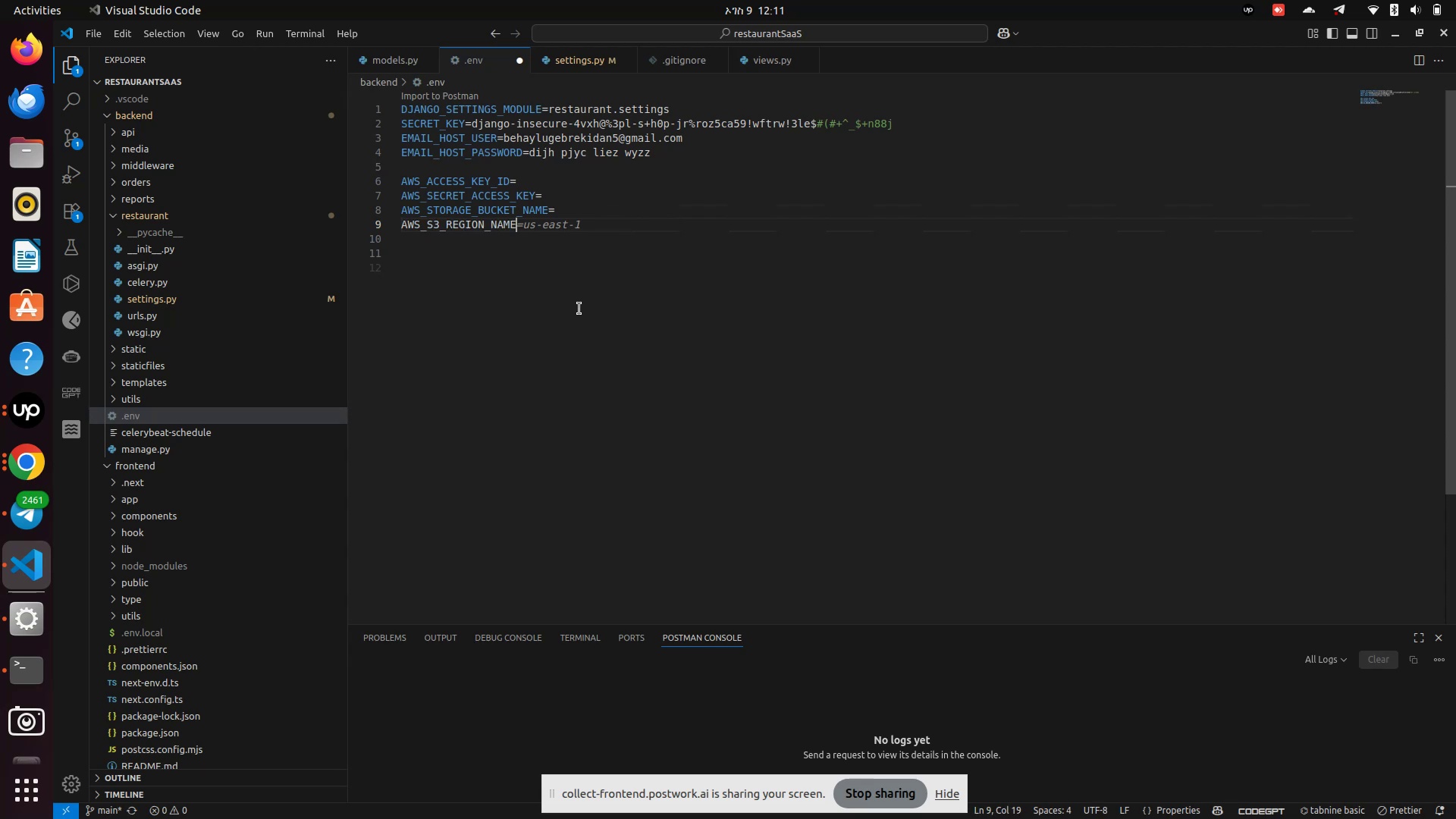 
left_click([566, 312])
 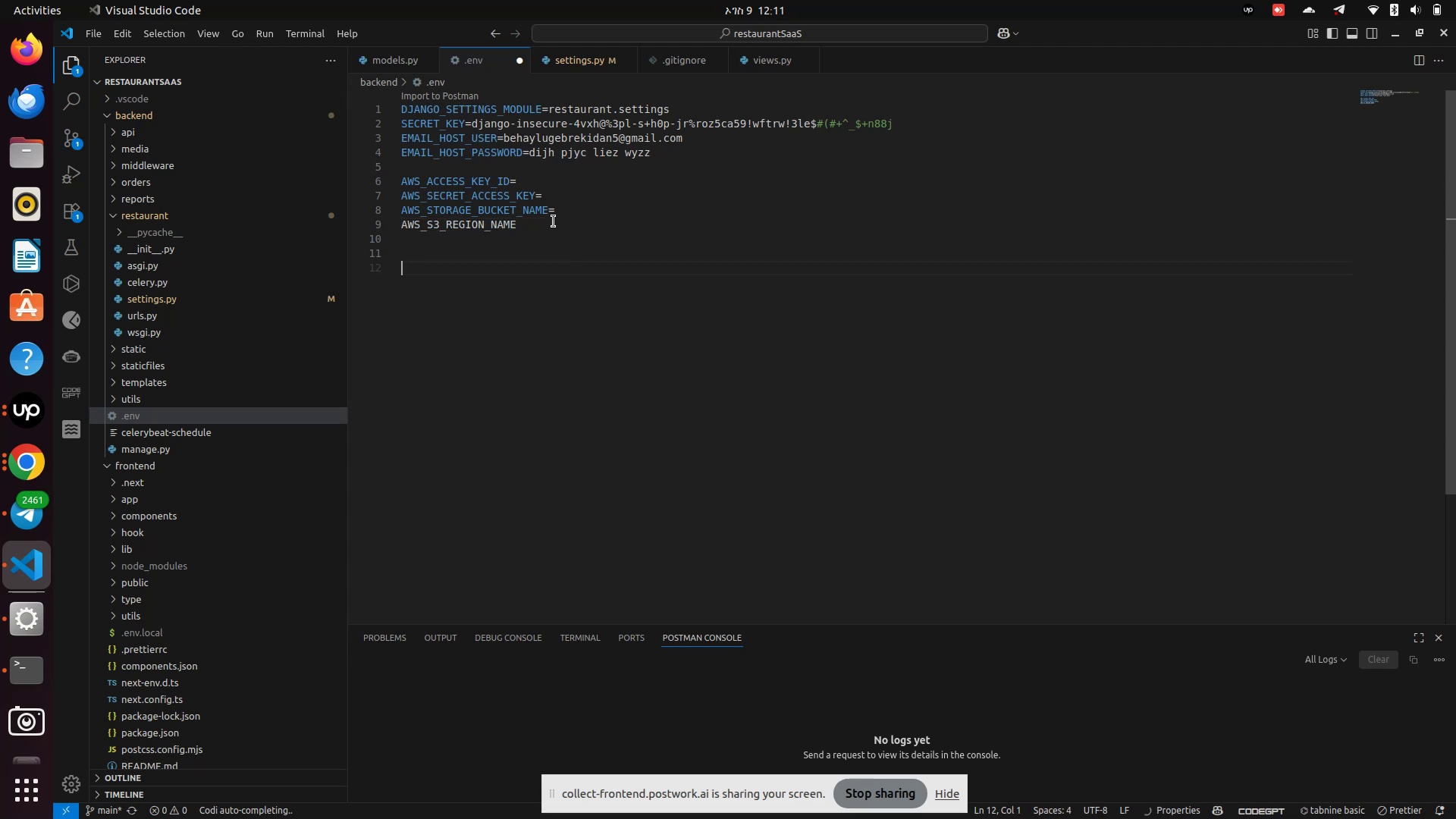 
left_click([554, 221])
 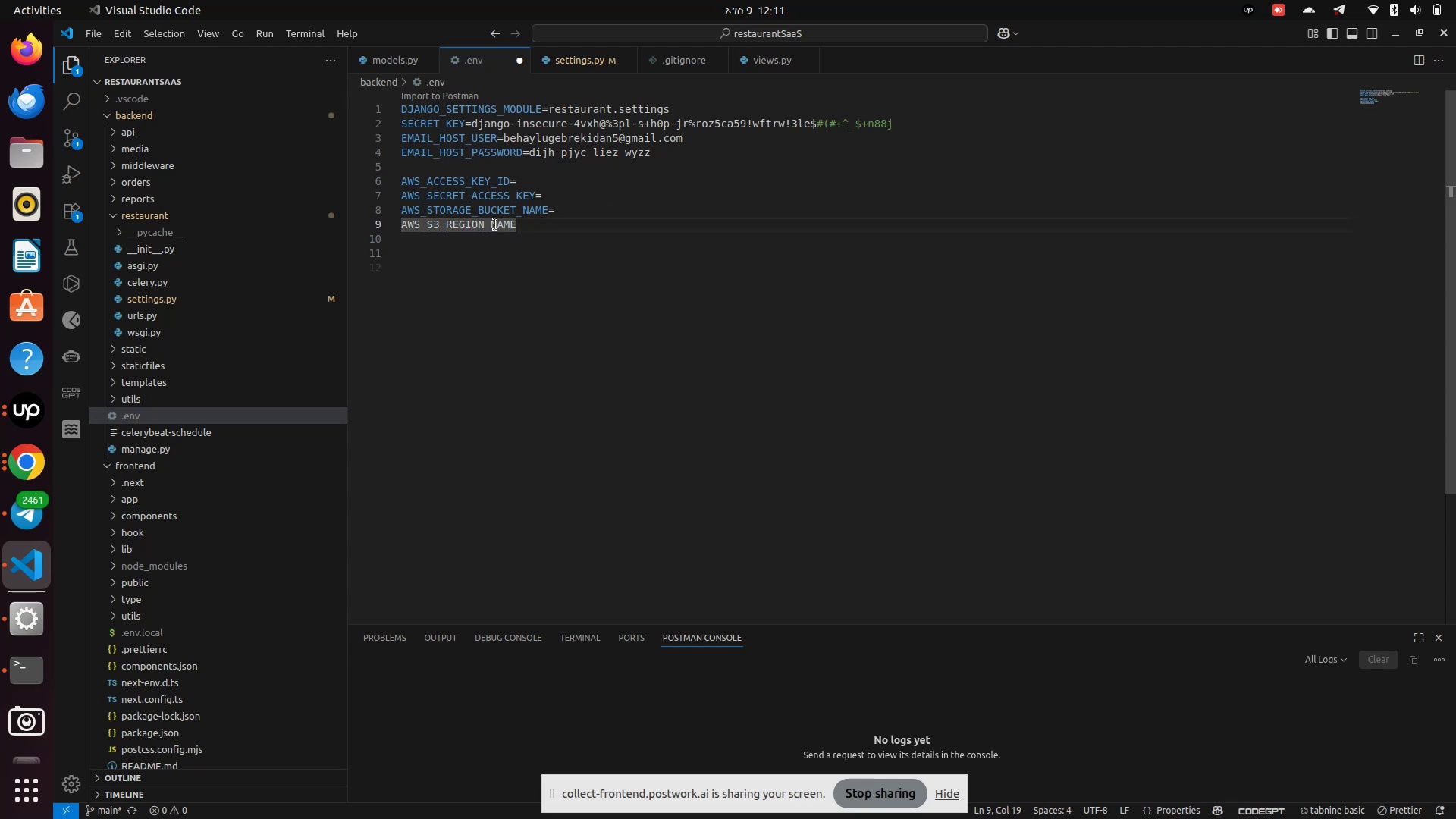 
double_click([467, 227])
 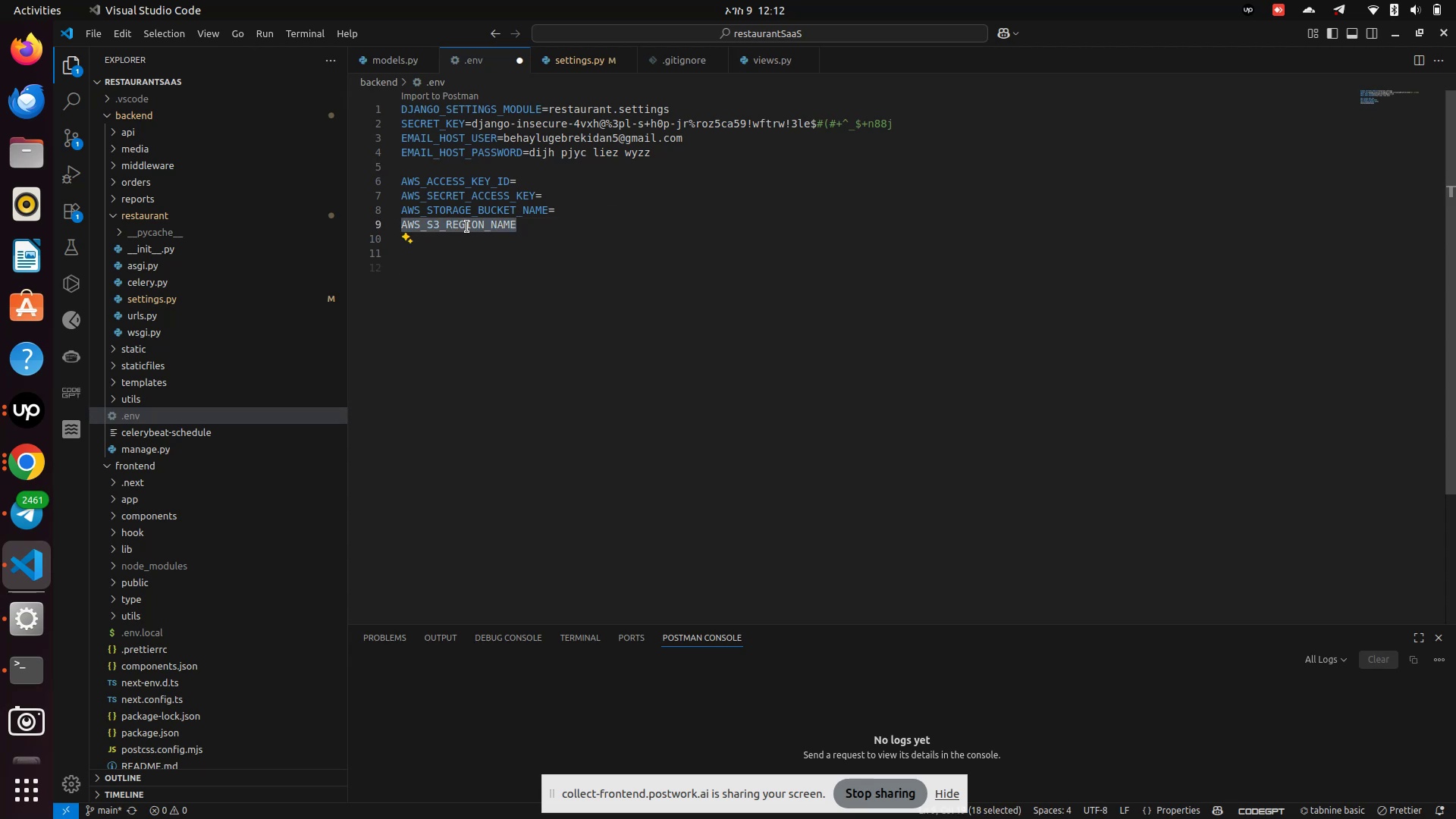 
key(Backspace)
 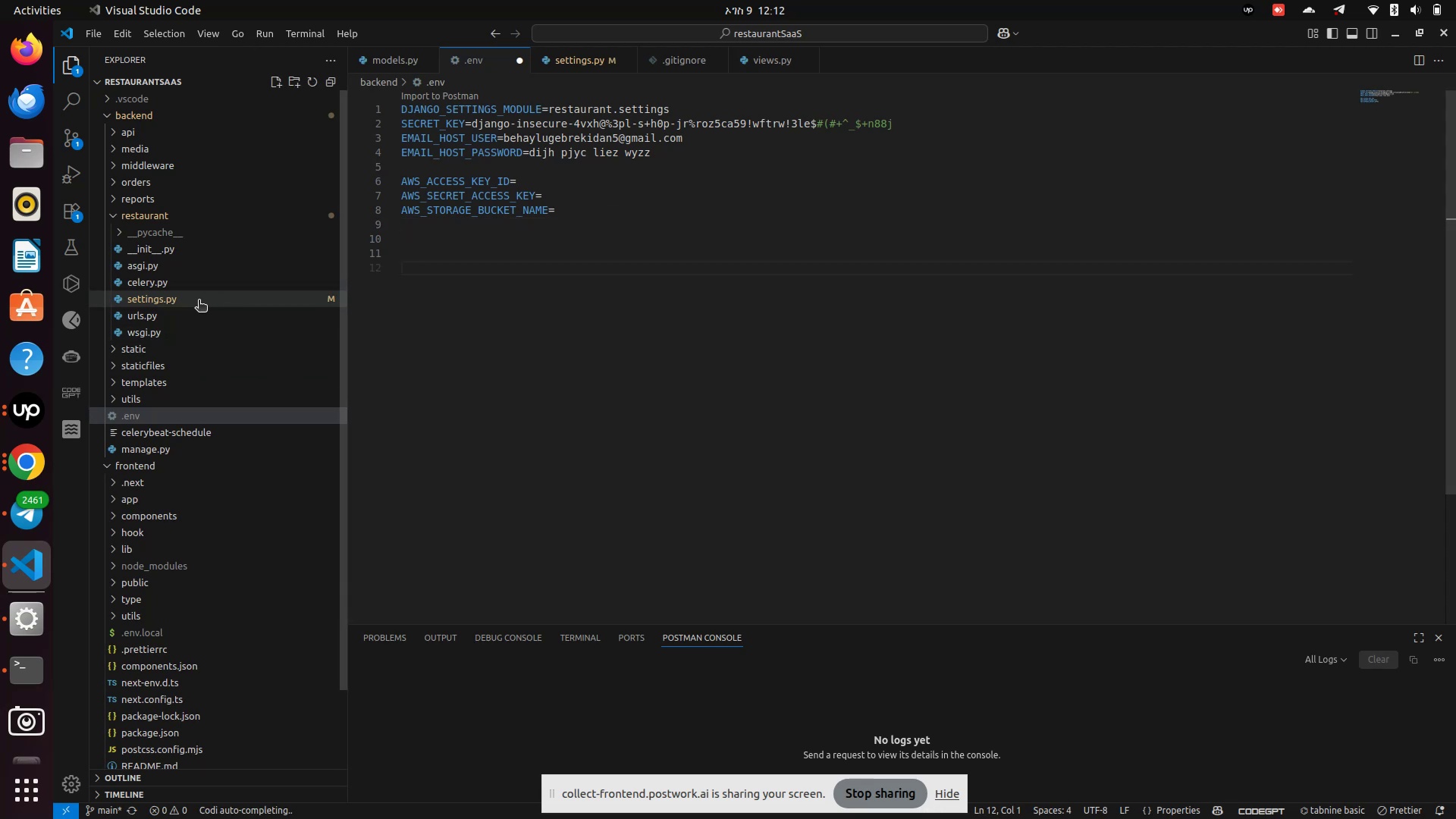 
left_click([166, 299])
 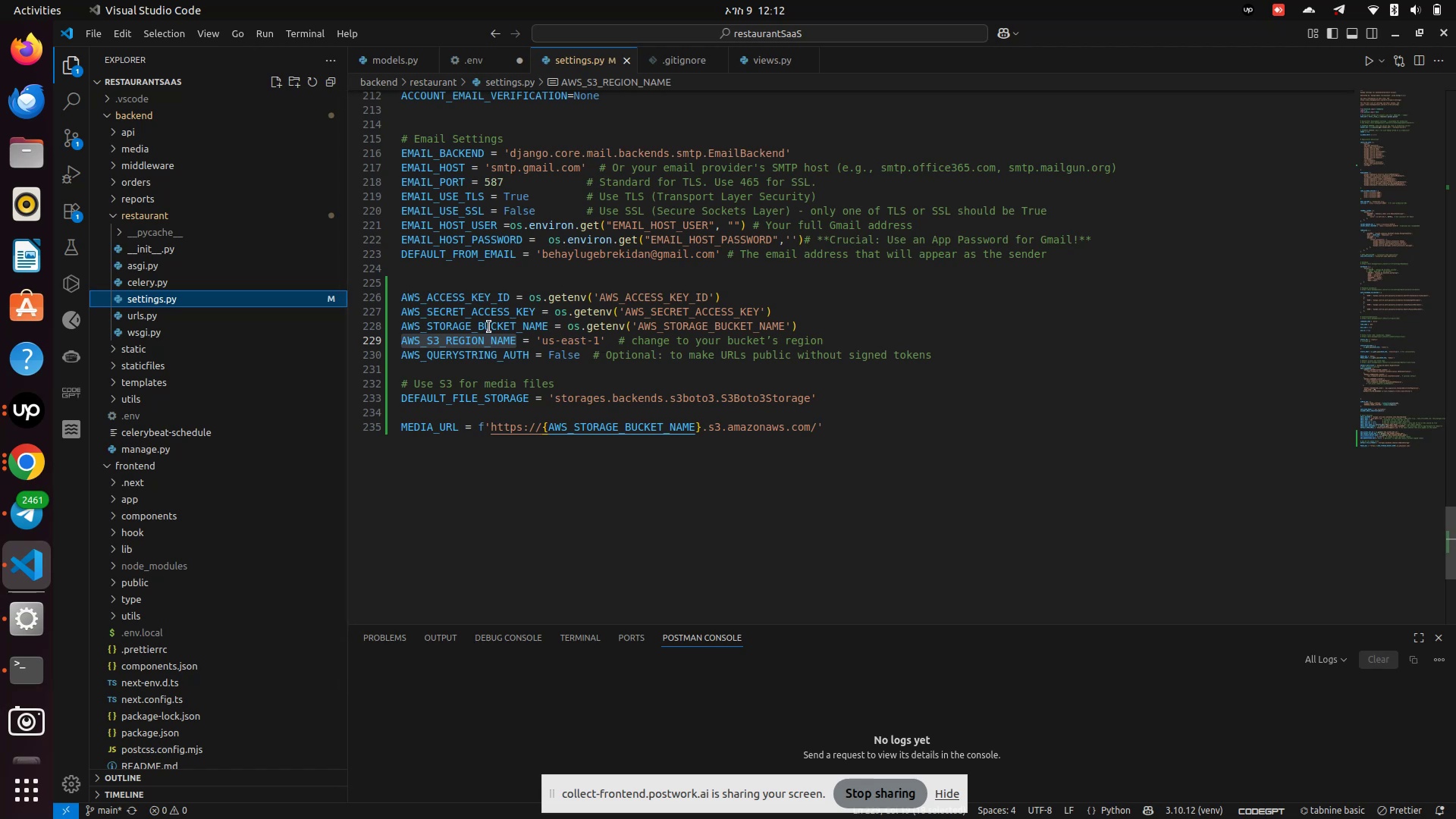 
wait(5.04)
 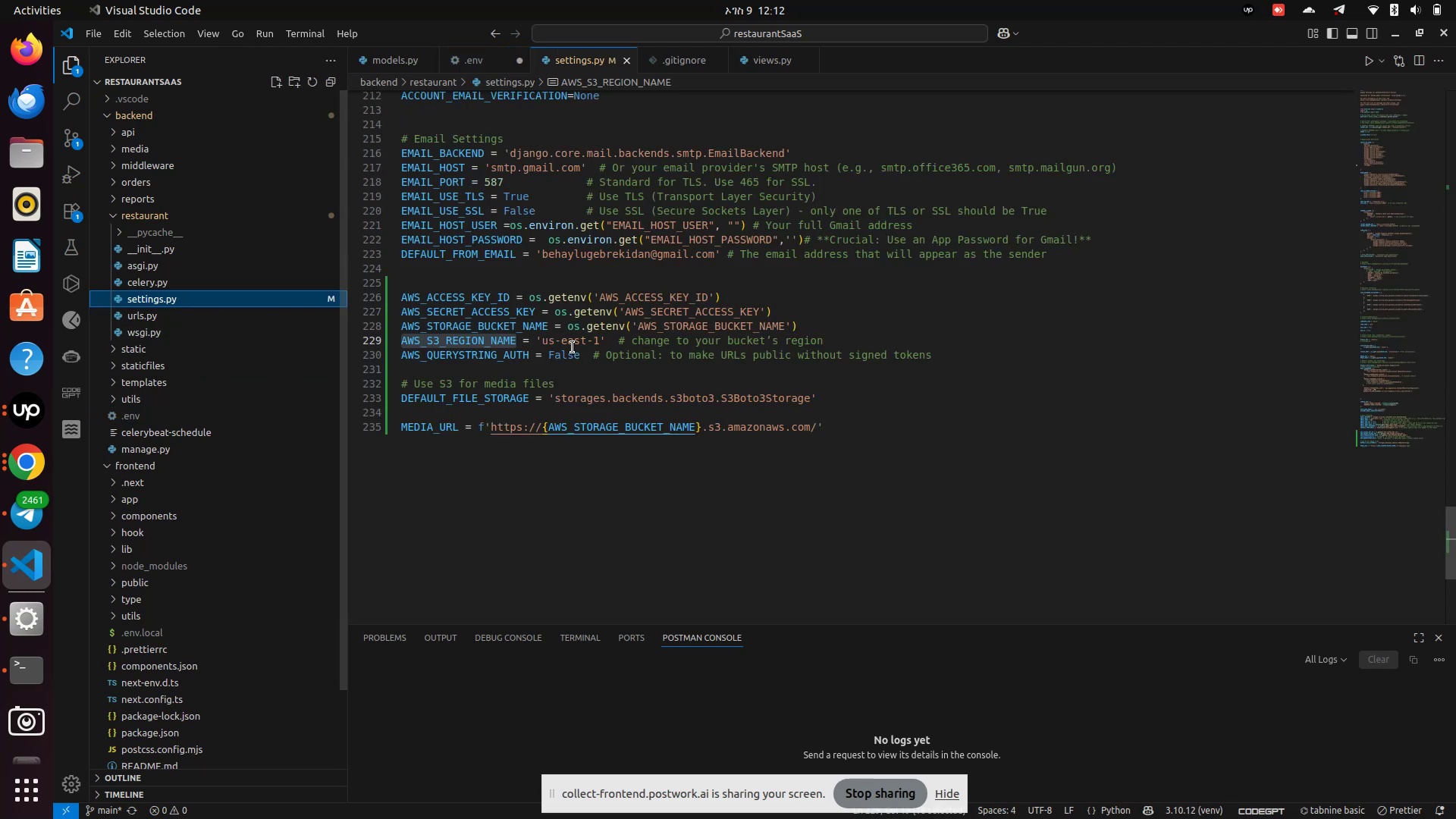 
left_click([842, 494])
 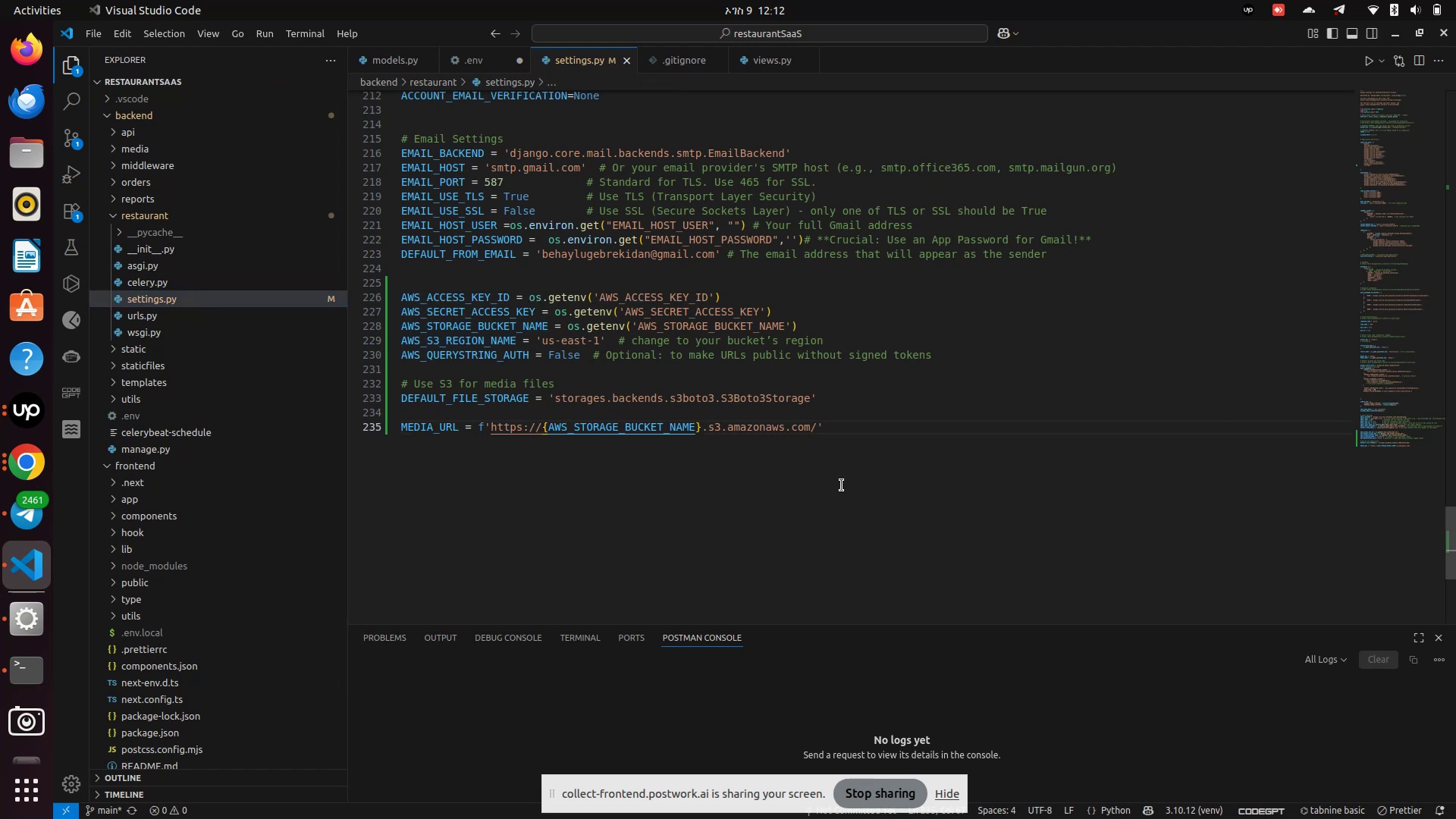 
key(Control+S)
 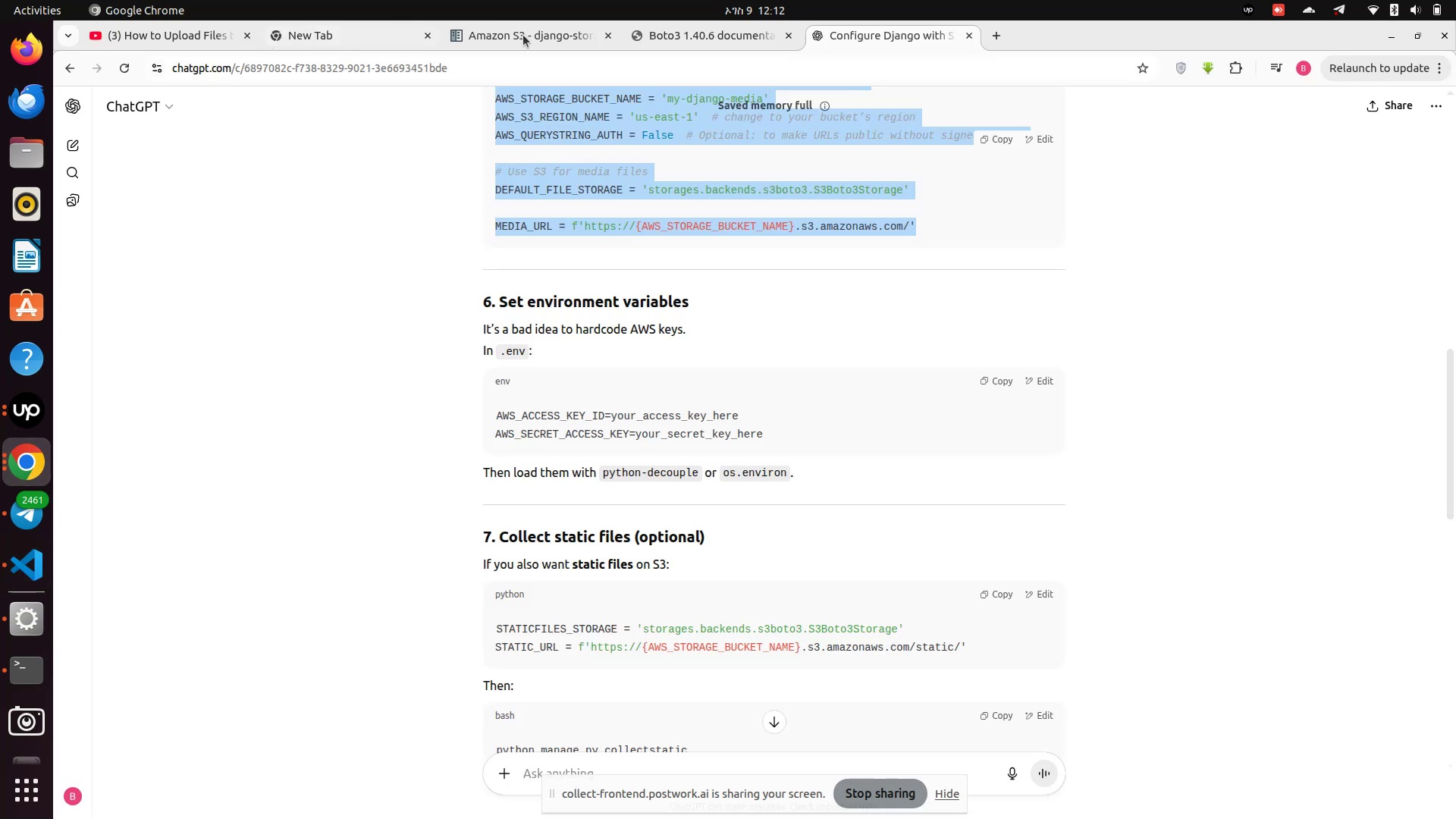 
wait(5.3)
 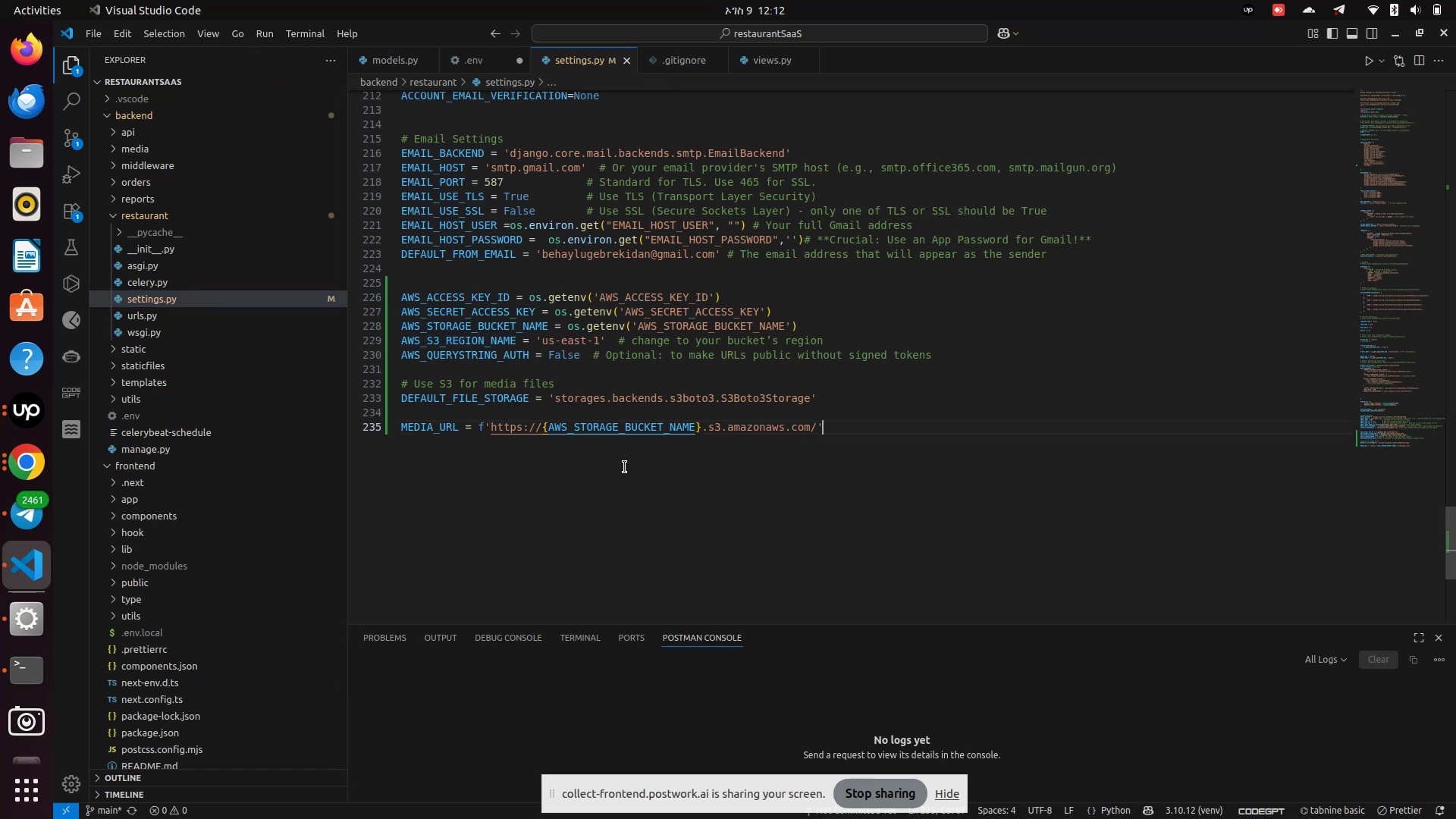 
left_click([27, 470])
 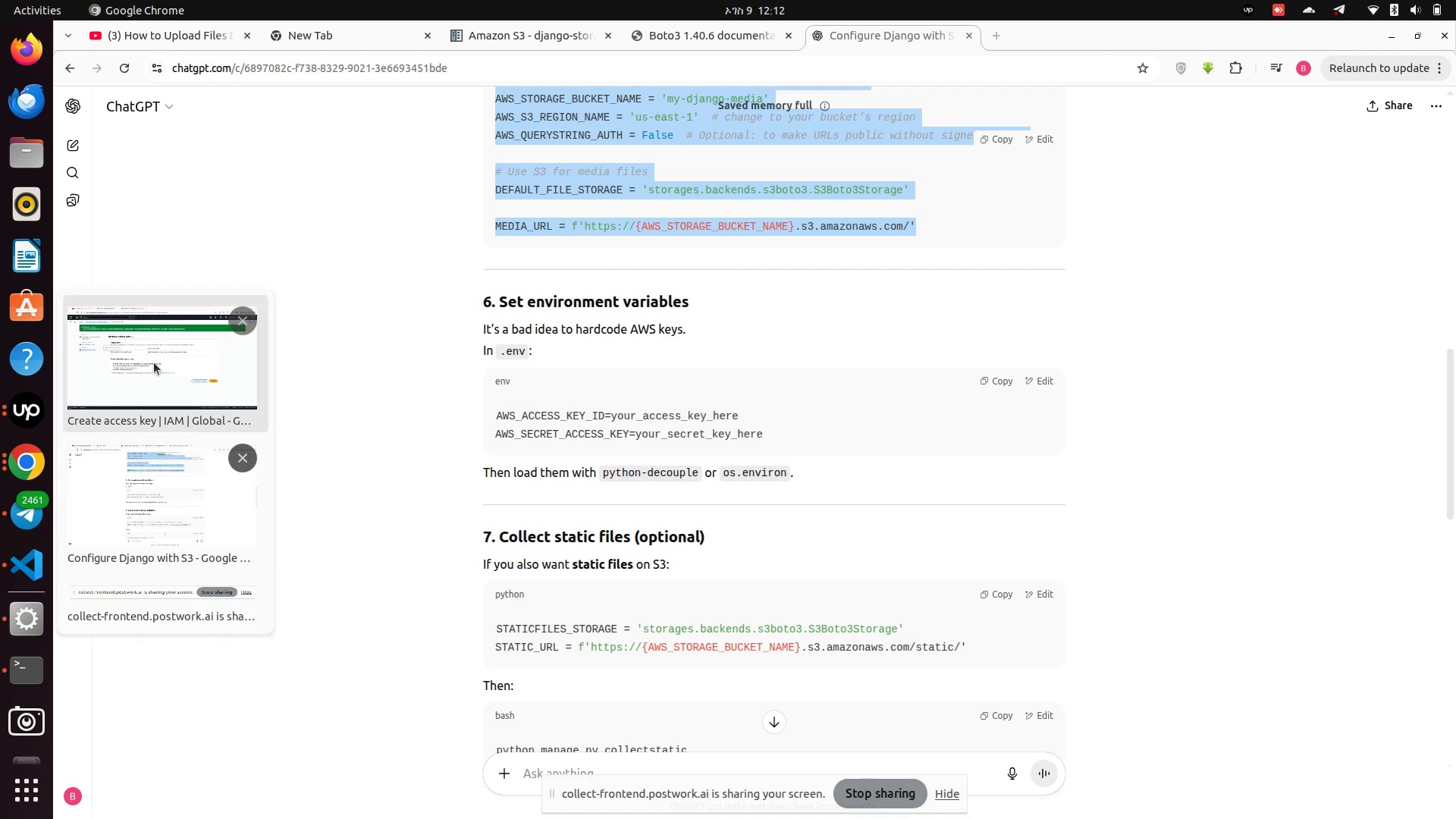 
left_click([154, 358])
 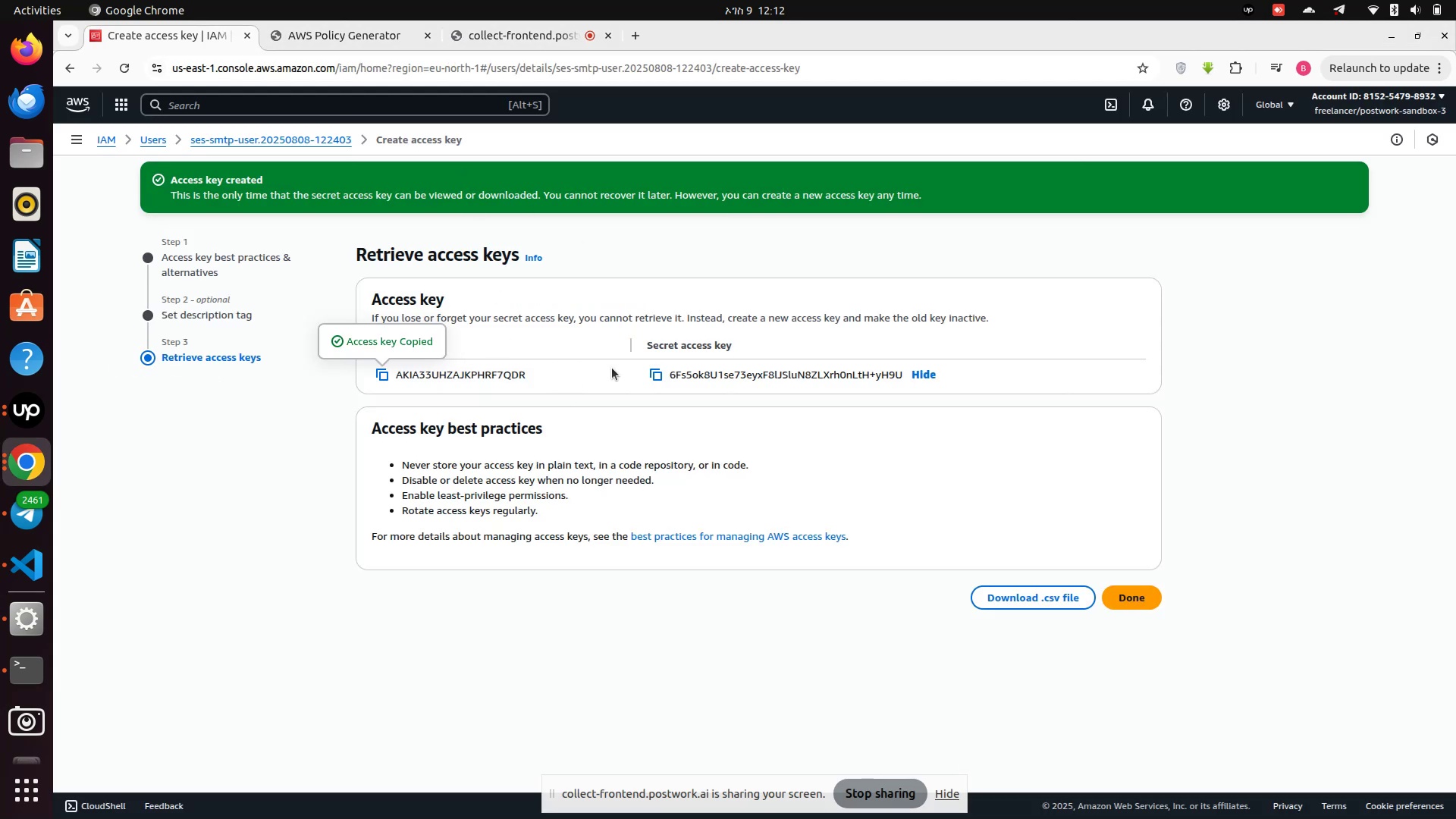 
left_click([652, 376])
 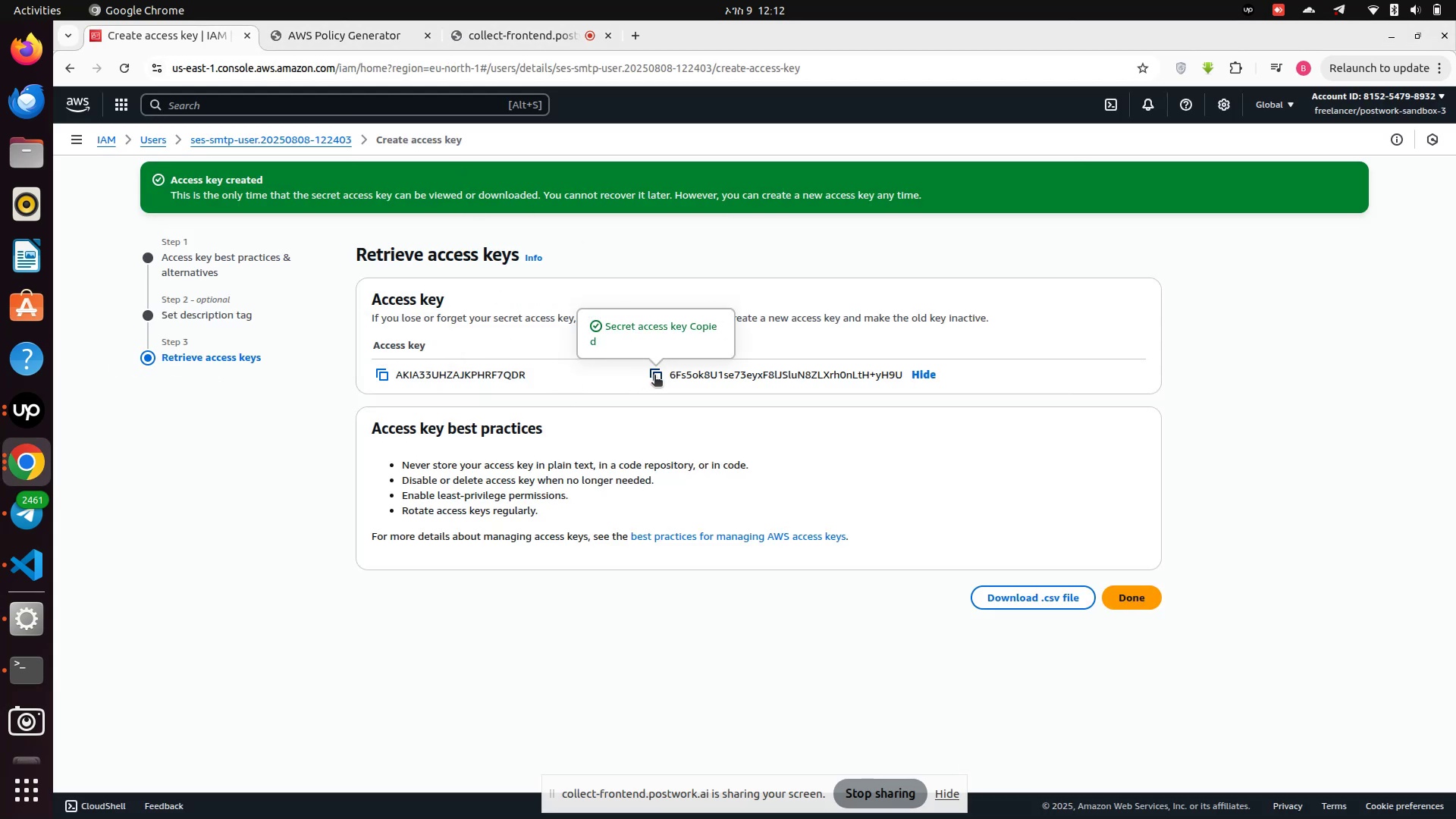 
left_click([654, 376])
 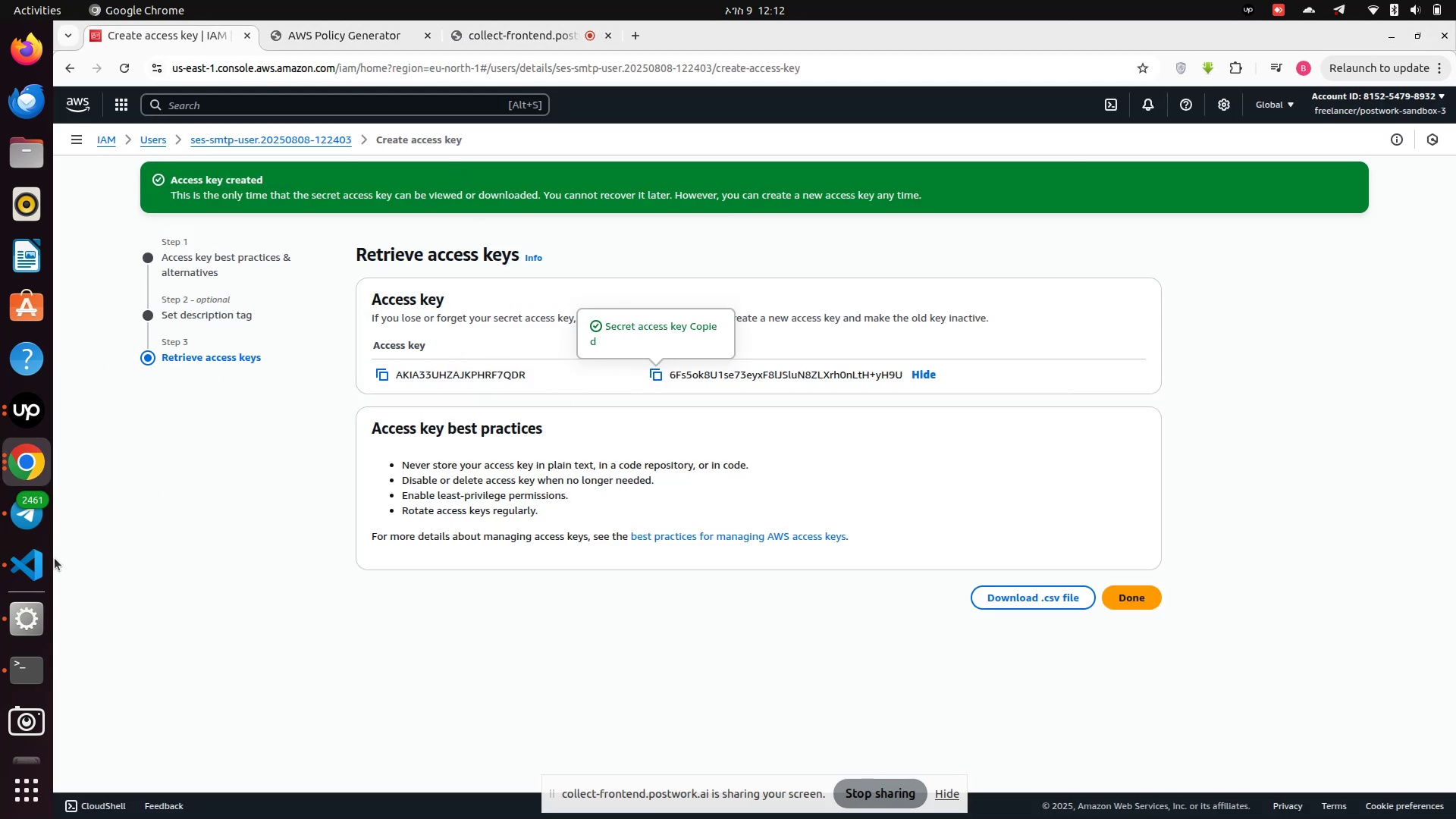 
left_click([23, 569])
 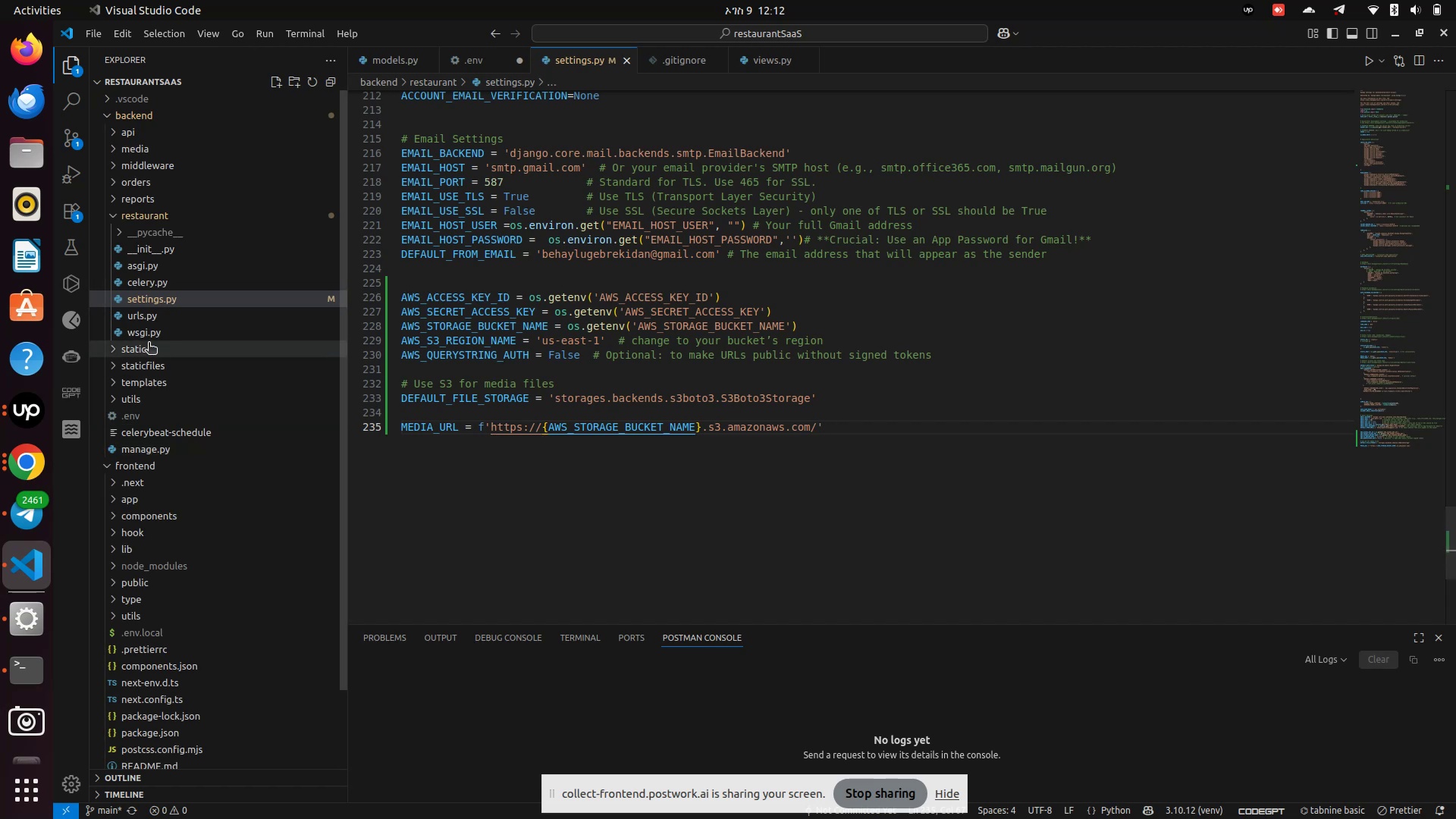 
left_click([131, 413])
 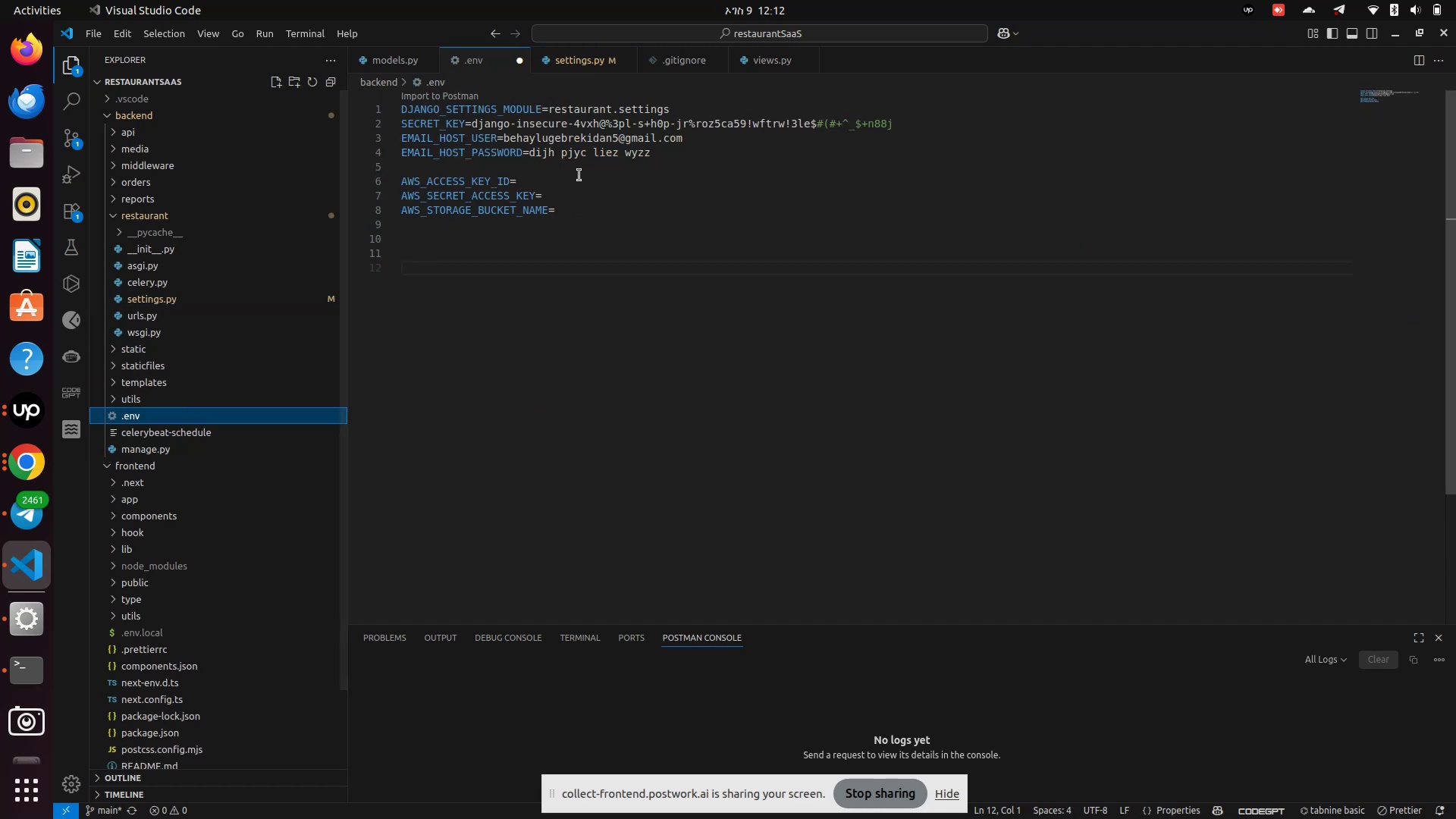 
left_click([579, 175])
 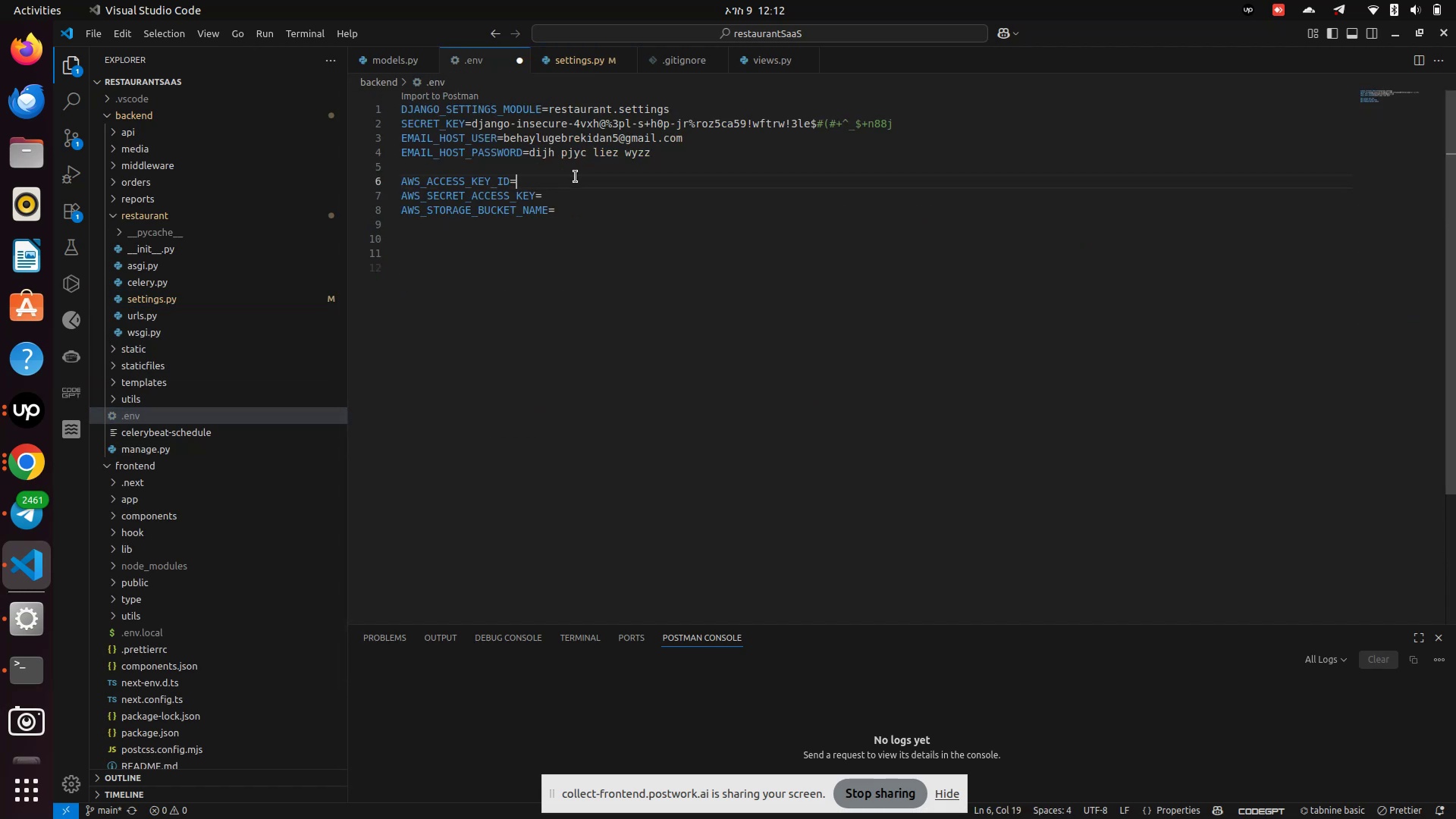 
key(Control+V)
 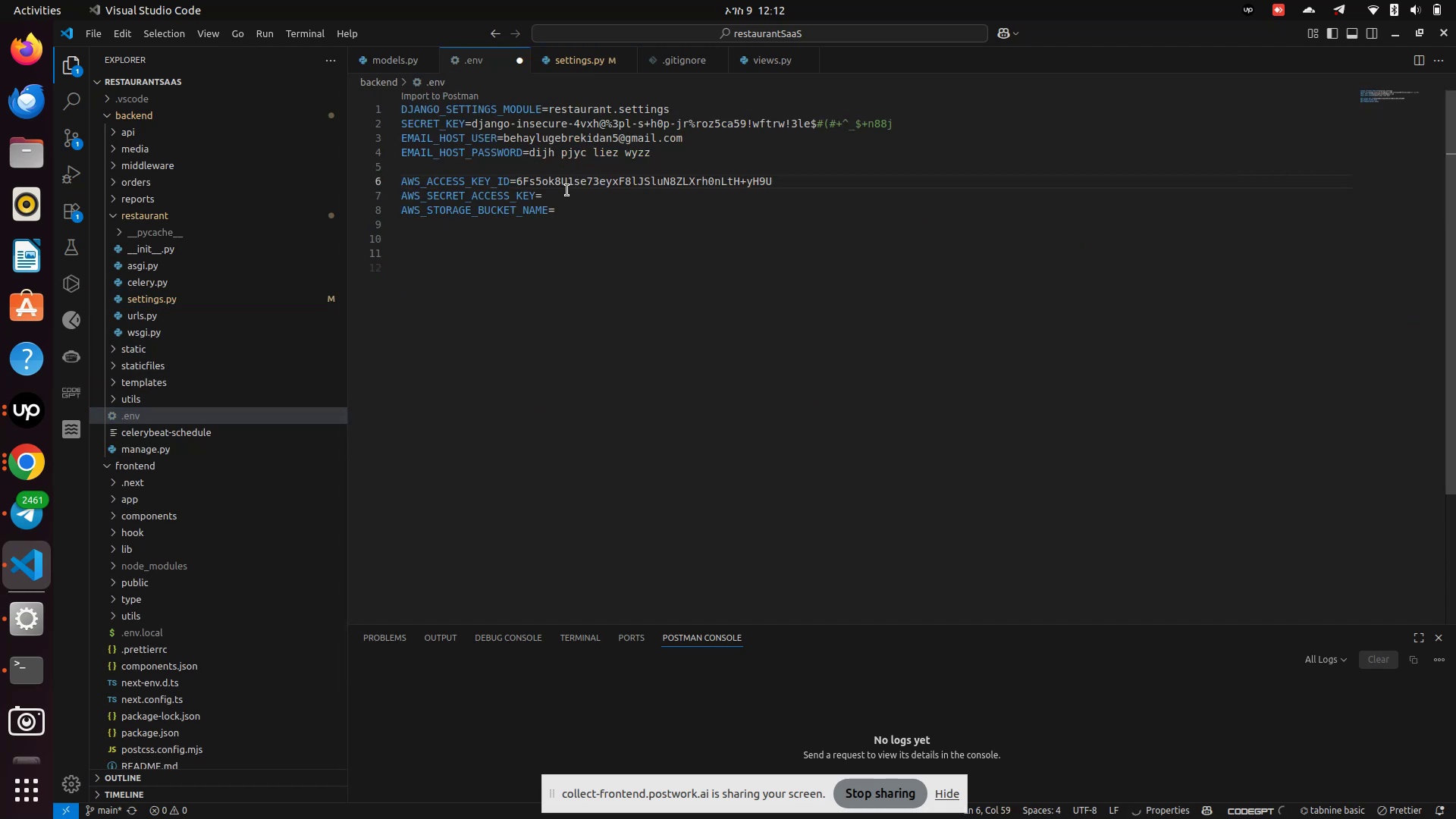 
left_click([574, 202])
 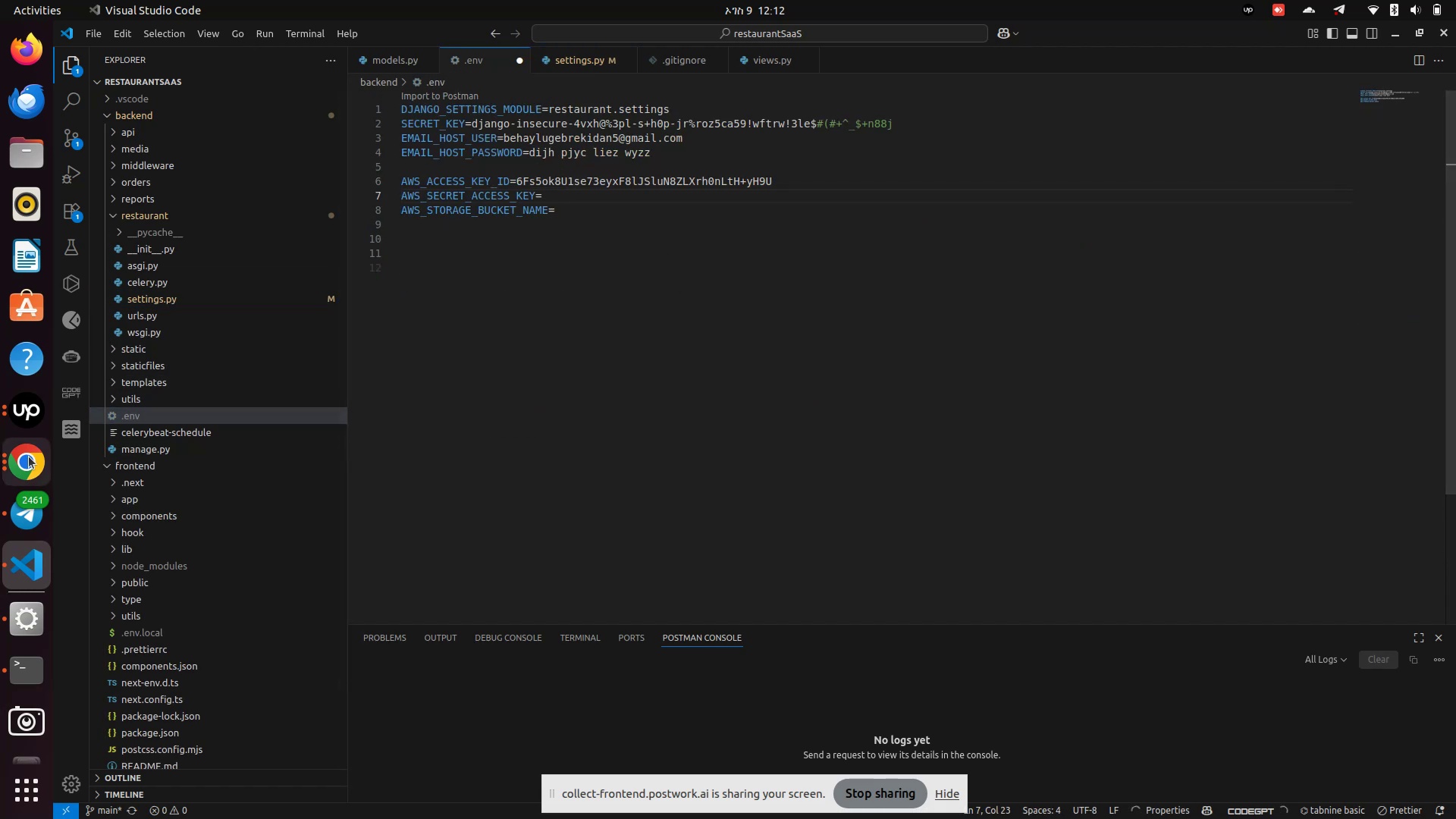 
left_click([28, 457])
 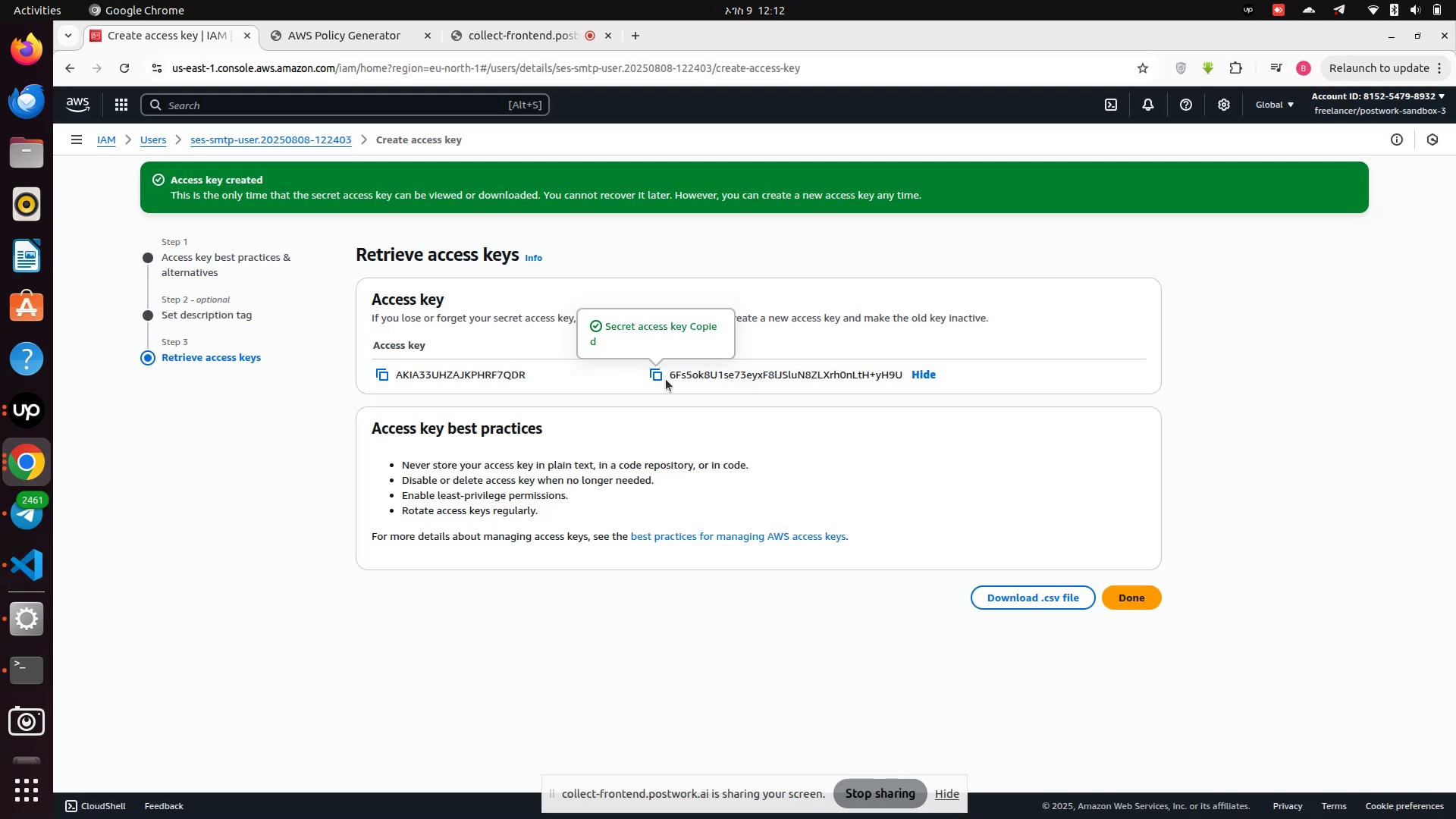 
left_click([659, 380])
 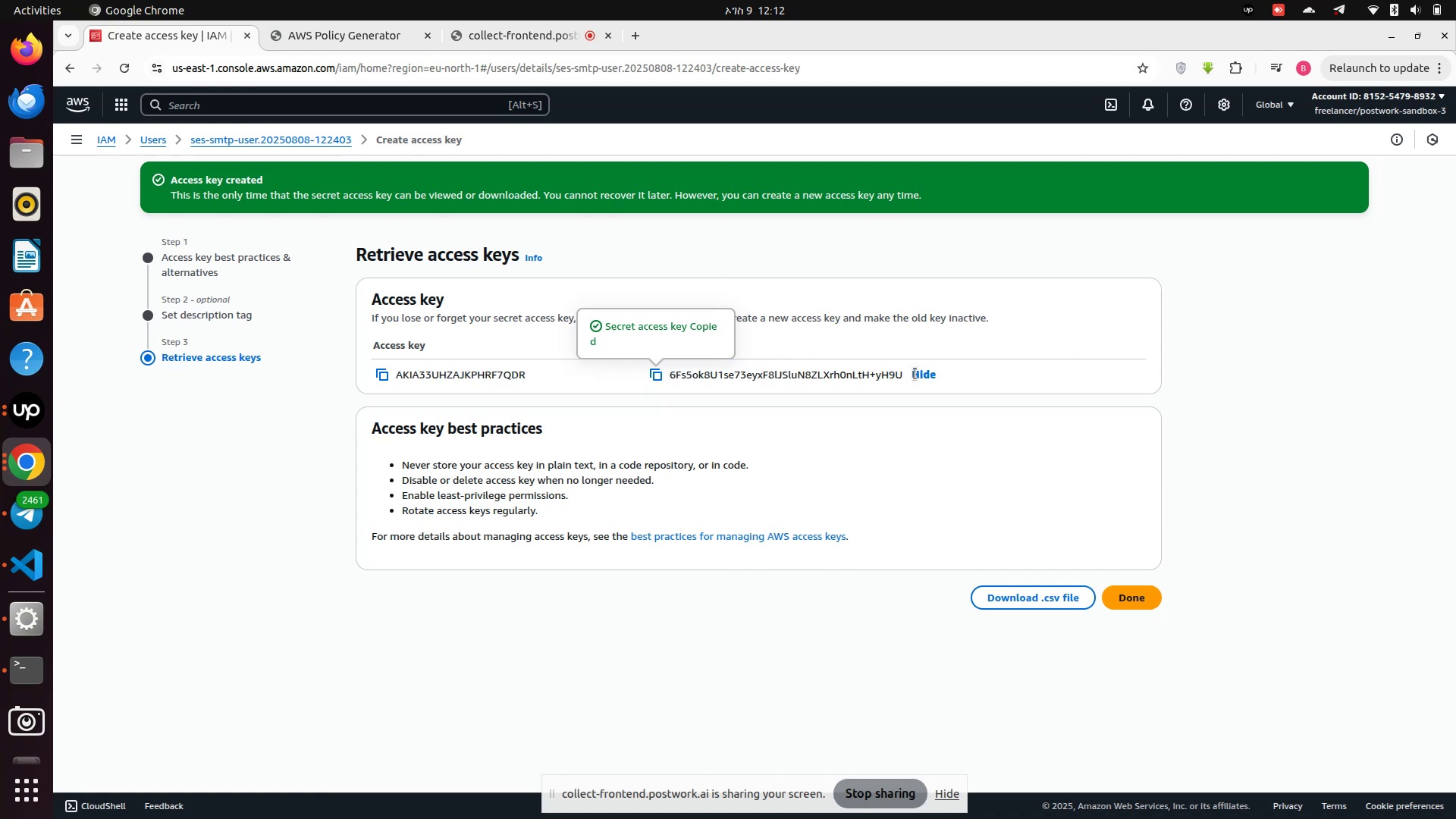 
left_click([921, 372])
 